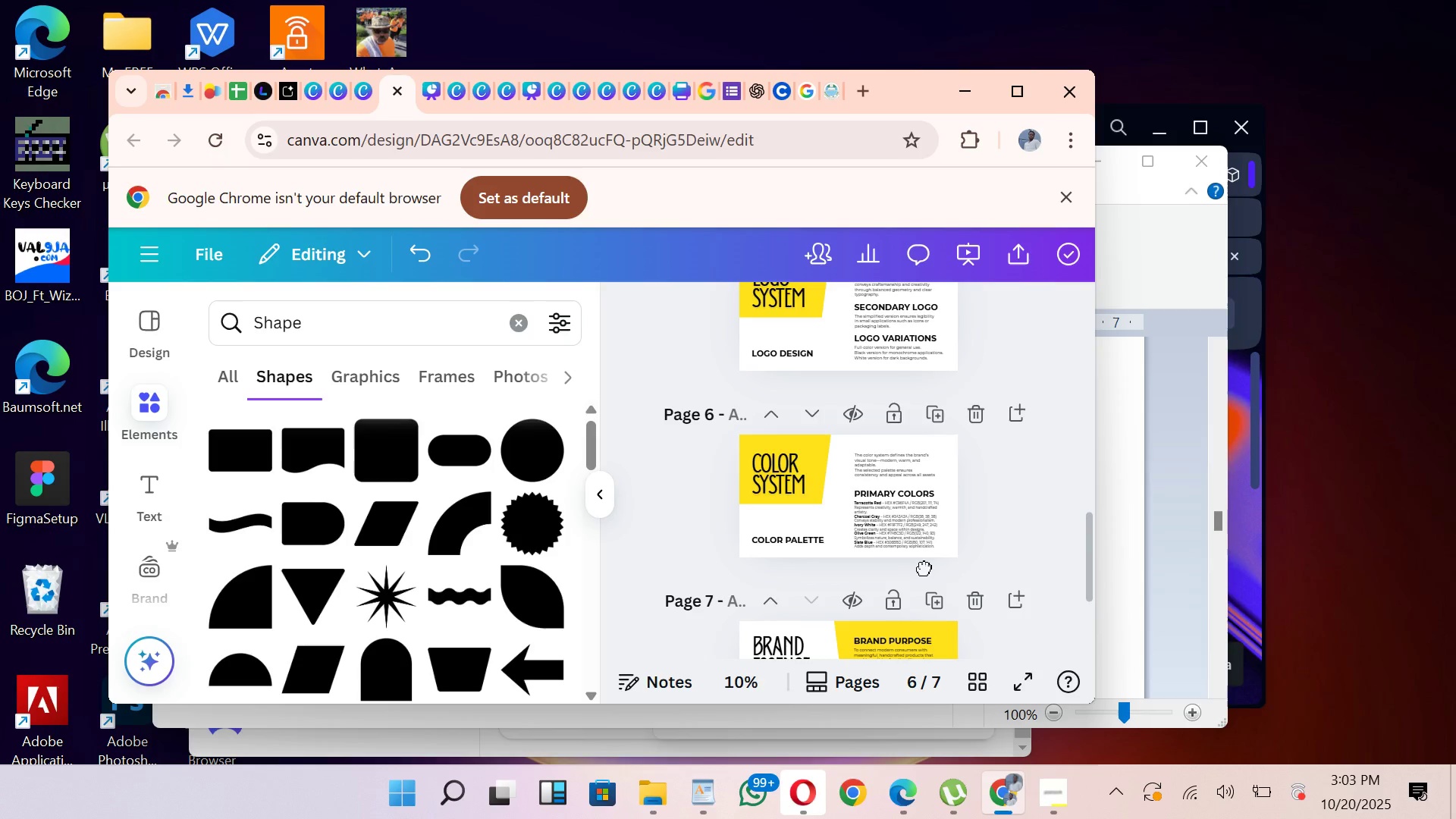 
wait(9.37)
 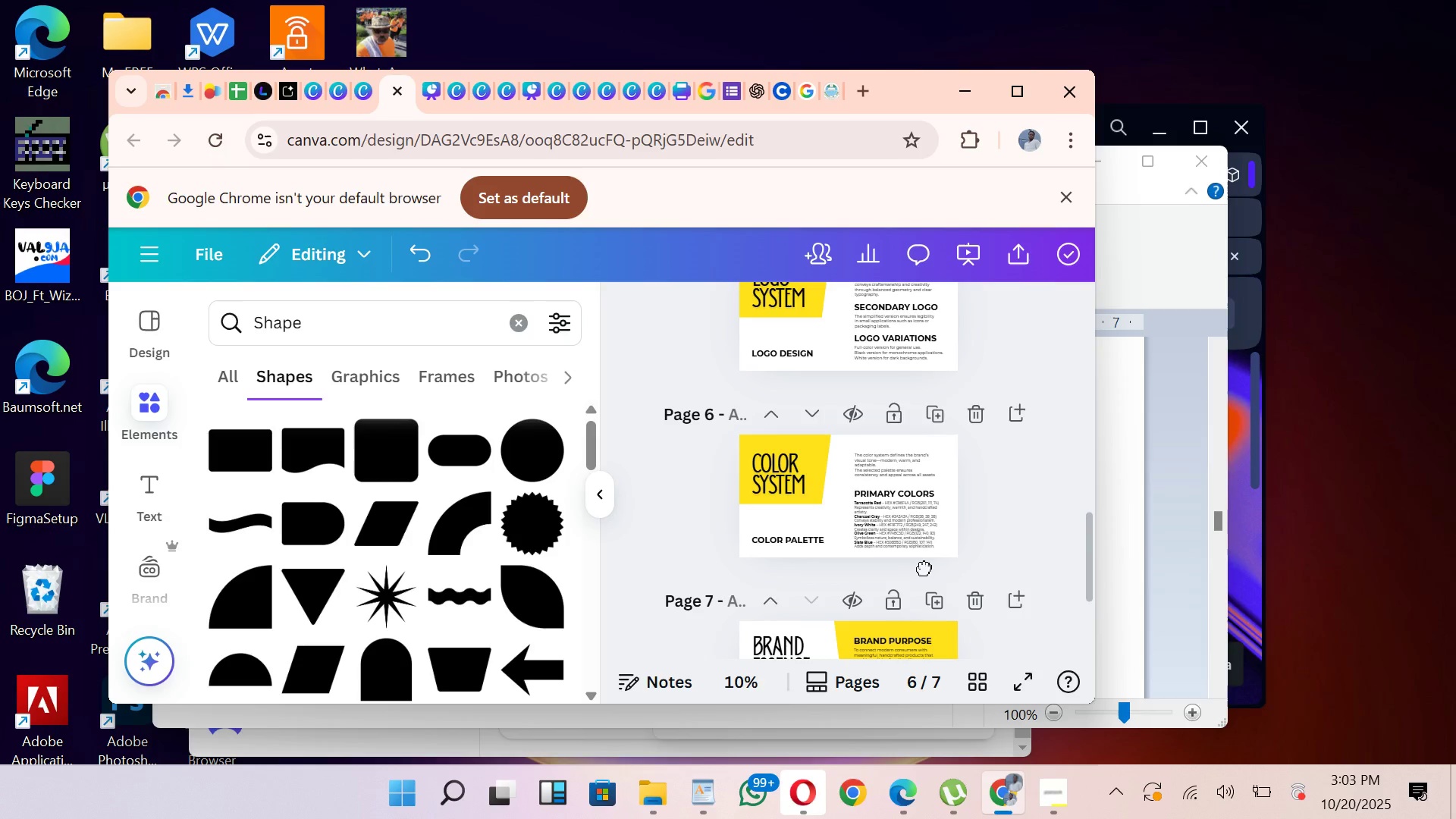 
mouse_move([1023, 140])
 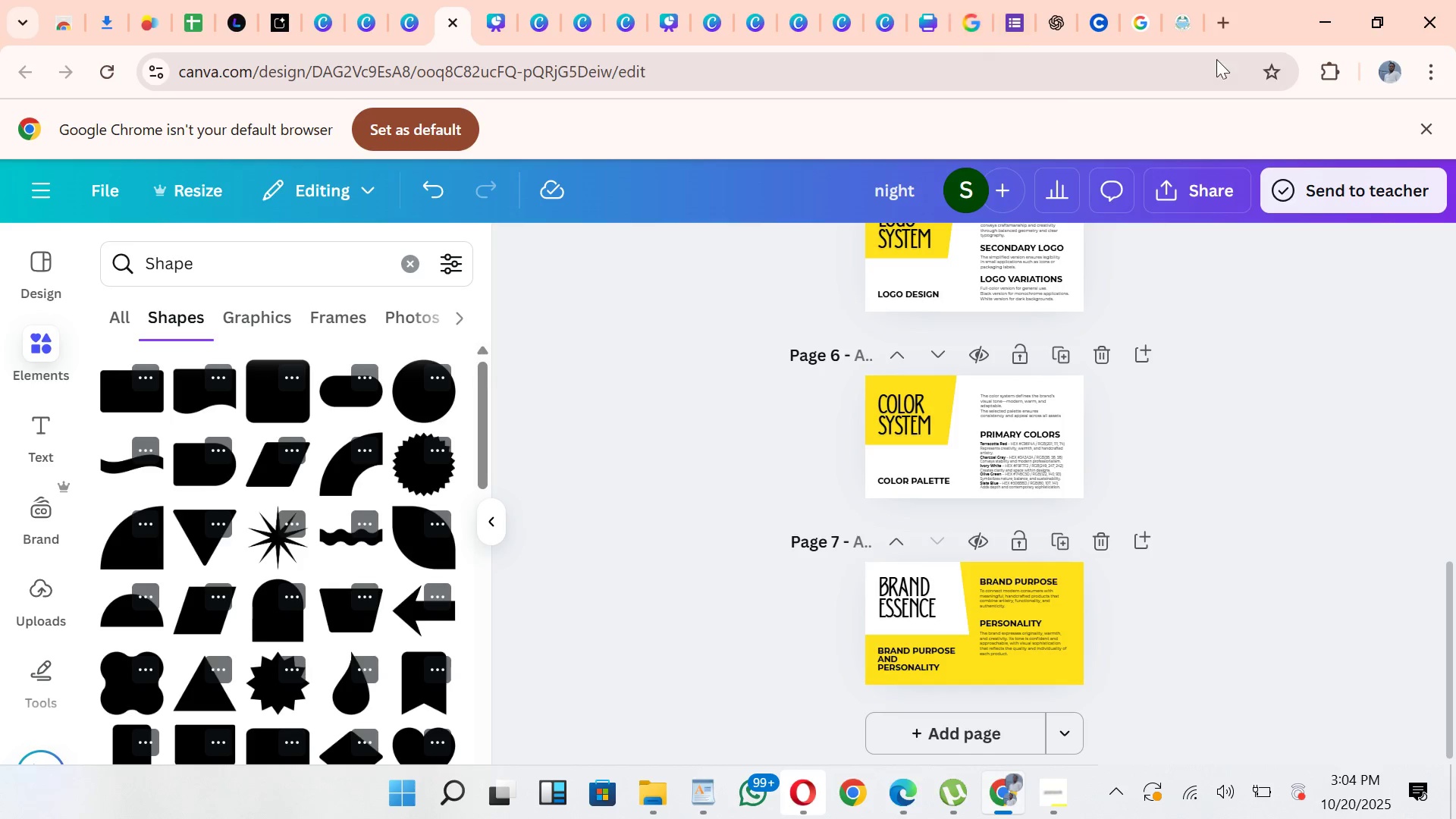 
wait(7.82)
 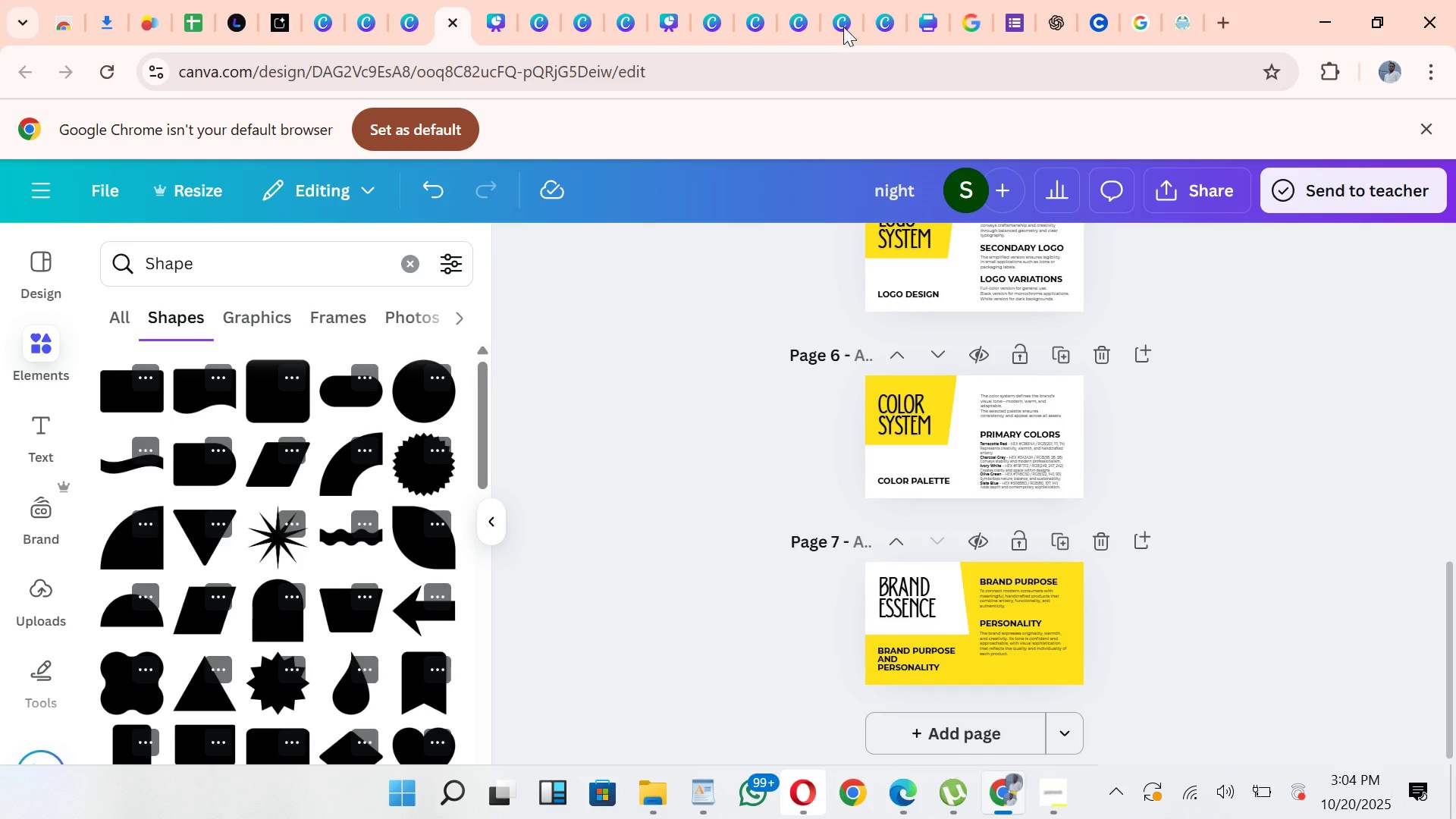 
left_click([918, 653])
 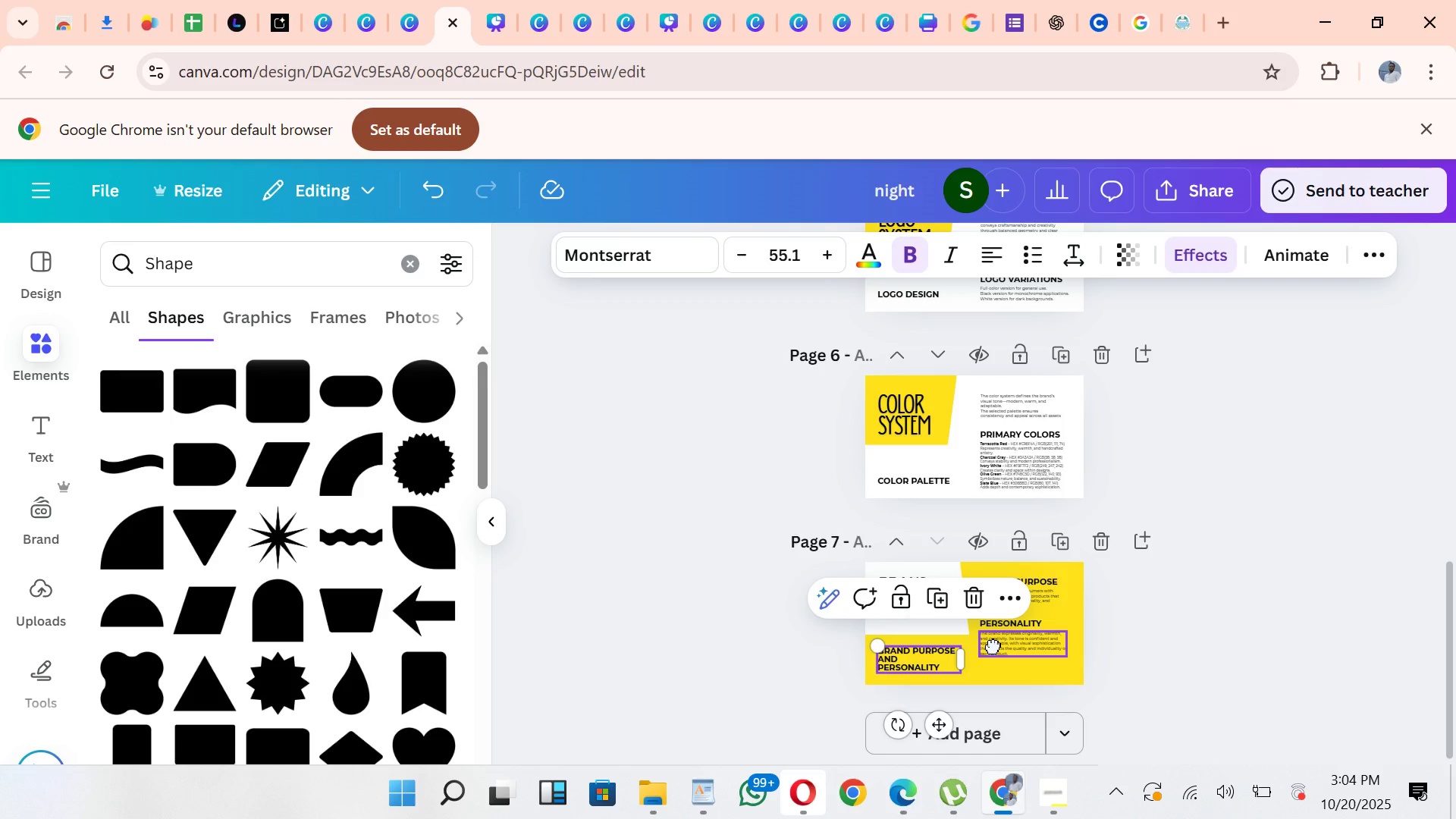 
double_click([993, 646])
 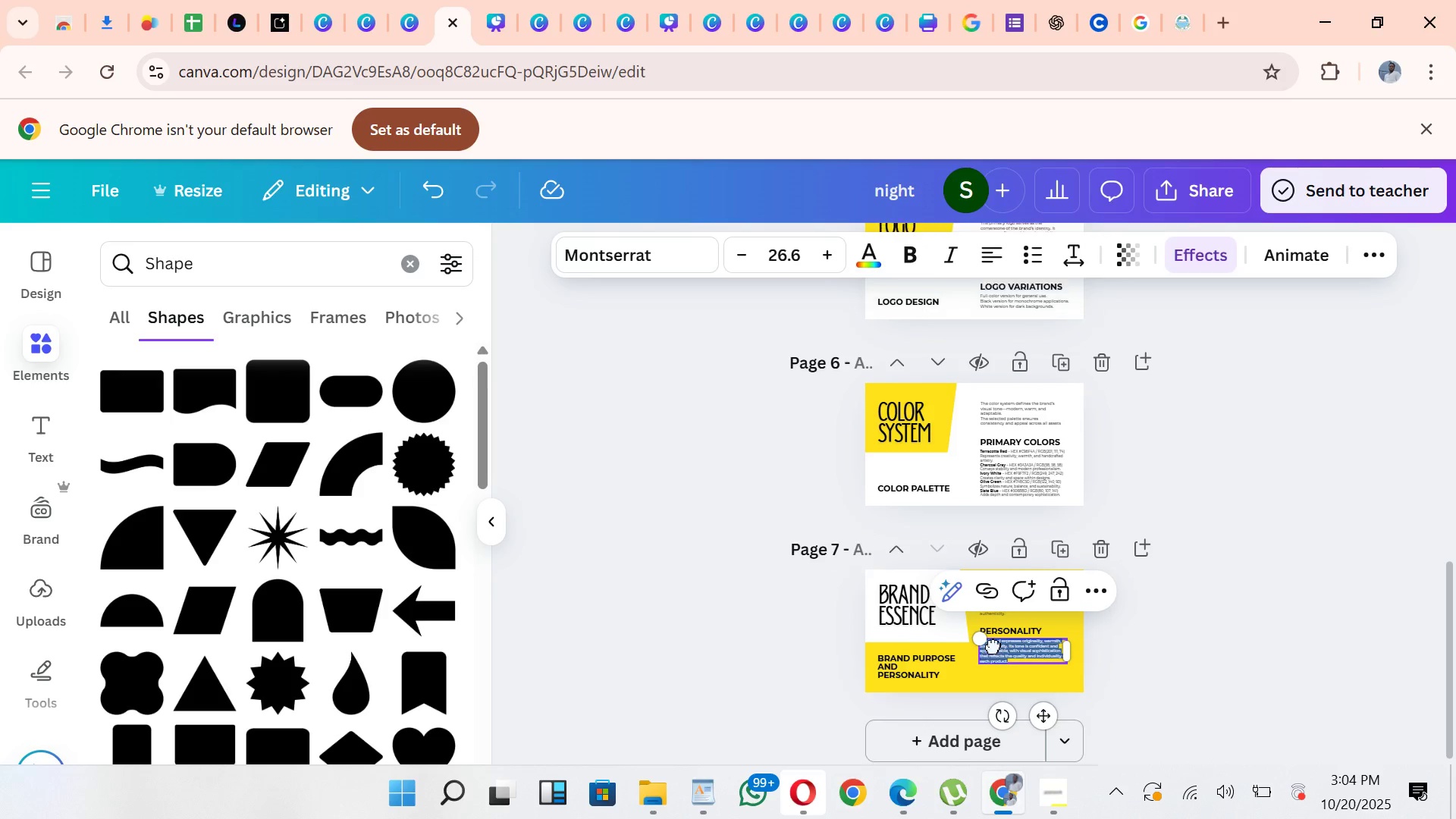 
scroll: coordinate [993, 646], scroll_direction: up, amount: 1.0
 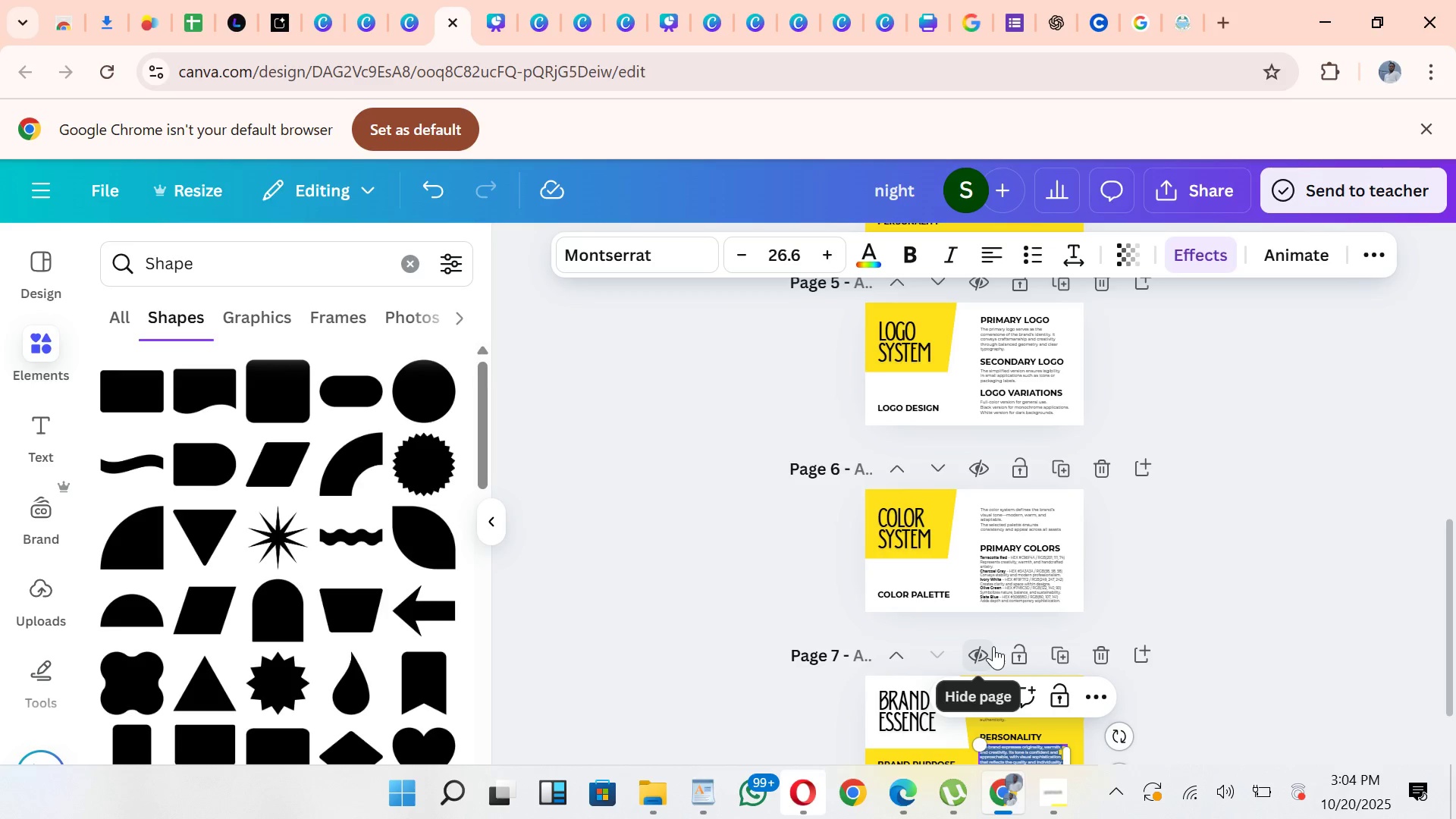 
scroll: coordinate [993, 646], scroll_direction: down, amount: 2.0
 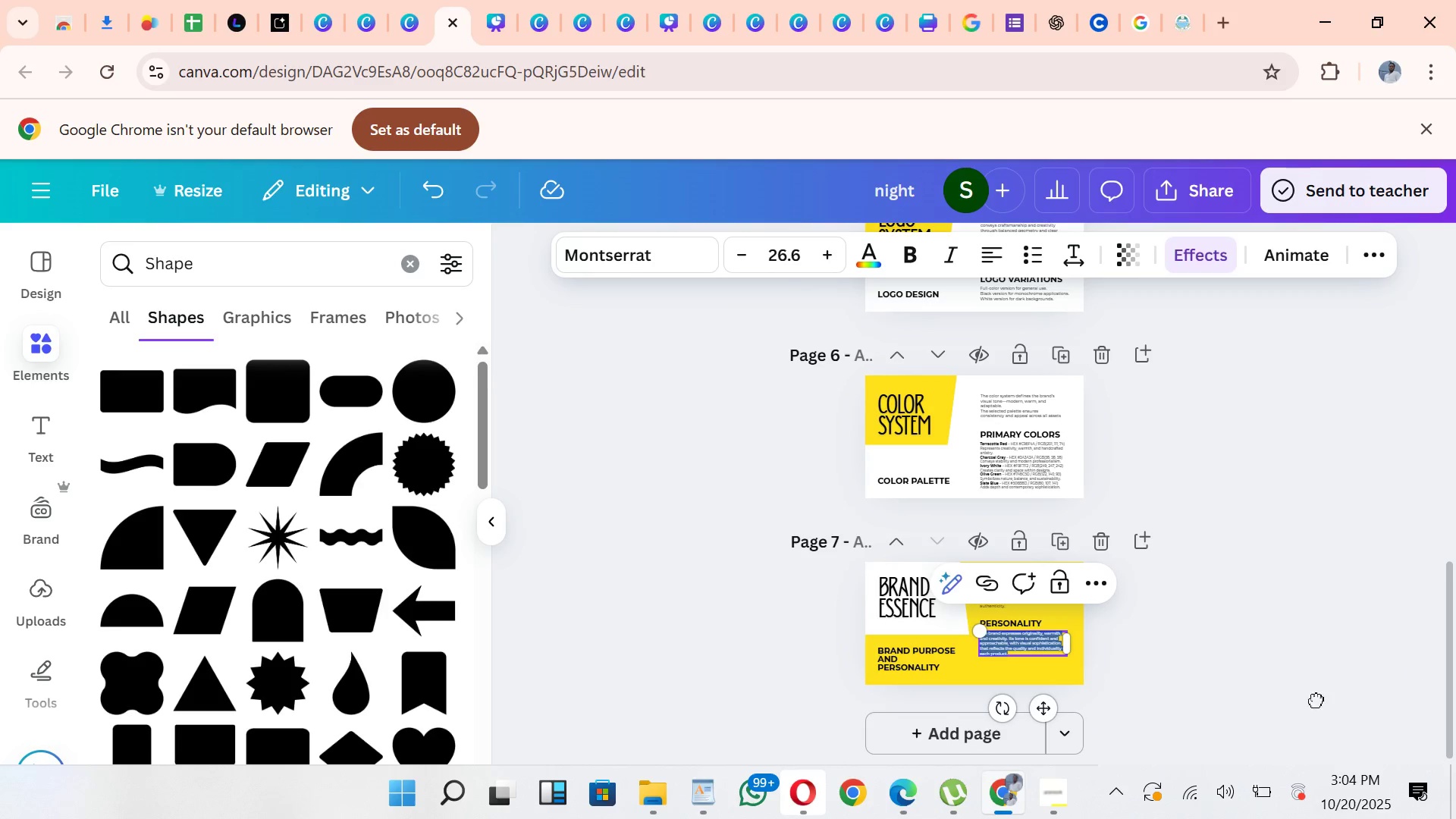 
left_click([1253, 676])
 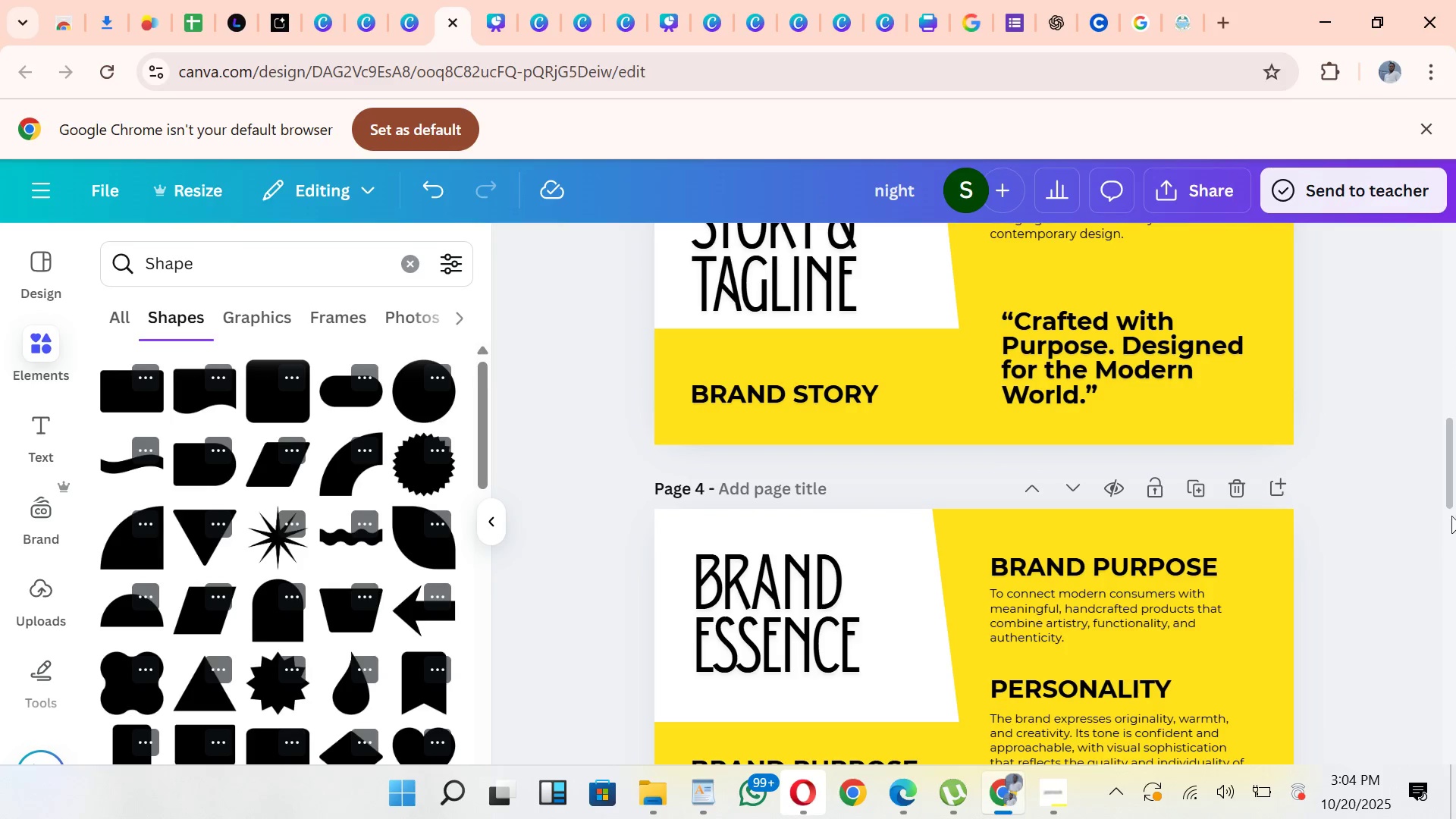 
wait(35.02)
 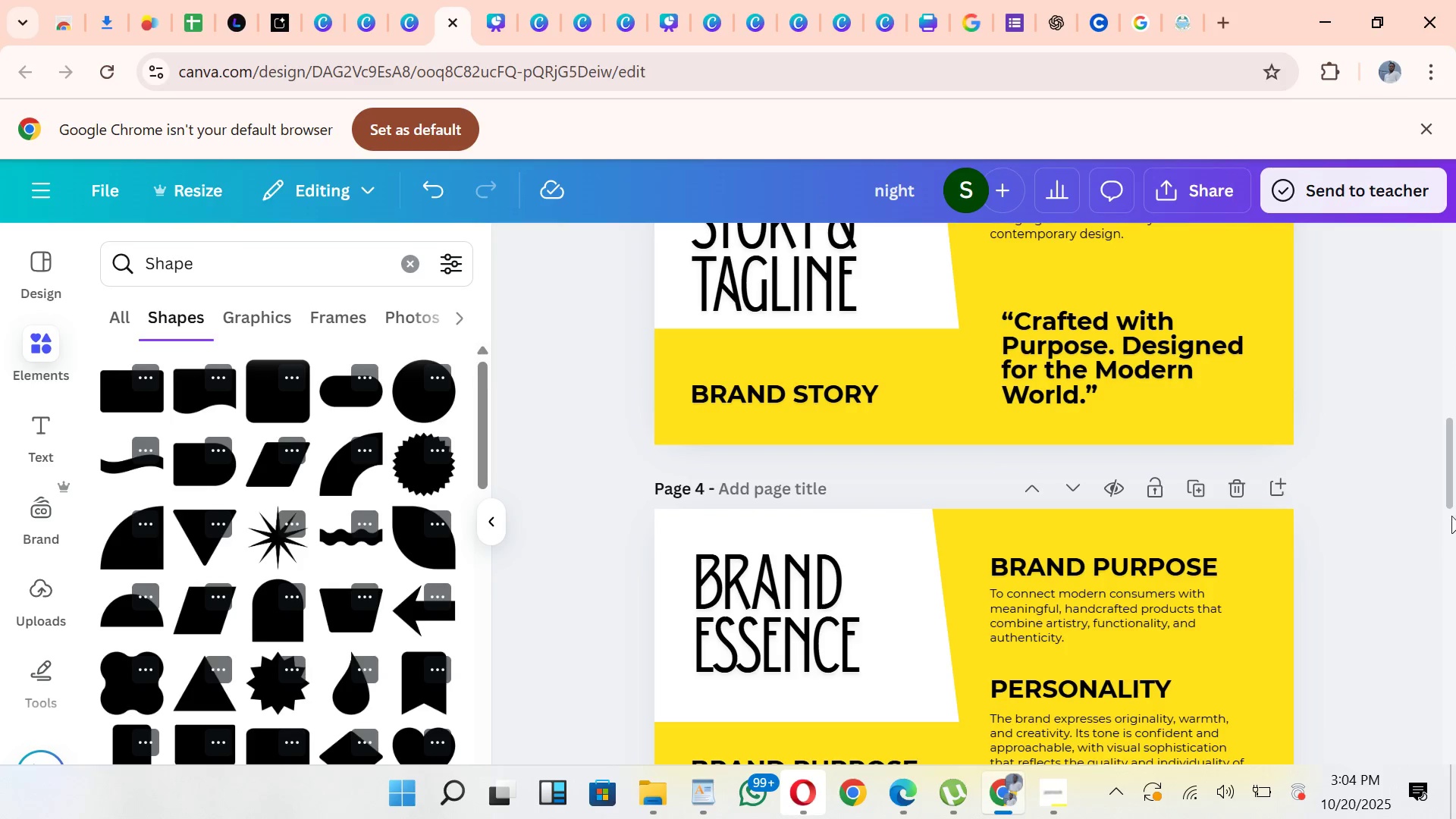 
left_click([697, 786])
 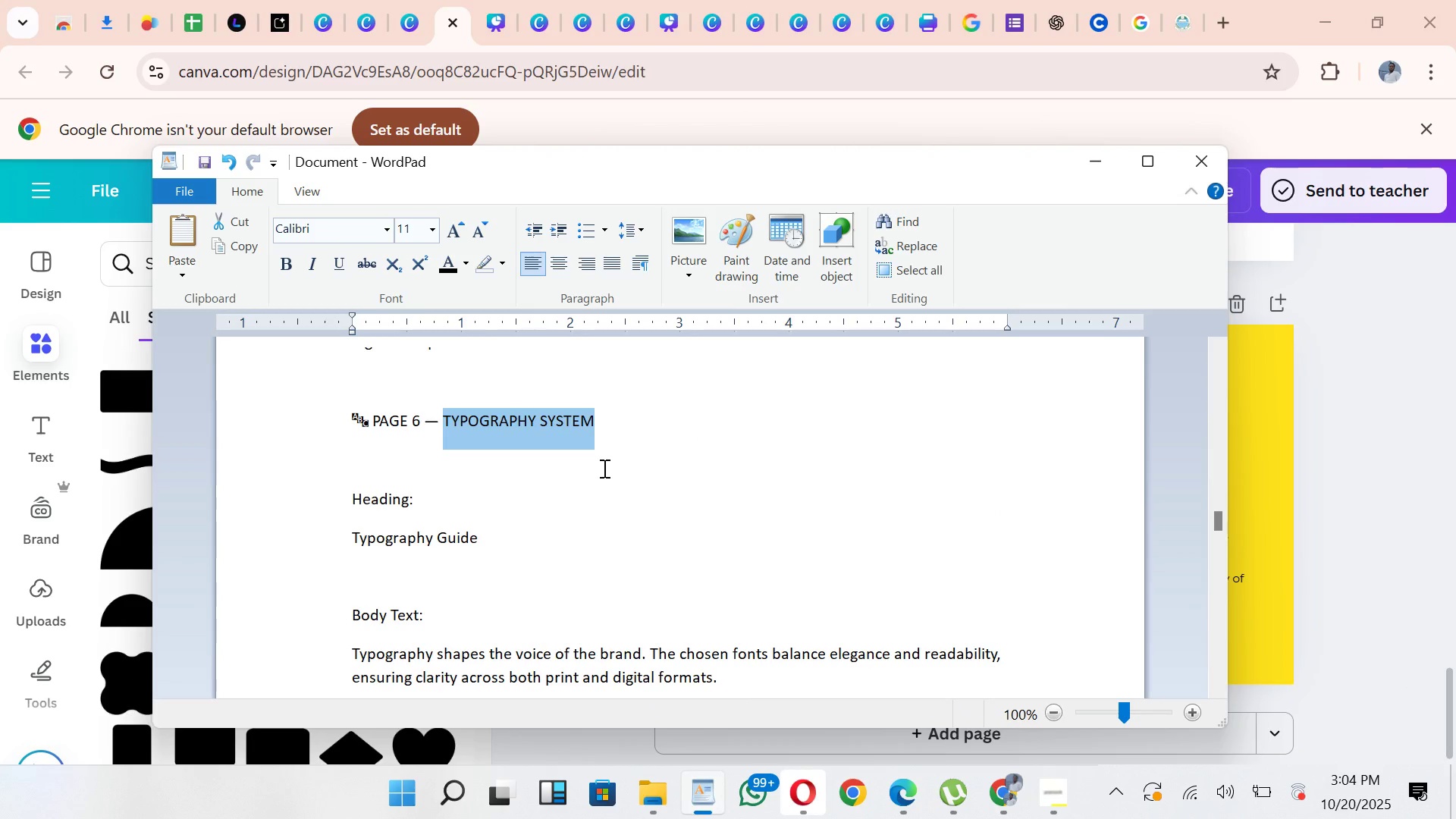 
key(Control+C)
 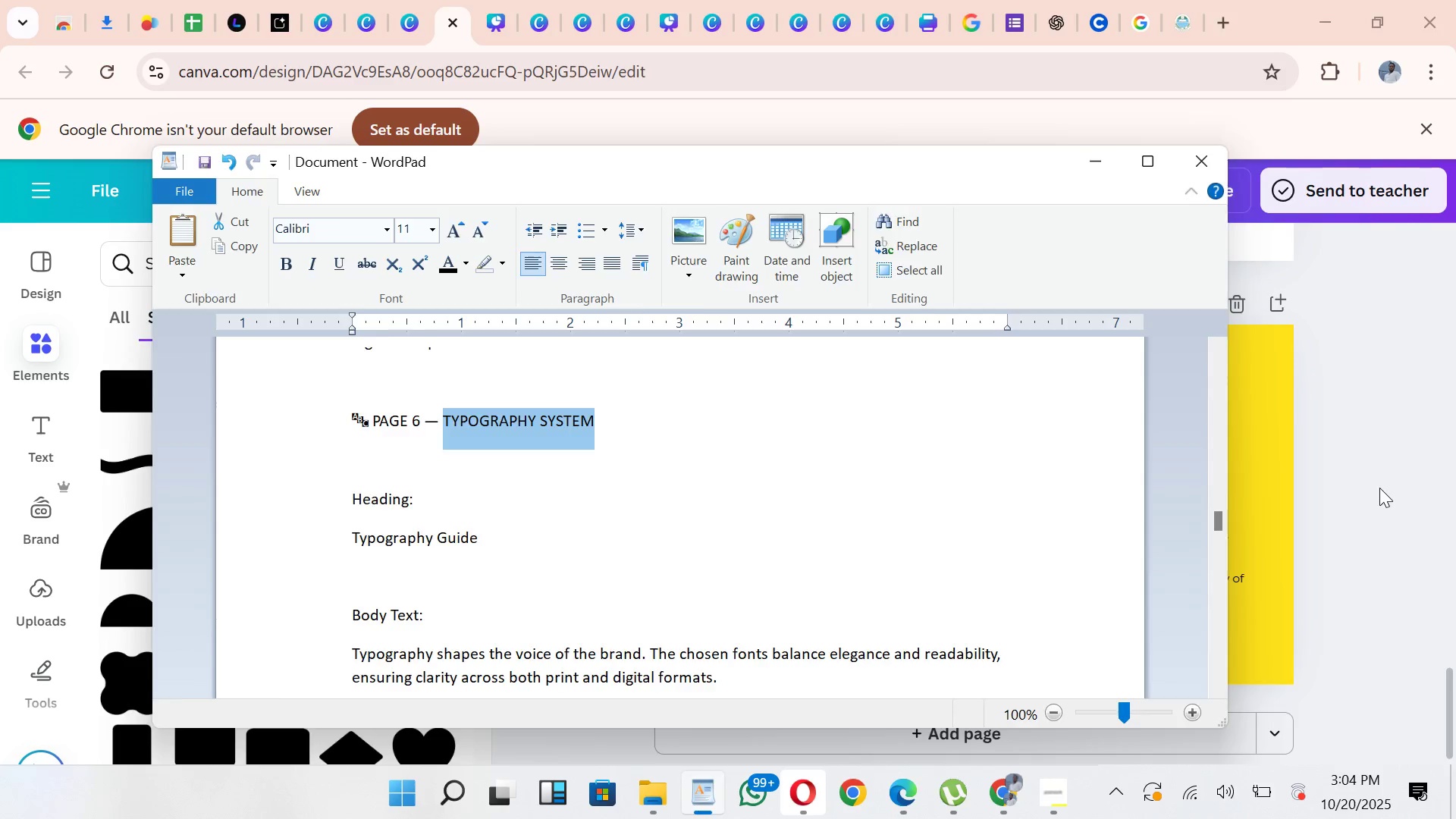 
left_click([1379, 488])
 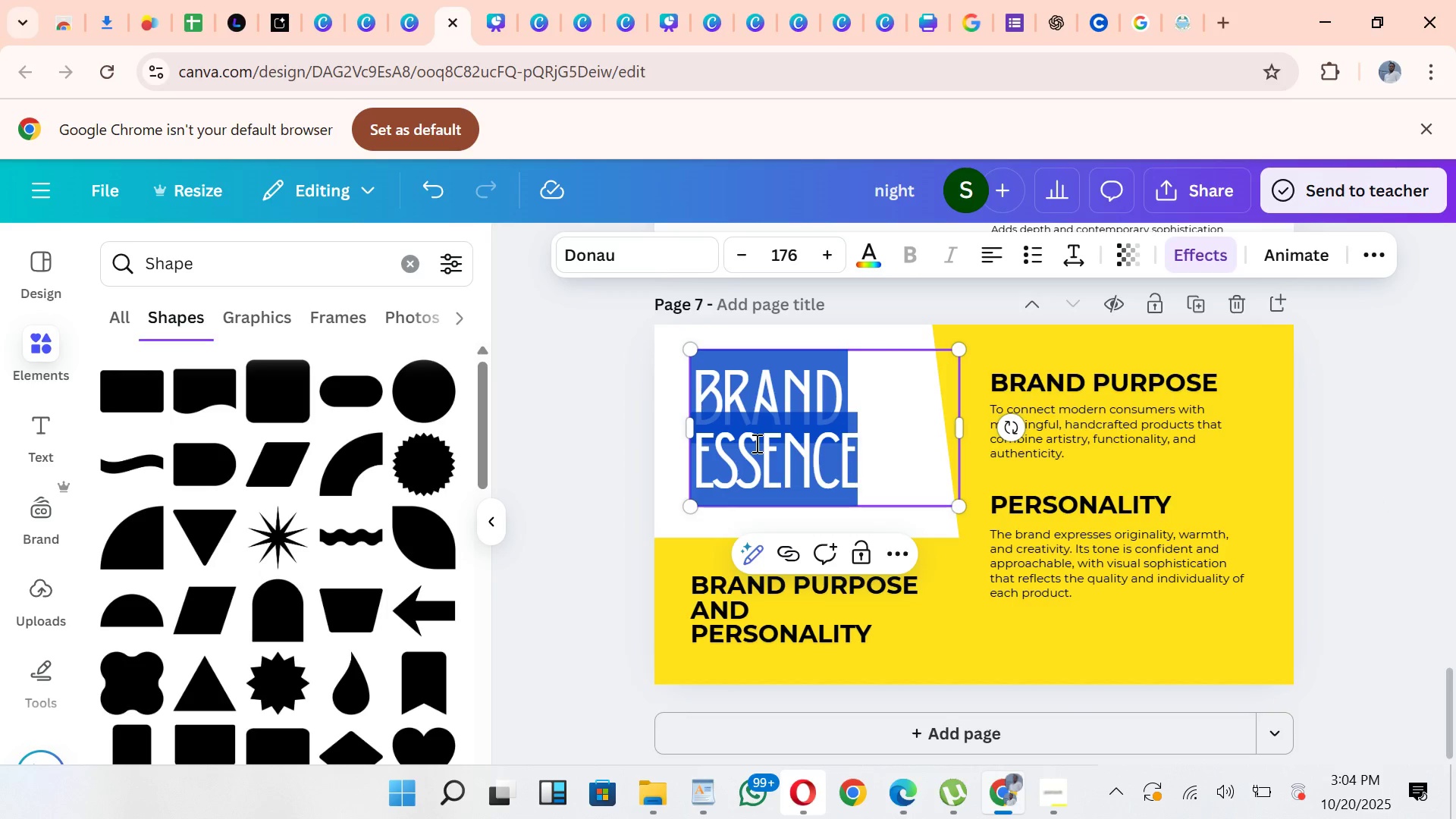 
key(Control+V)
 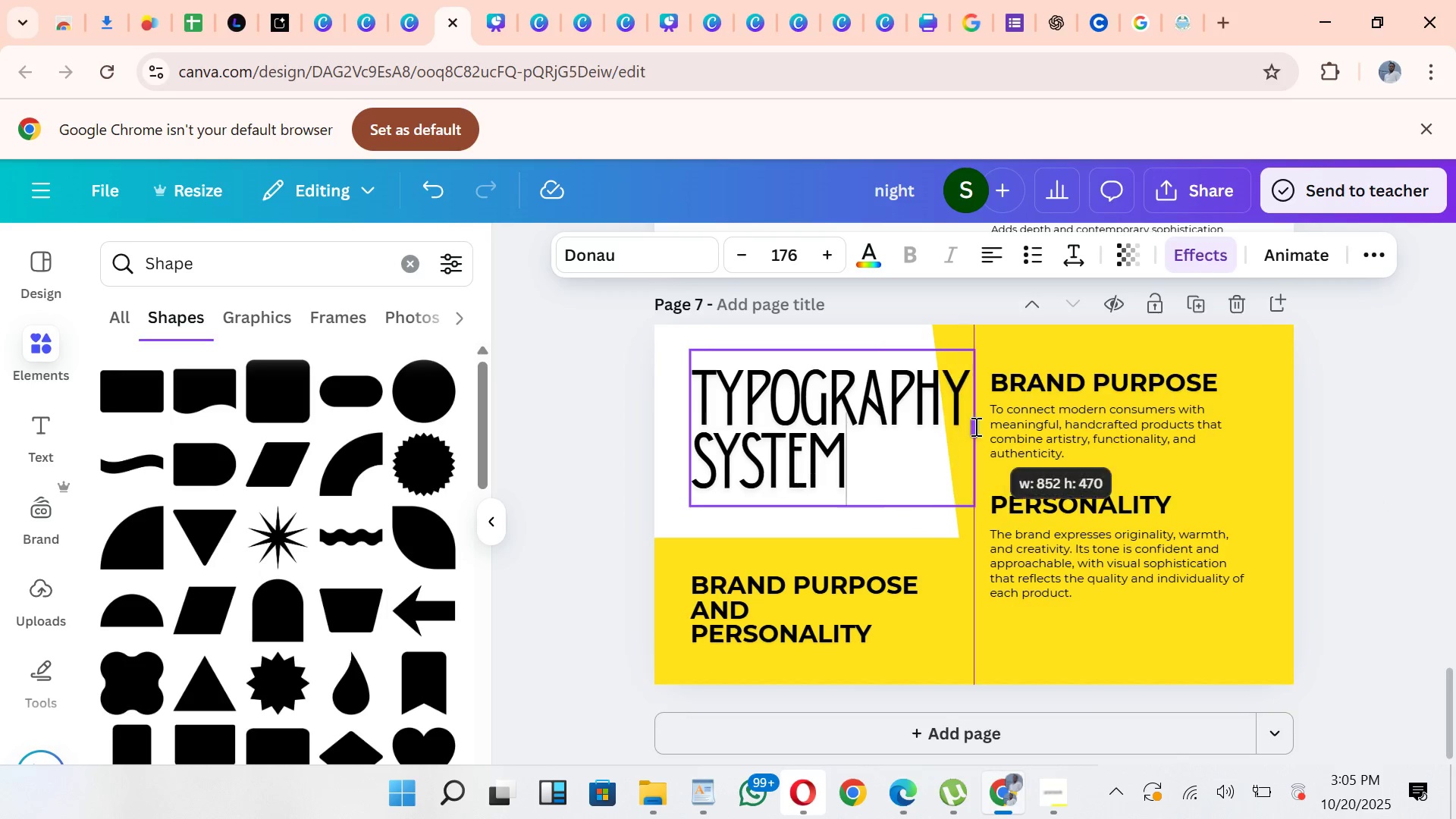 
wait(7.89)
 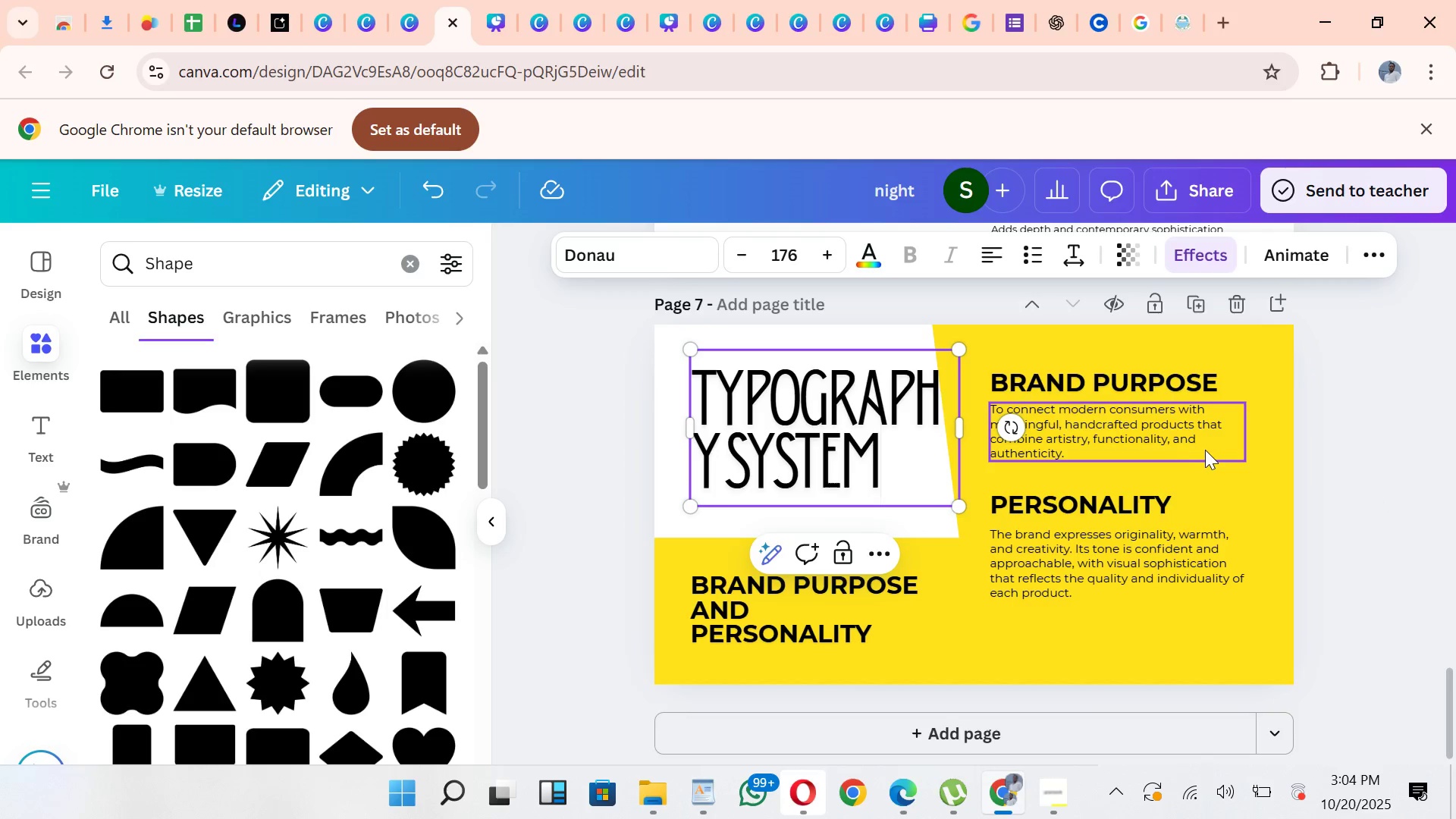 
left_click([844, 514])
 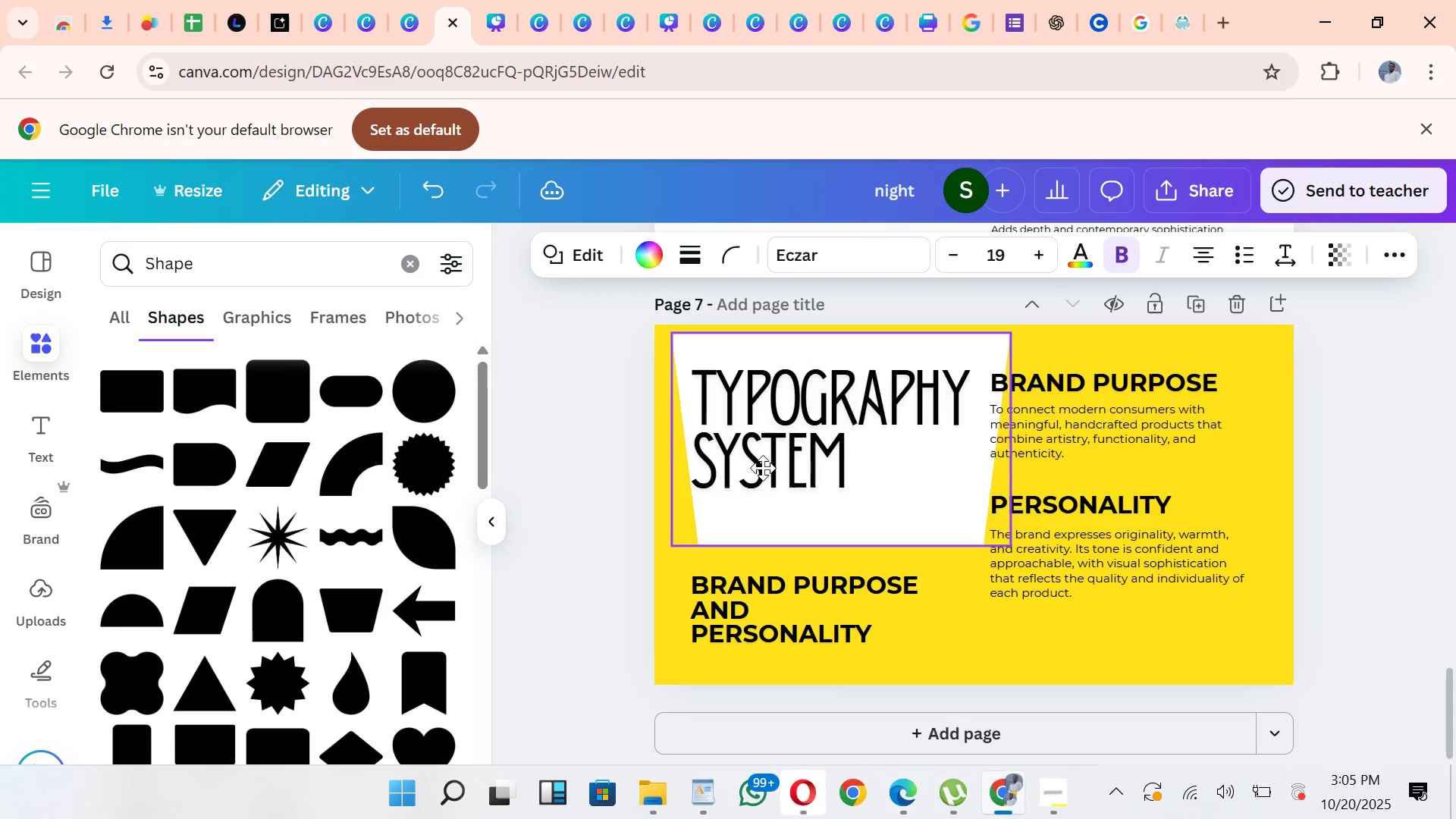 
wait(23.66)
 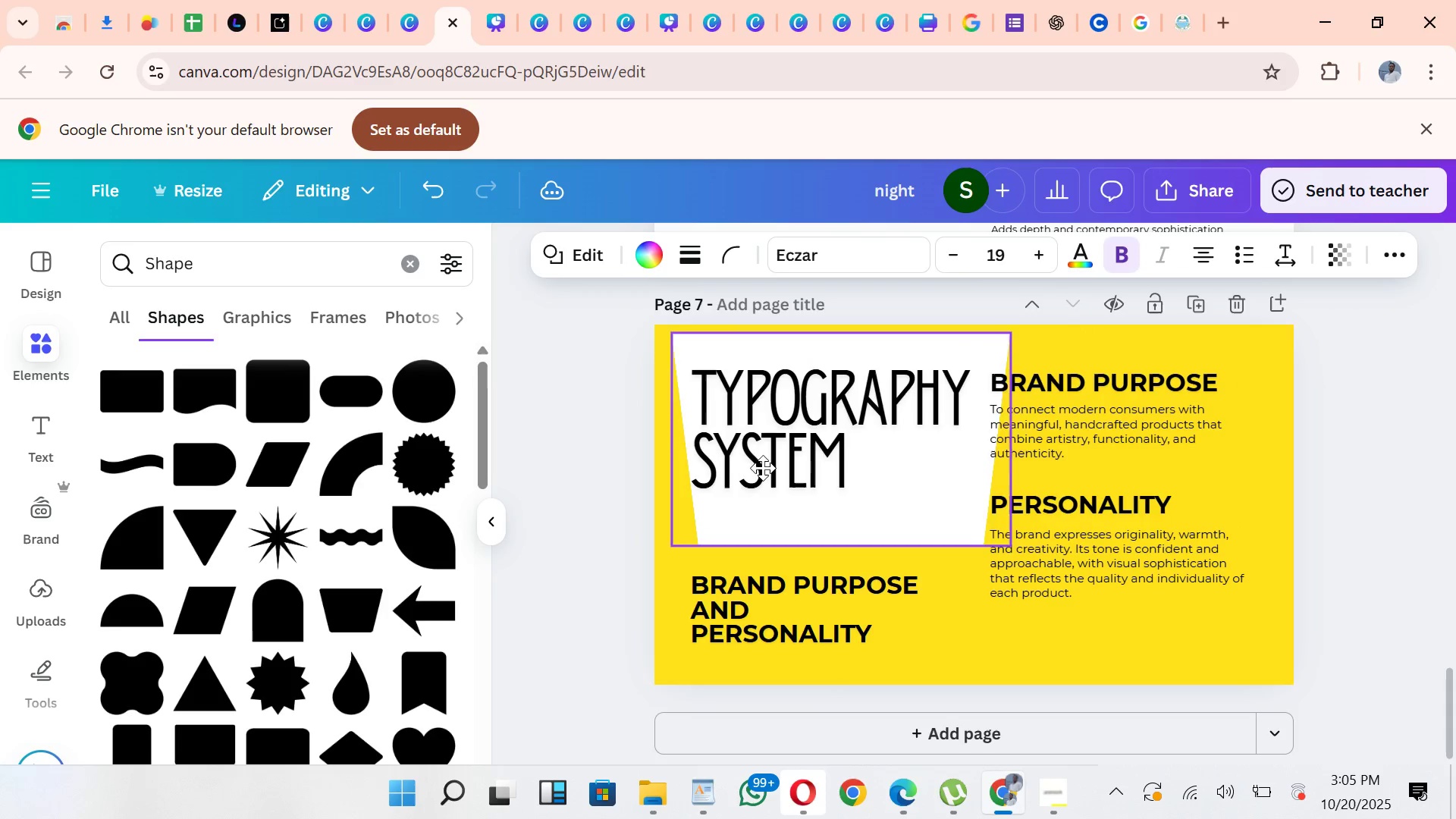 
left_click([844, 422])
 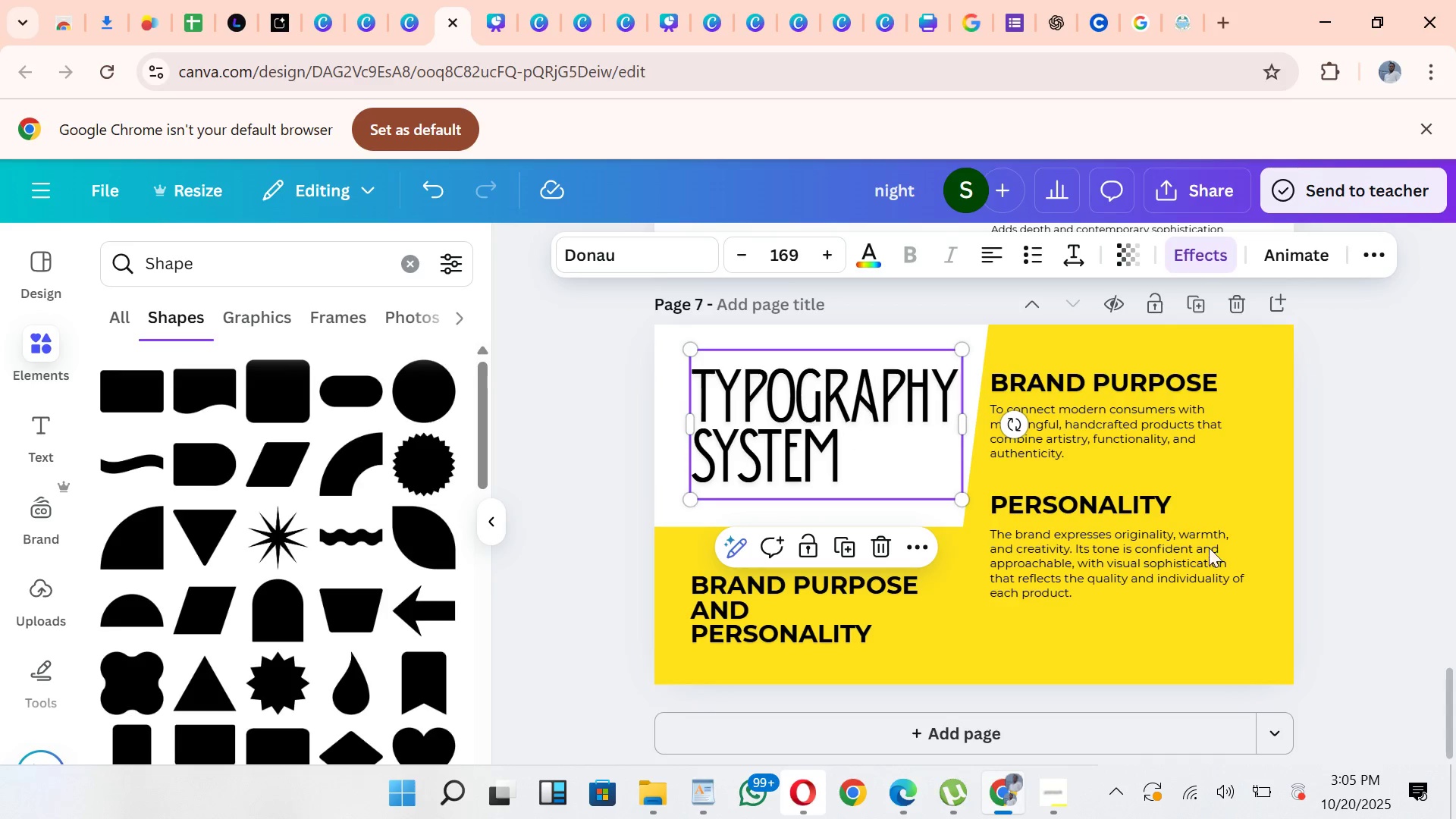 
wait(5.85)
 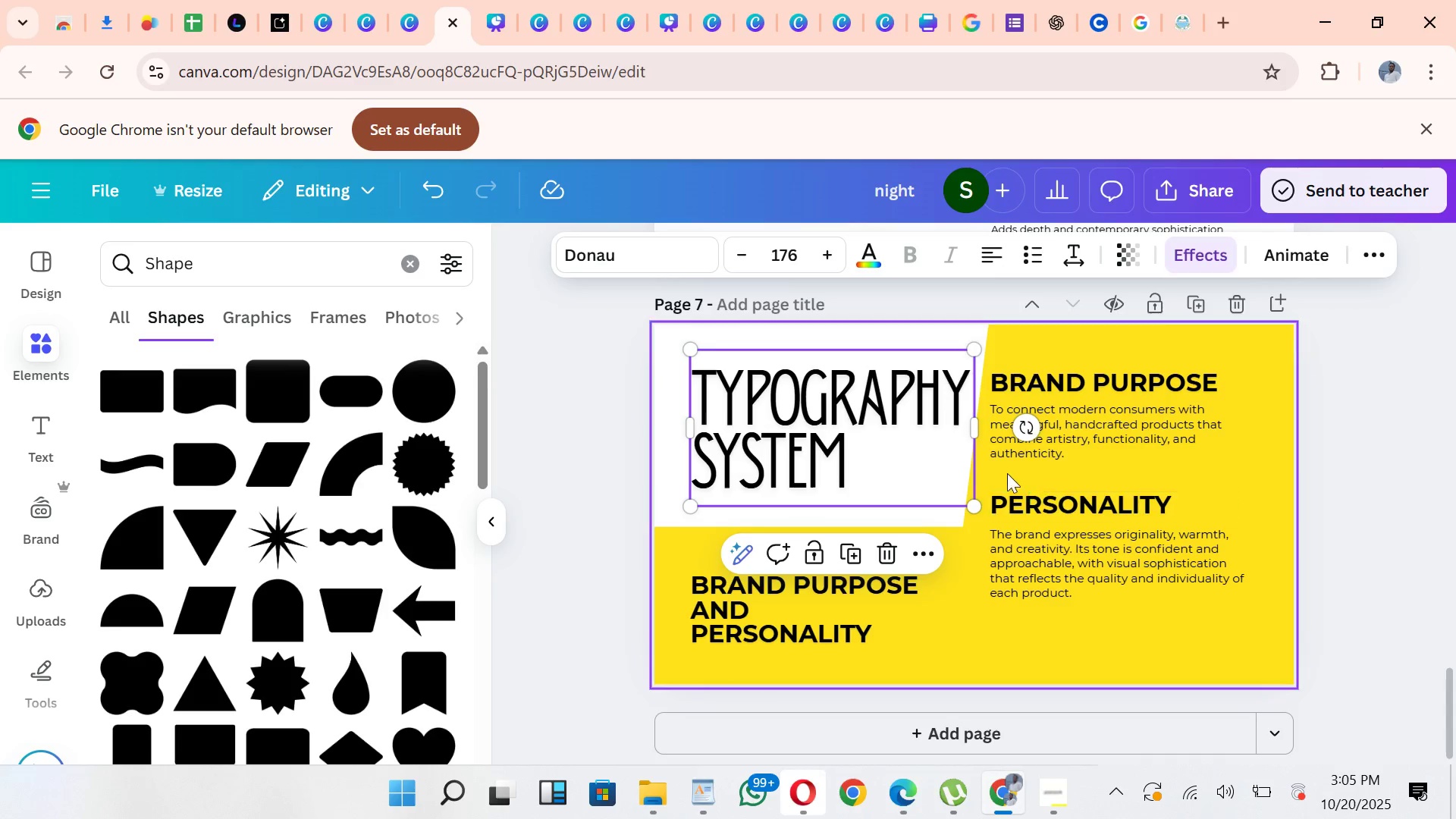 
left_click([1423, 498])
 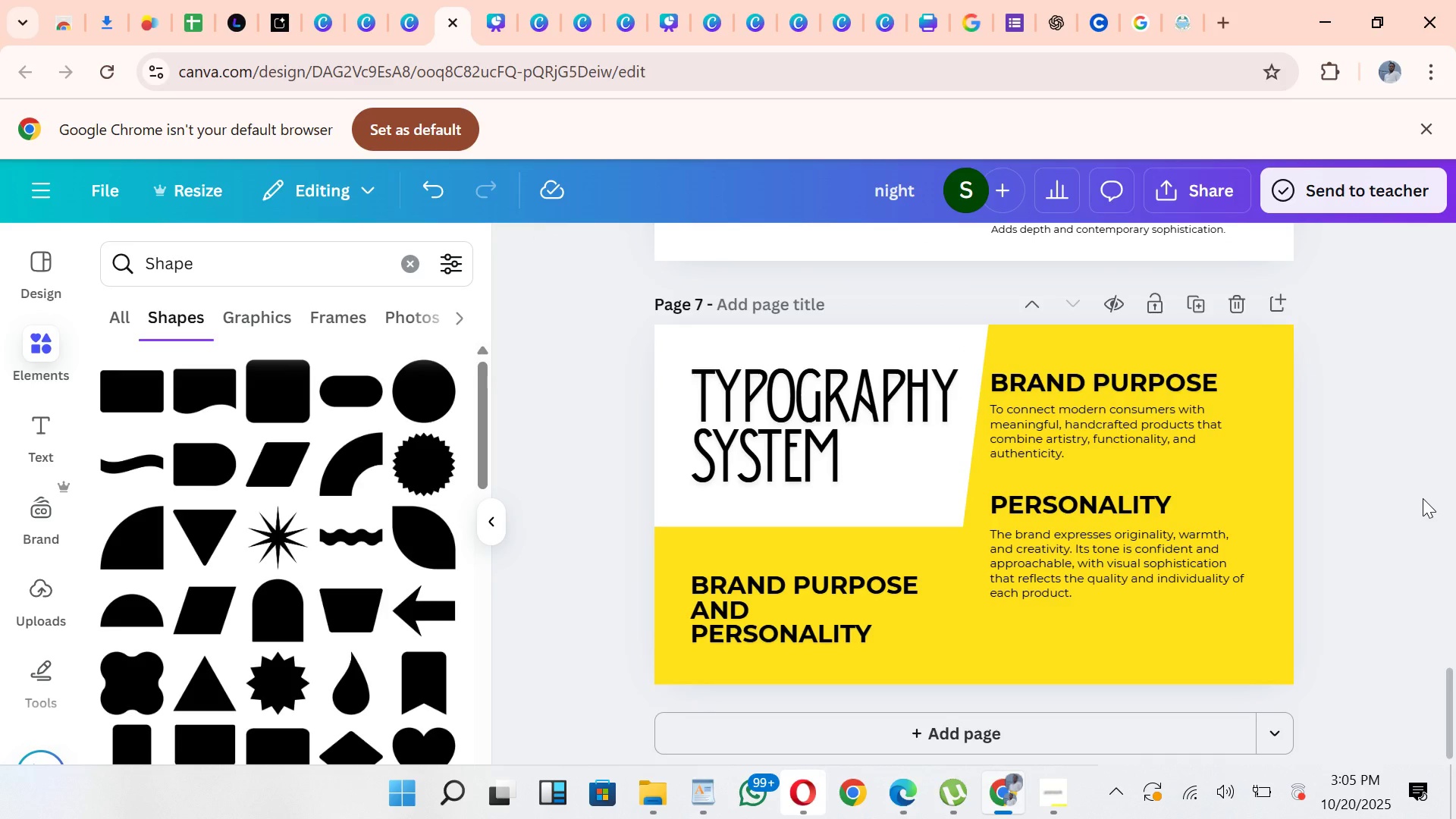 
wait(8.04)
 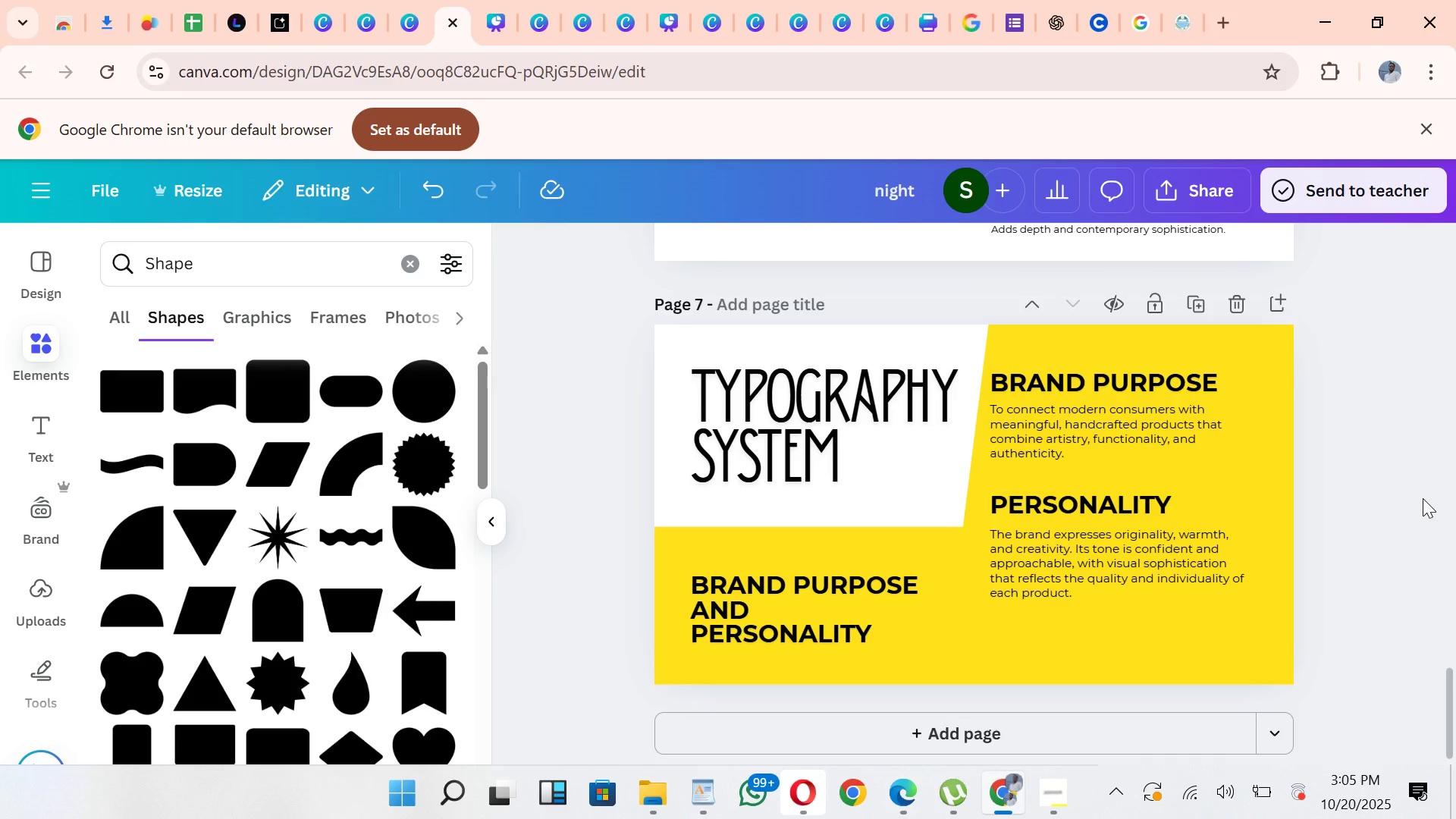 
left_click([715, 788])
 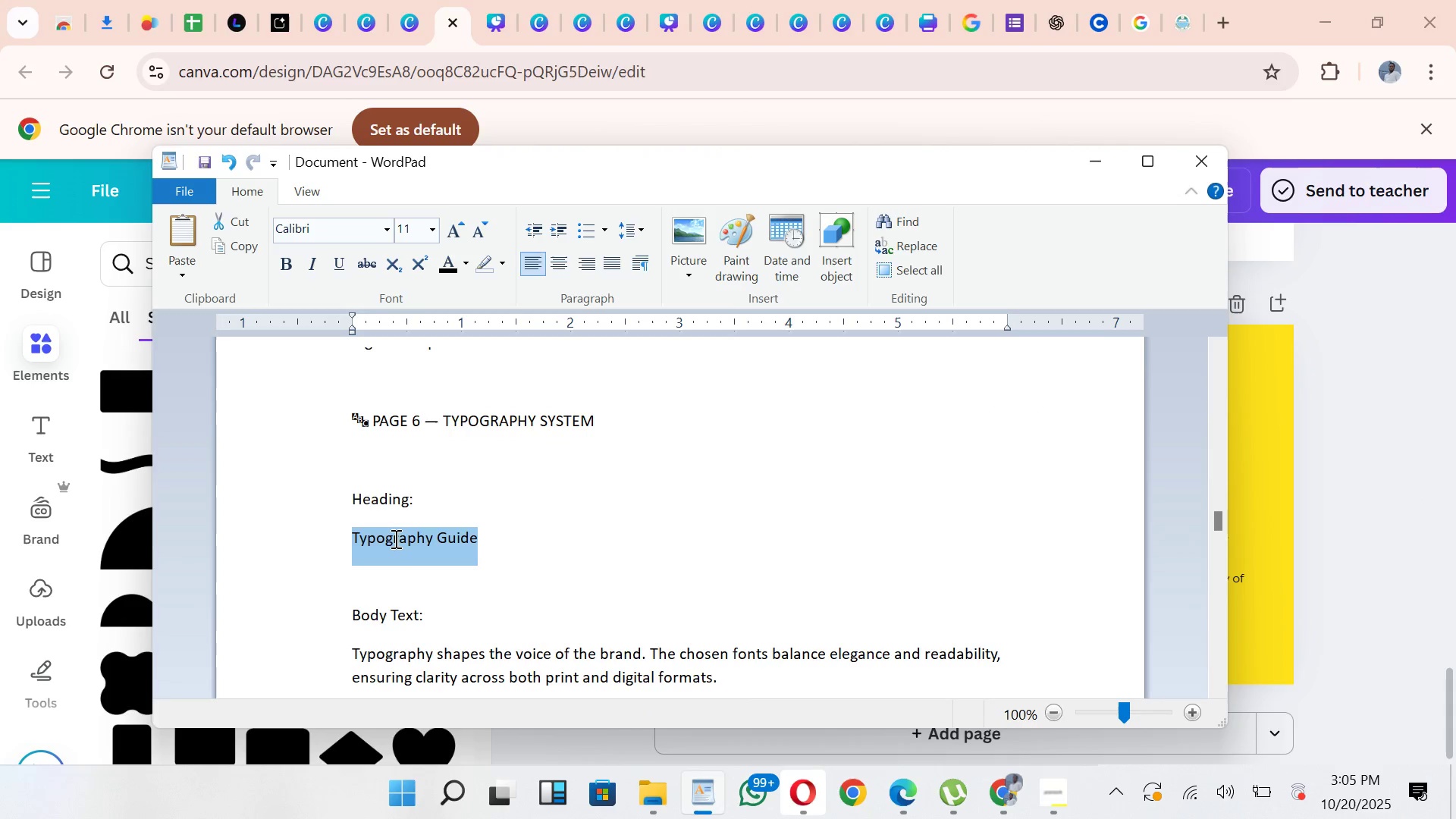 
key(Control+C)
 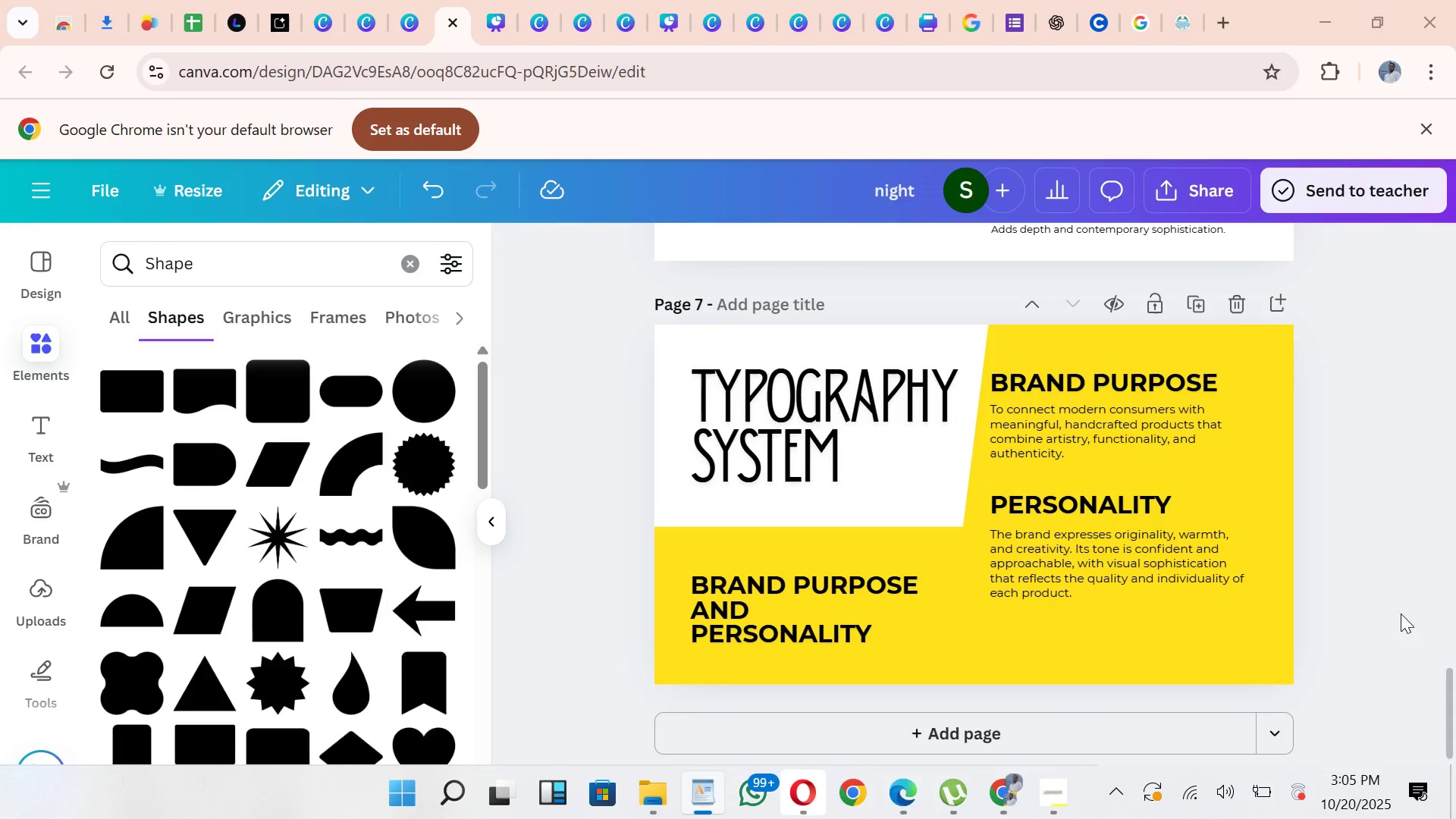 
left_click([1401, 613])
 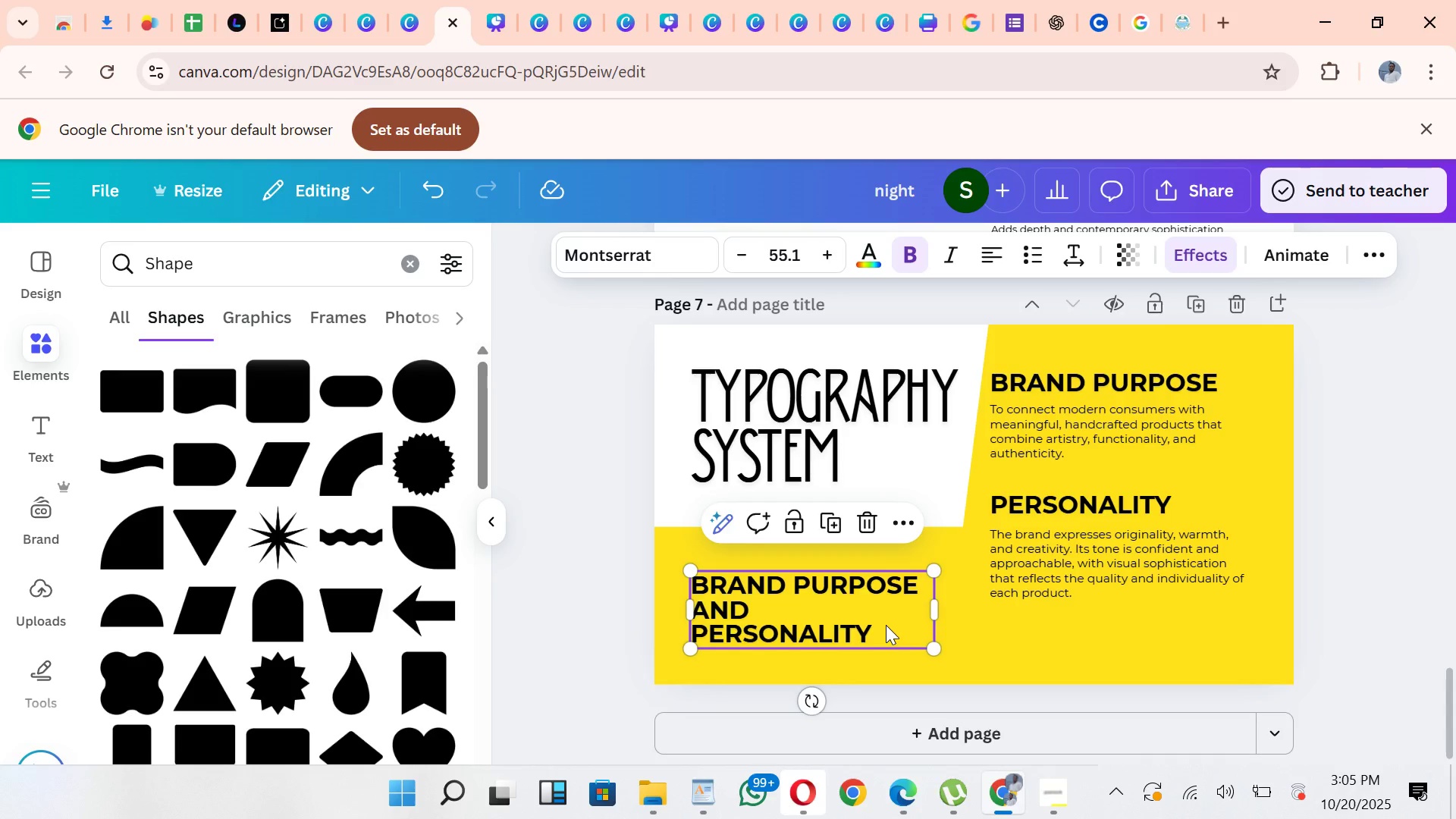 
double_click([886, 625])
 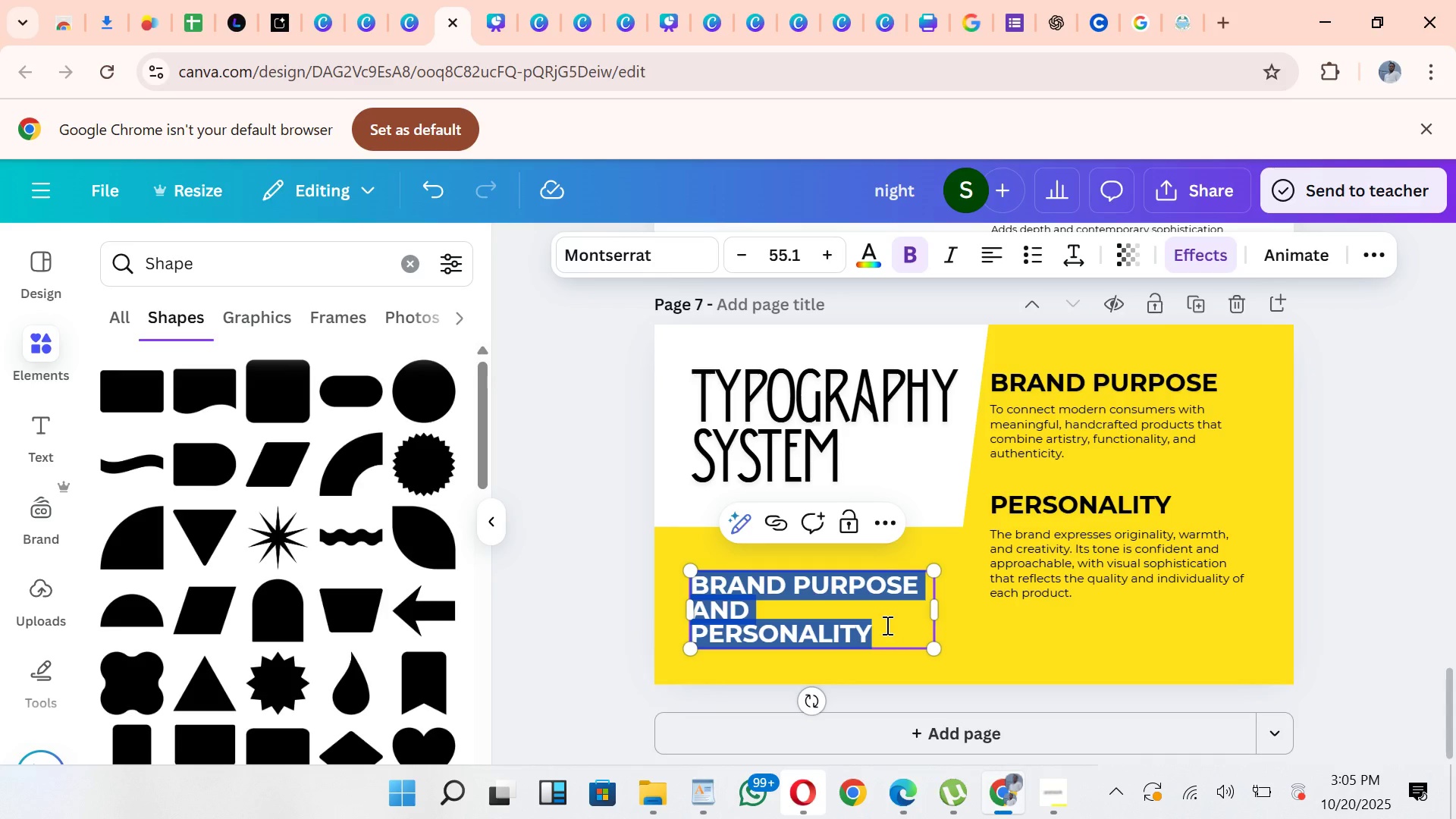 
key(Control+V)
 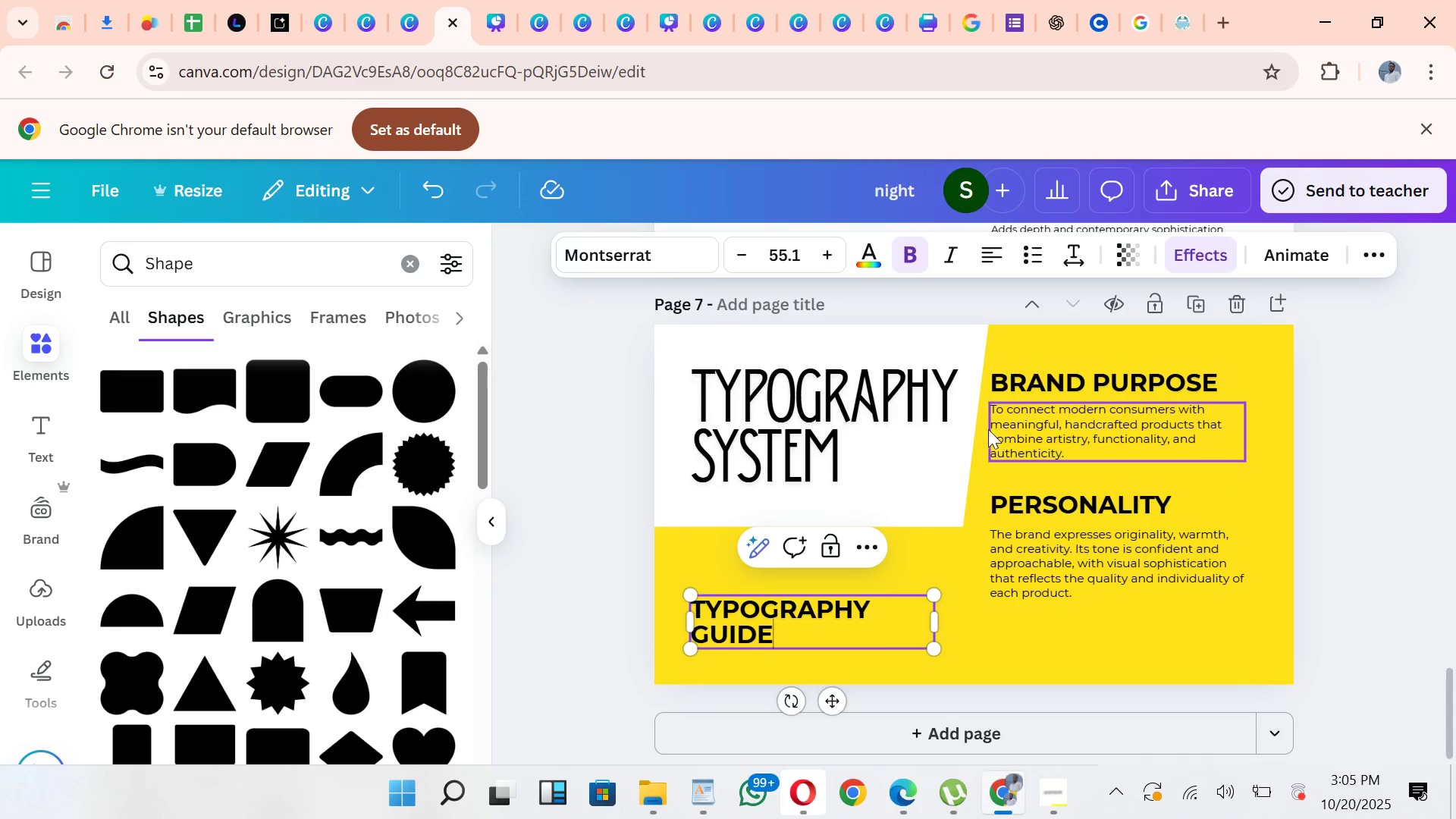 
left_click([965, 439])
 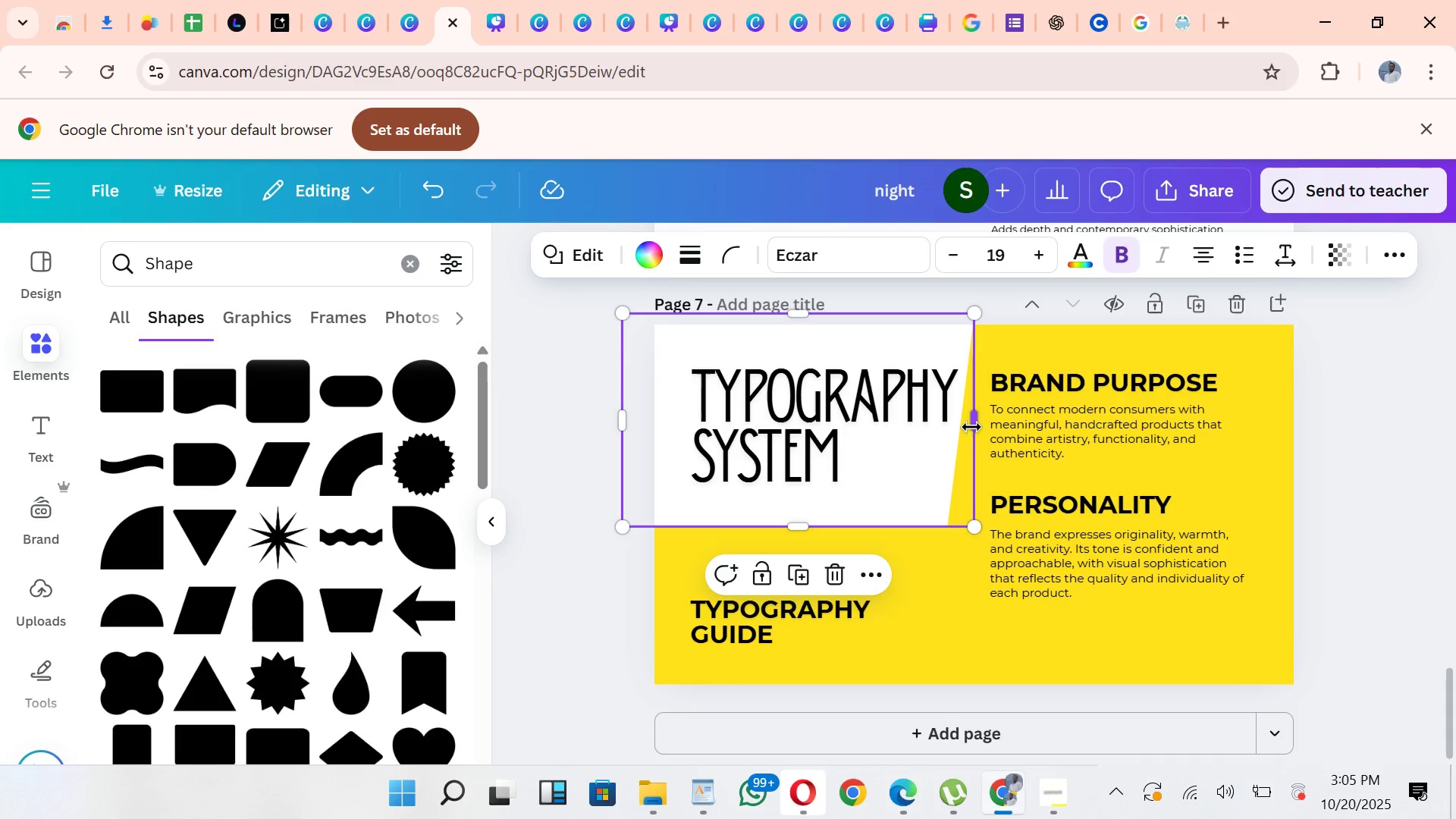 
left_click([890, 427])
 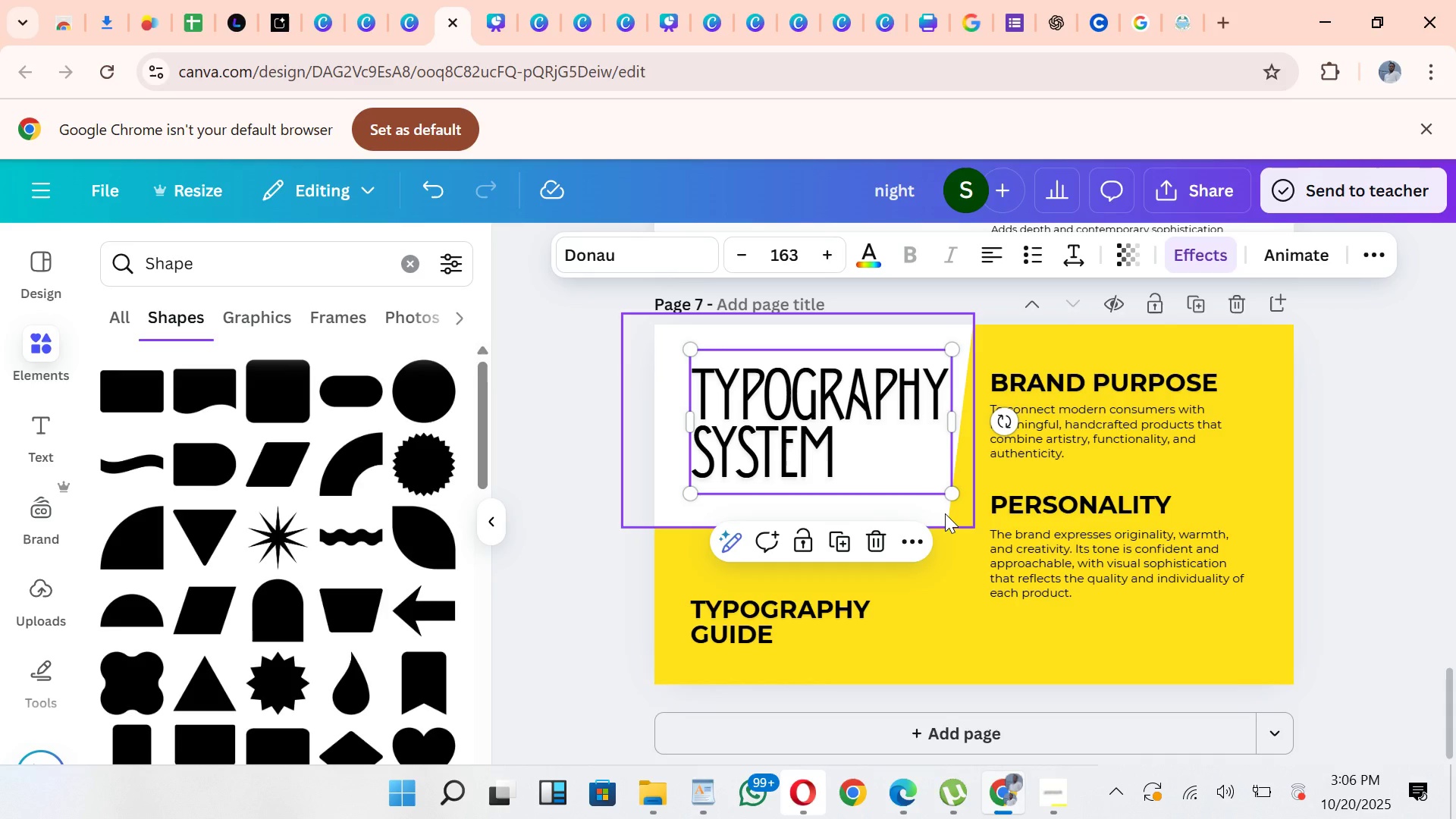 
wait(12.3)
 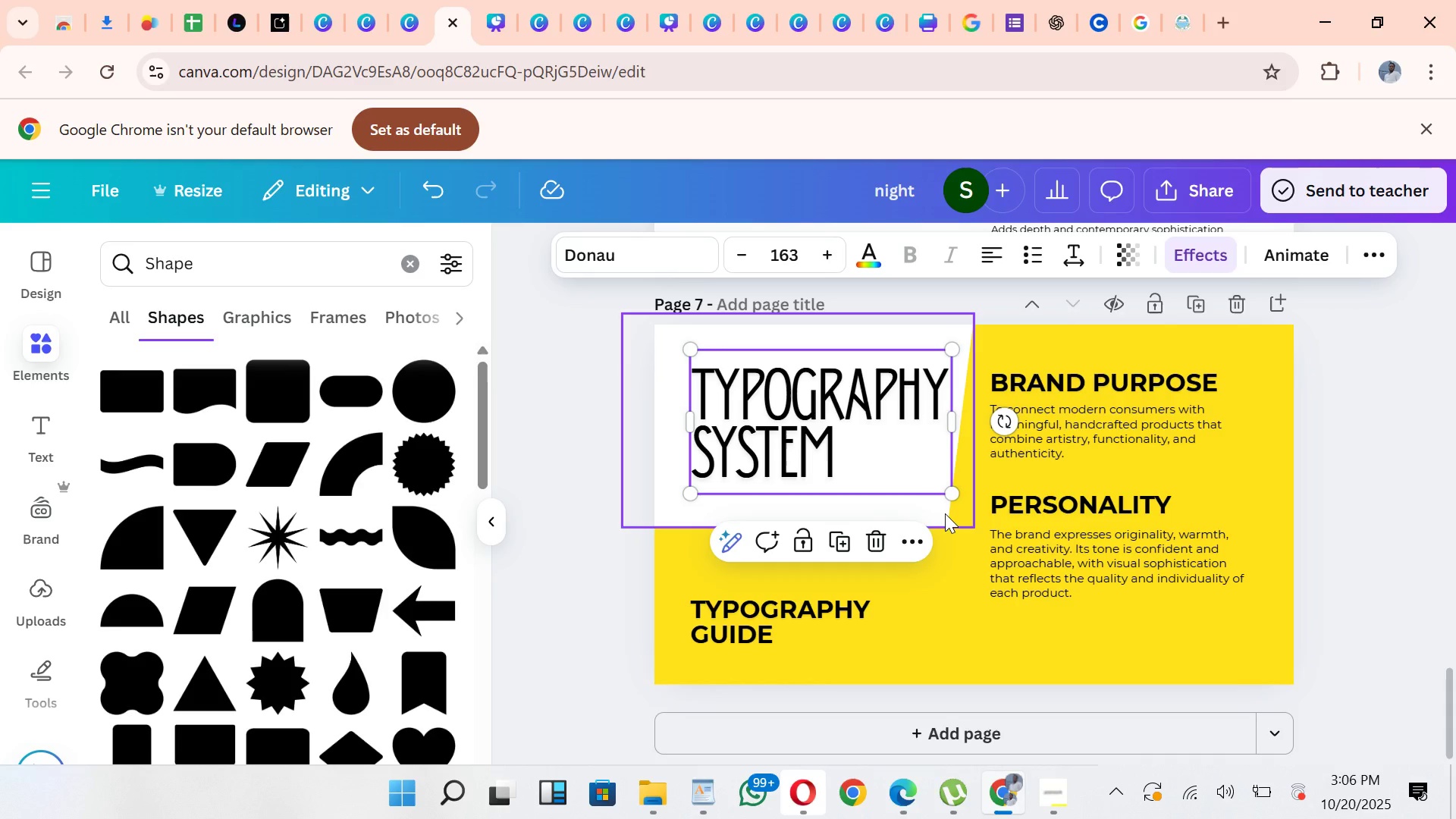 
left_click([696, 789])
 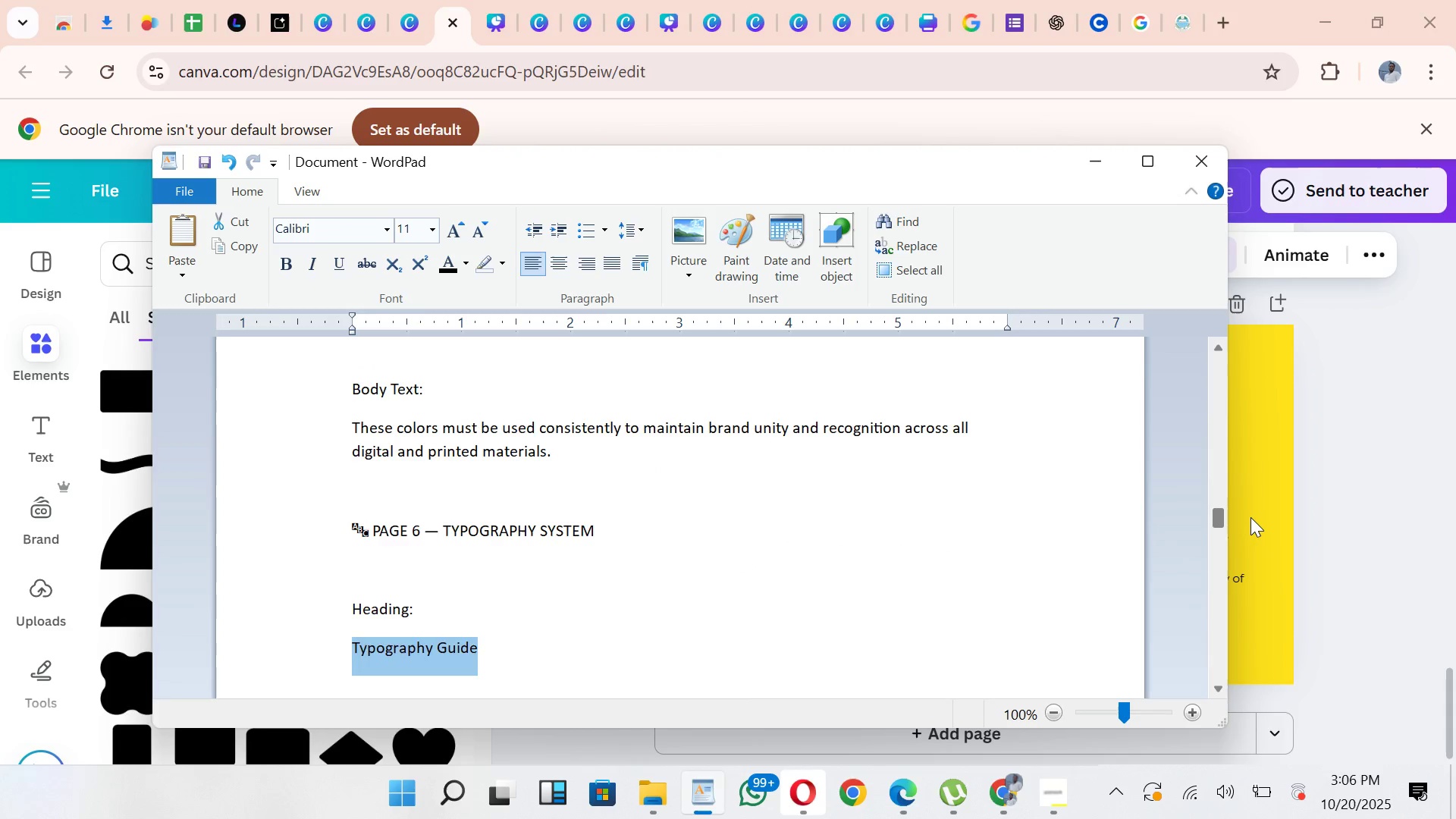 
wait(13.96)
 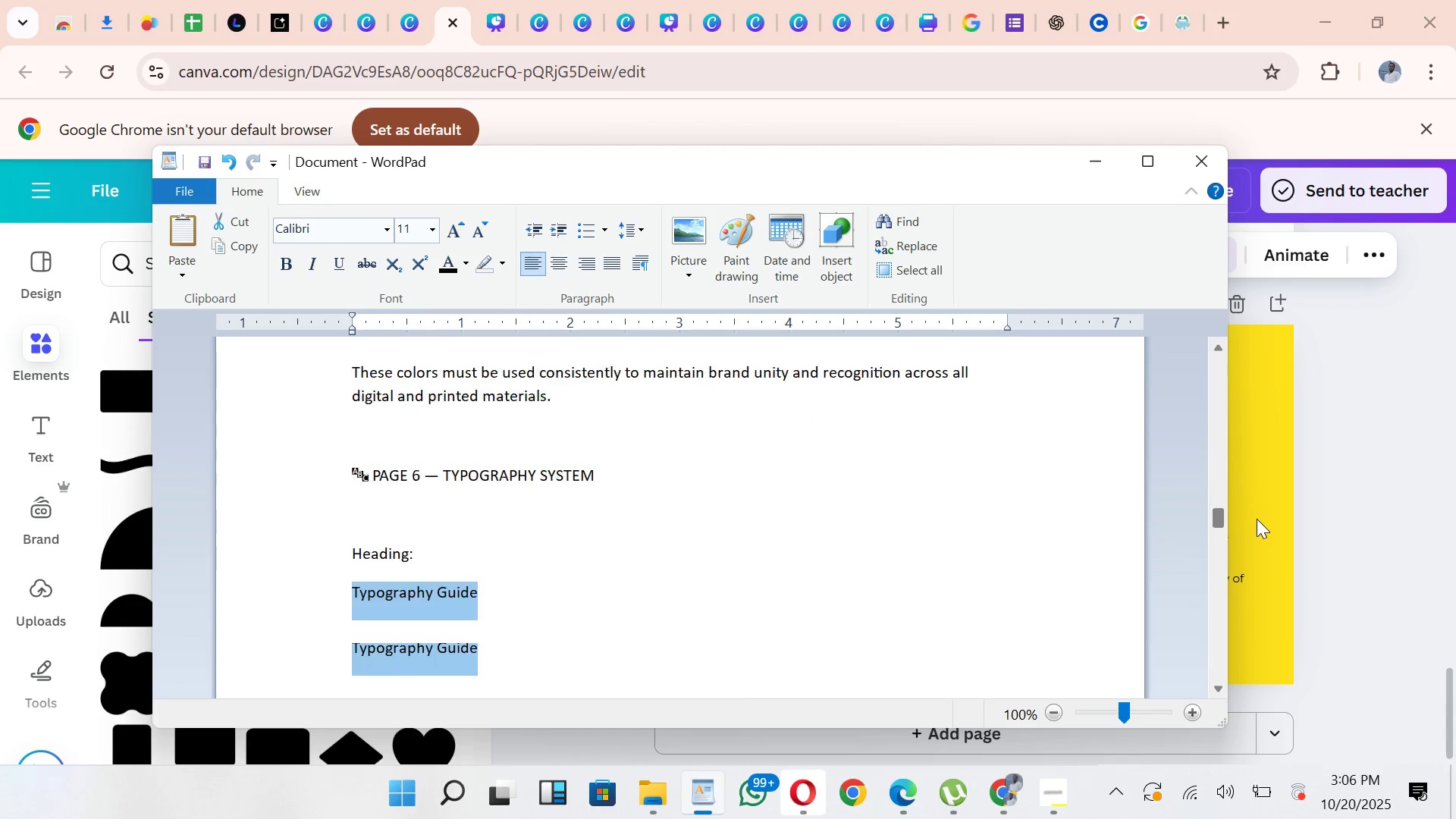 
key(Control+C)
 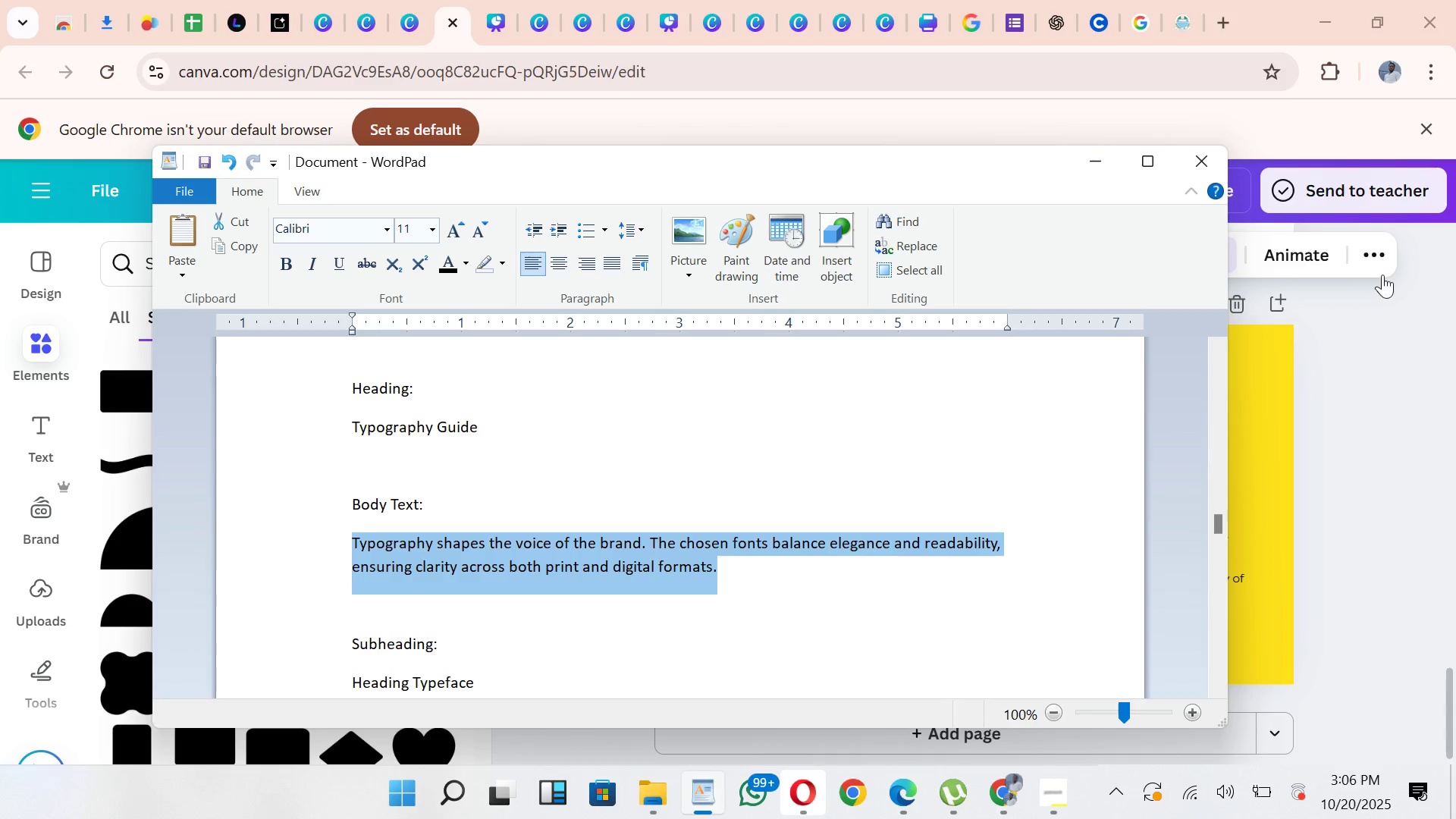 
left_click([1314, 494])
 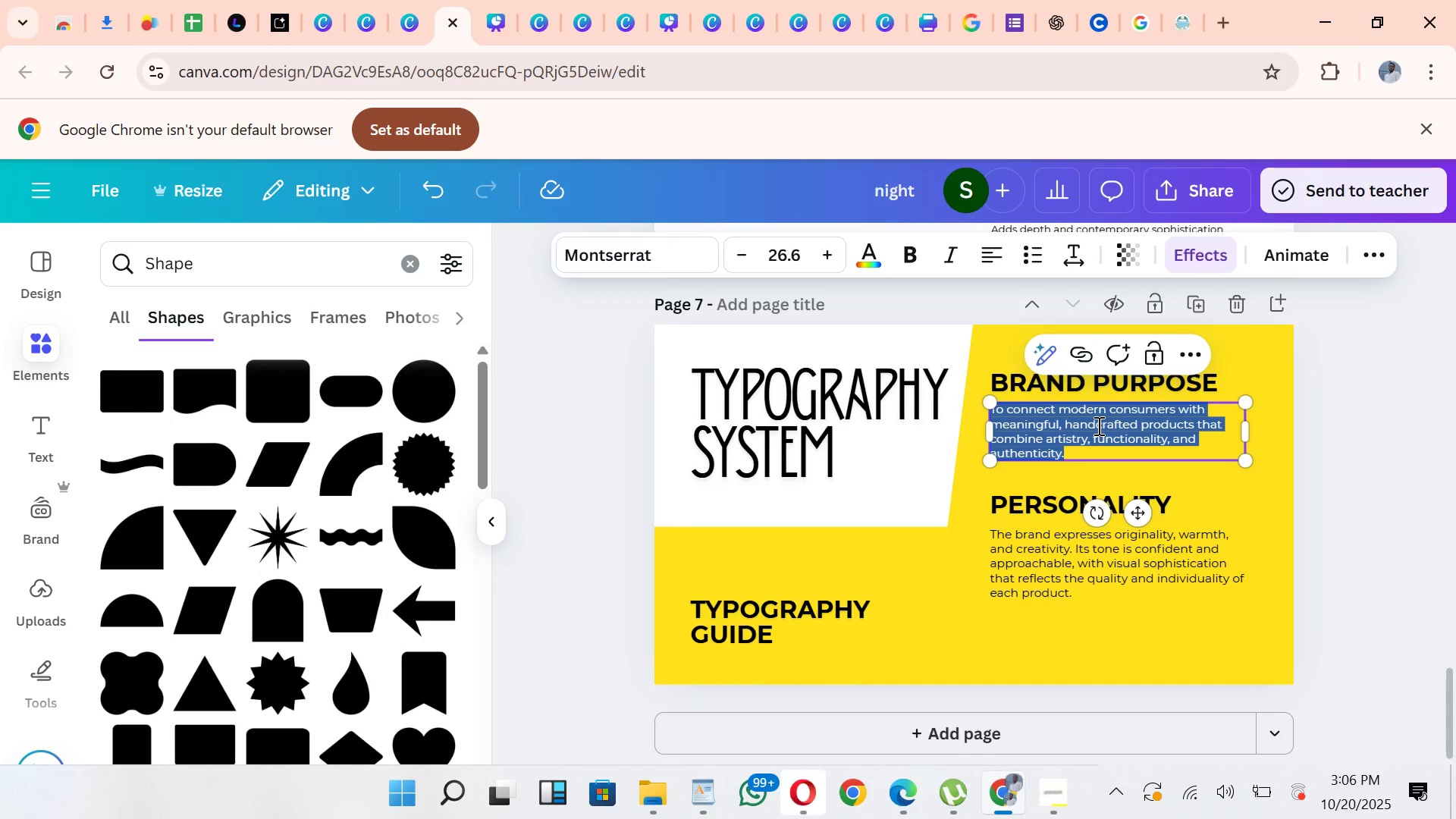 
key(Control+V)
 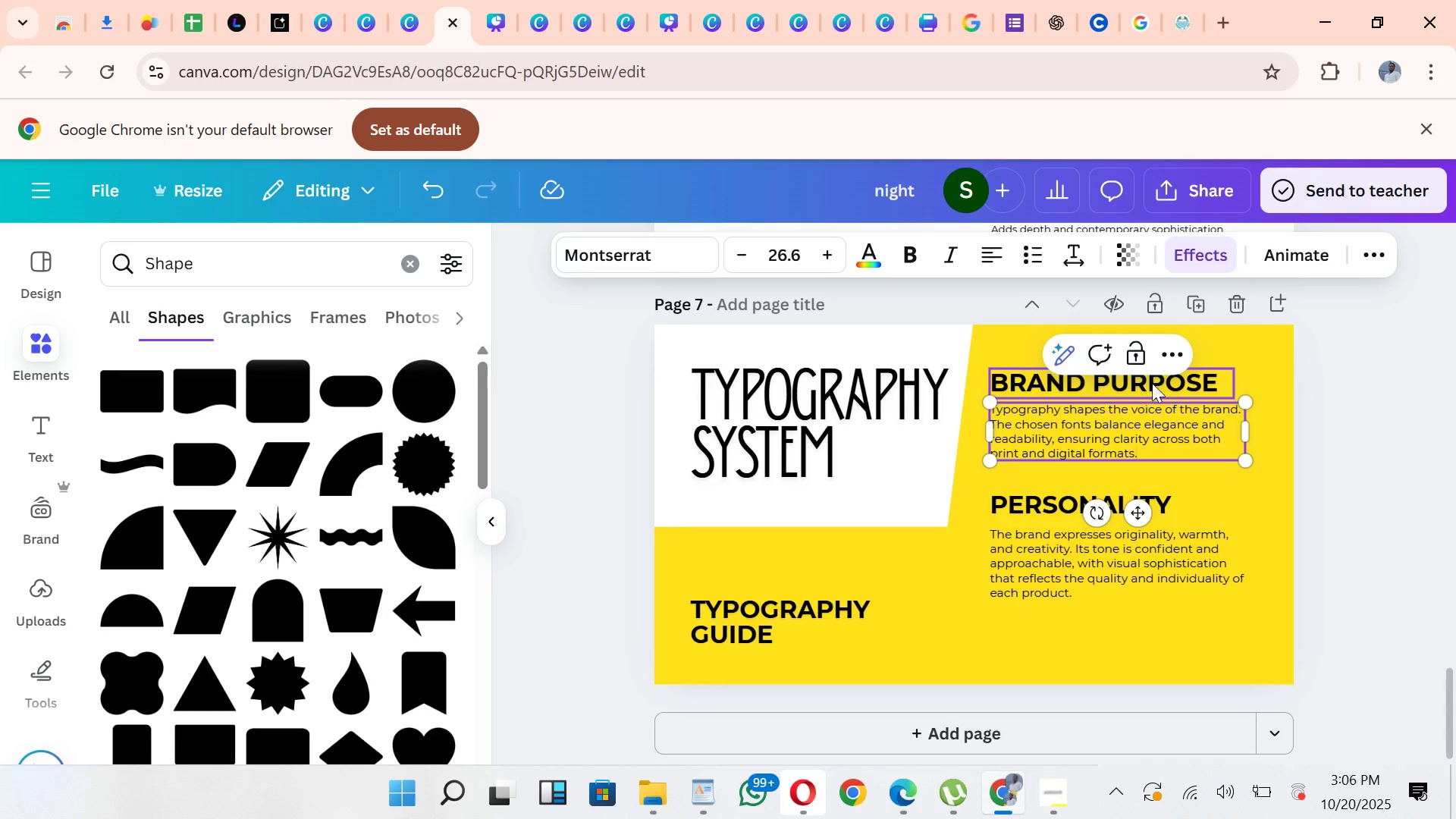 
left_click([1155, 380])
 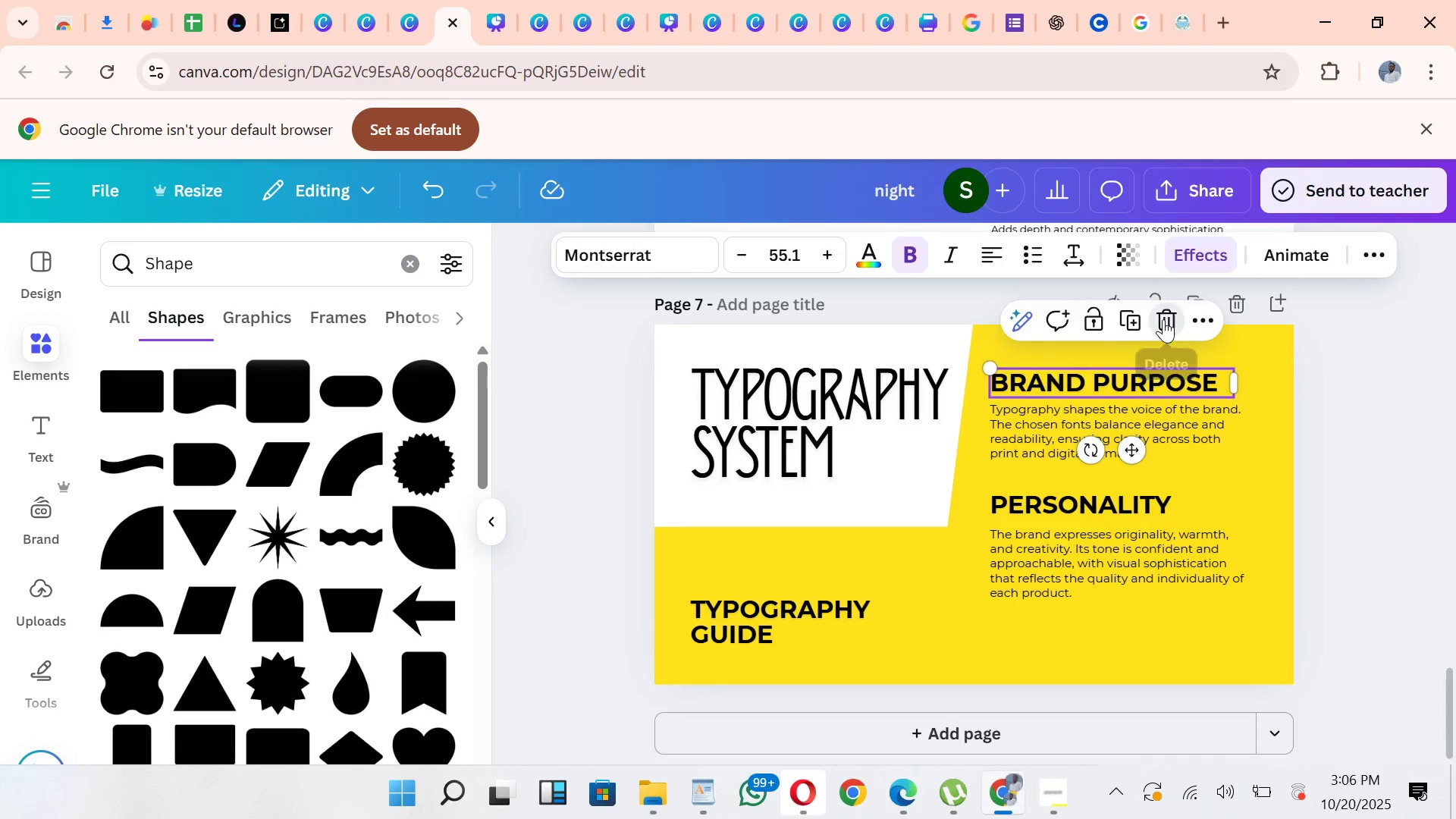 
left_click([1163, 319])
 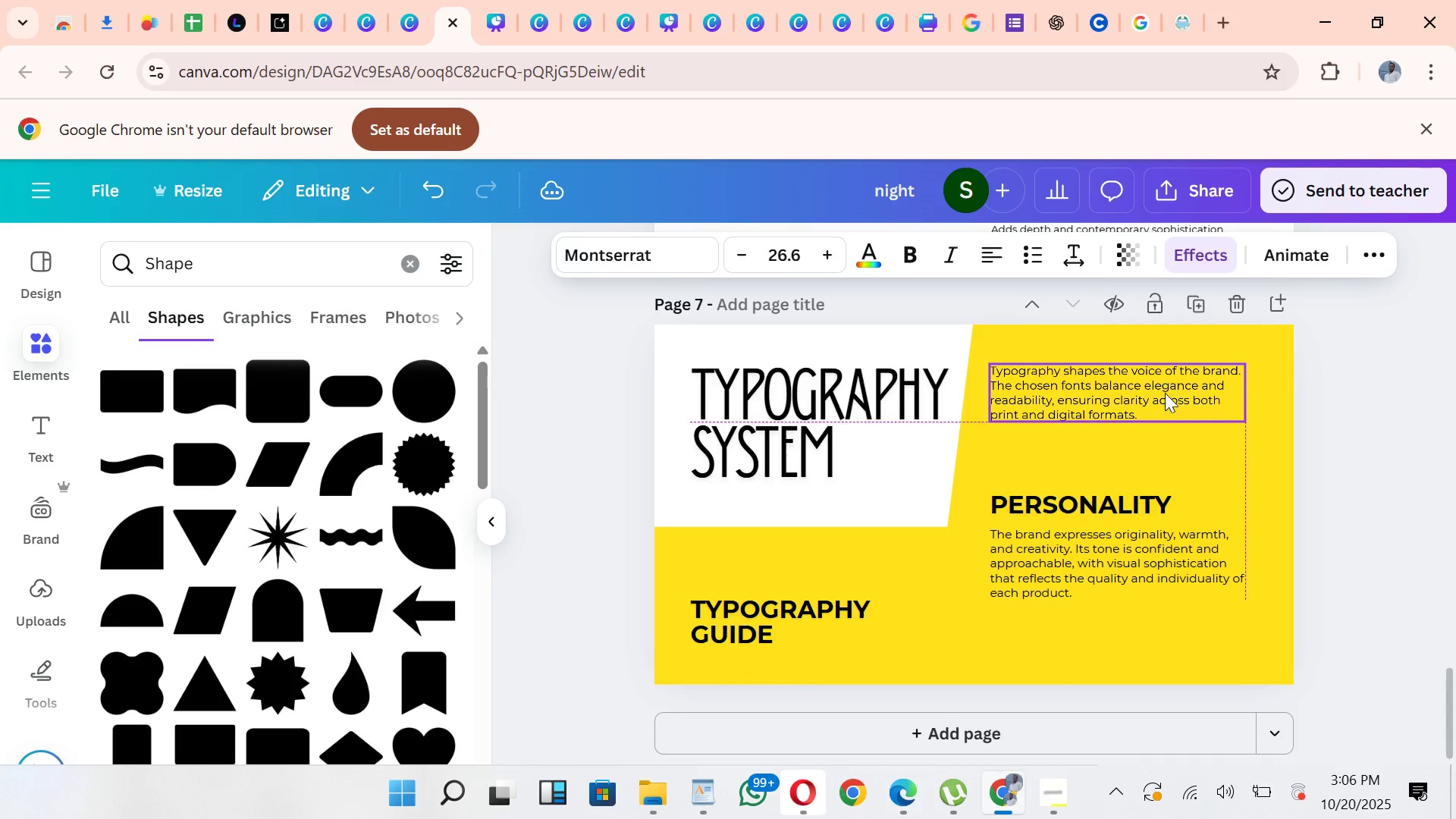 
left_click([1128, 519])
 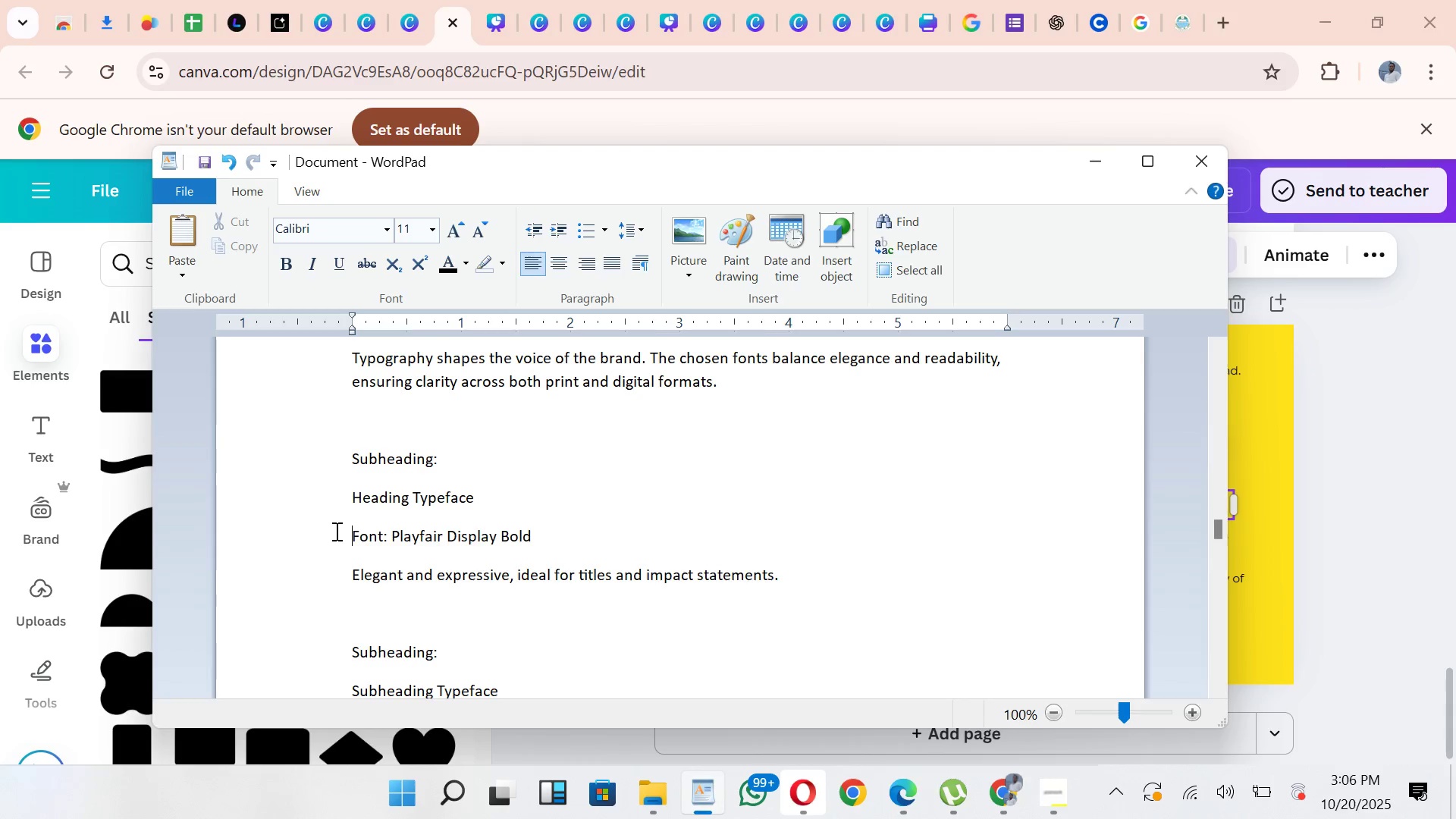 
wait(7.16)
 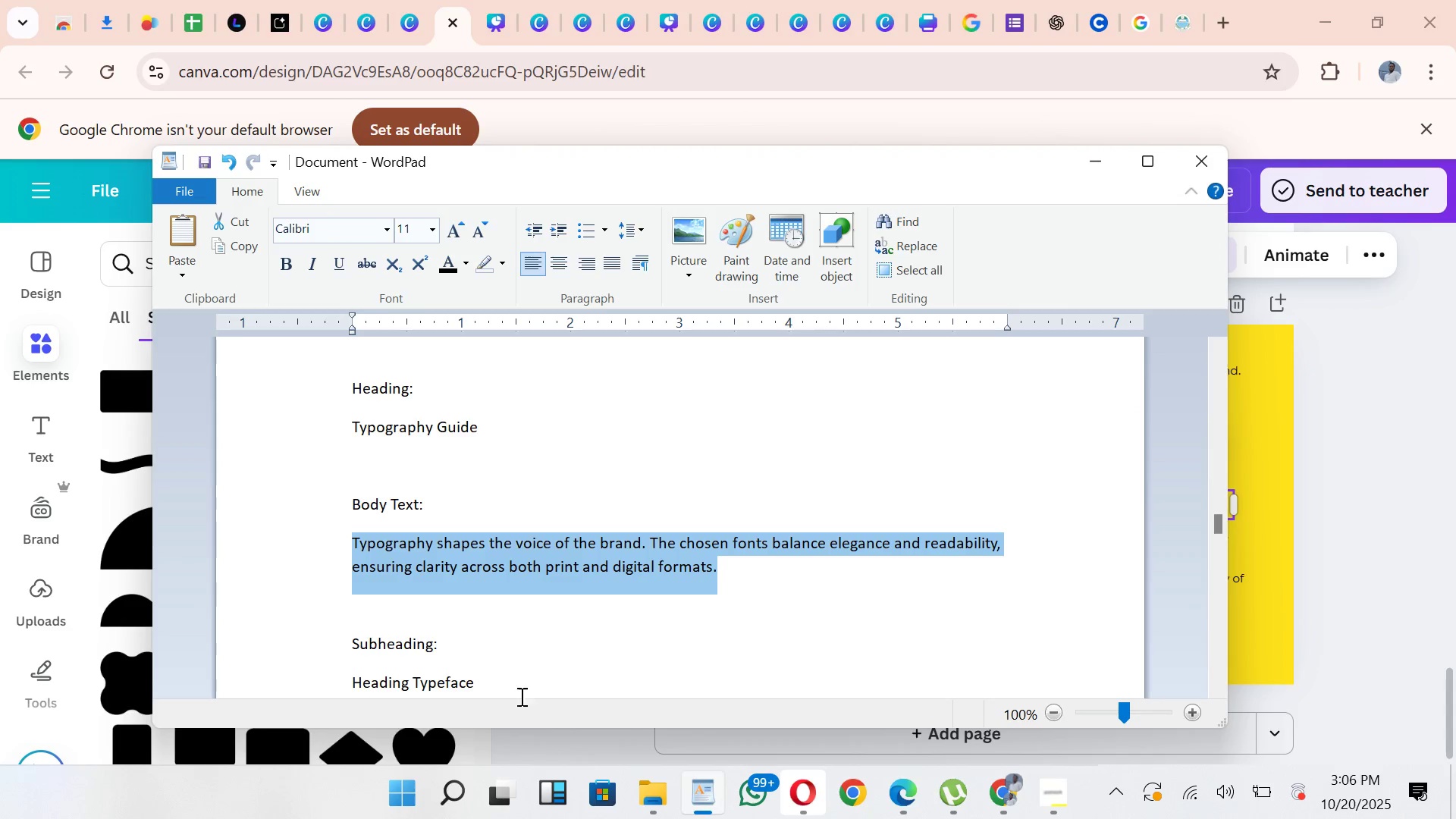 
key(Control+V)
 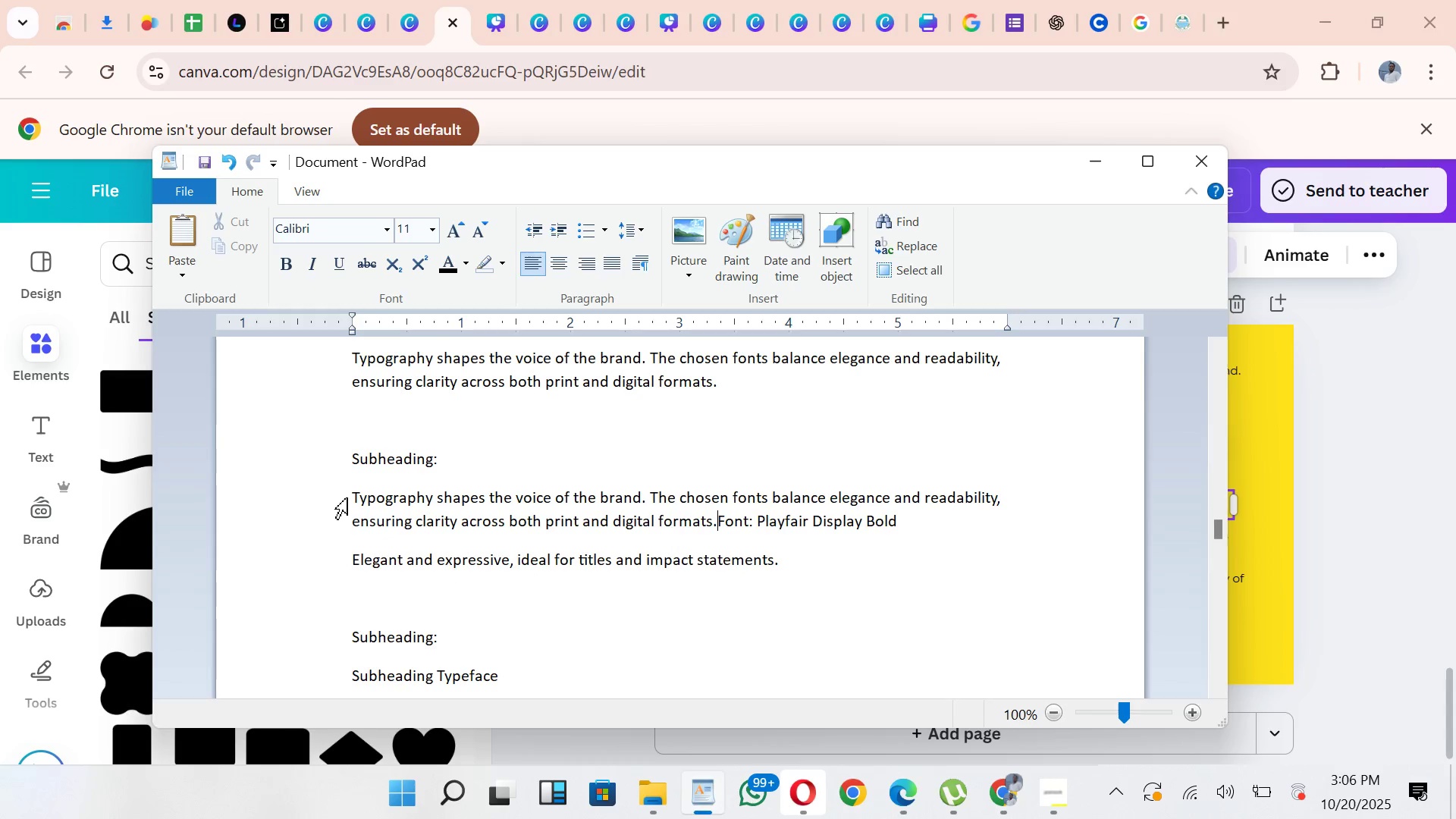 
key(Control+C)
 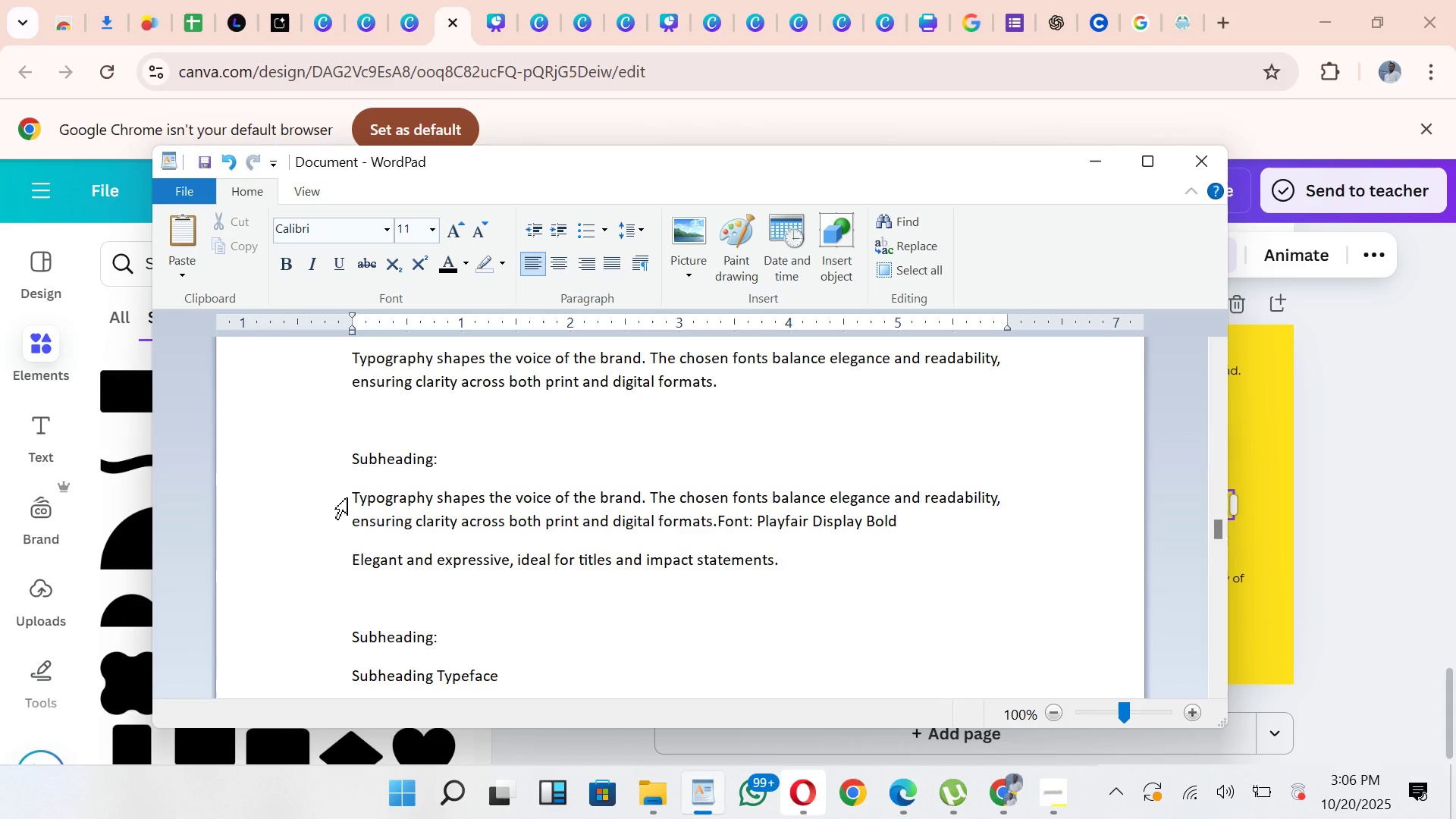 
key(Control+Z)
 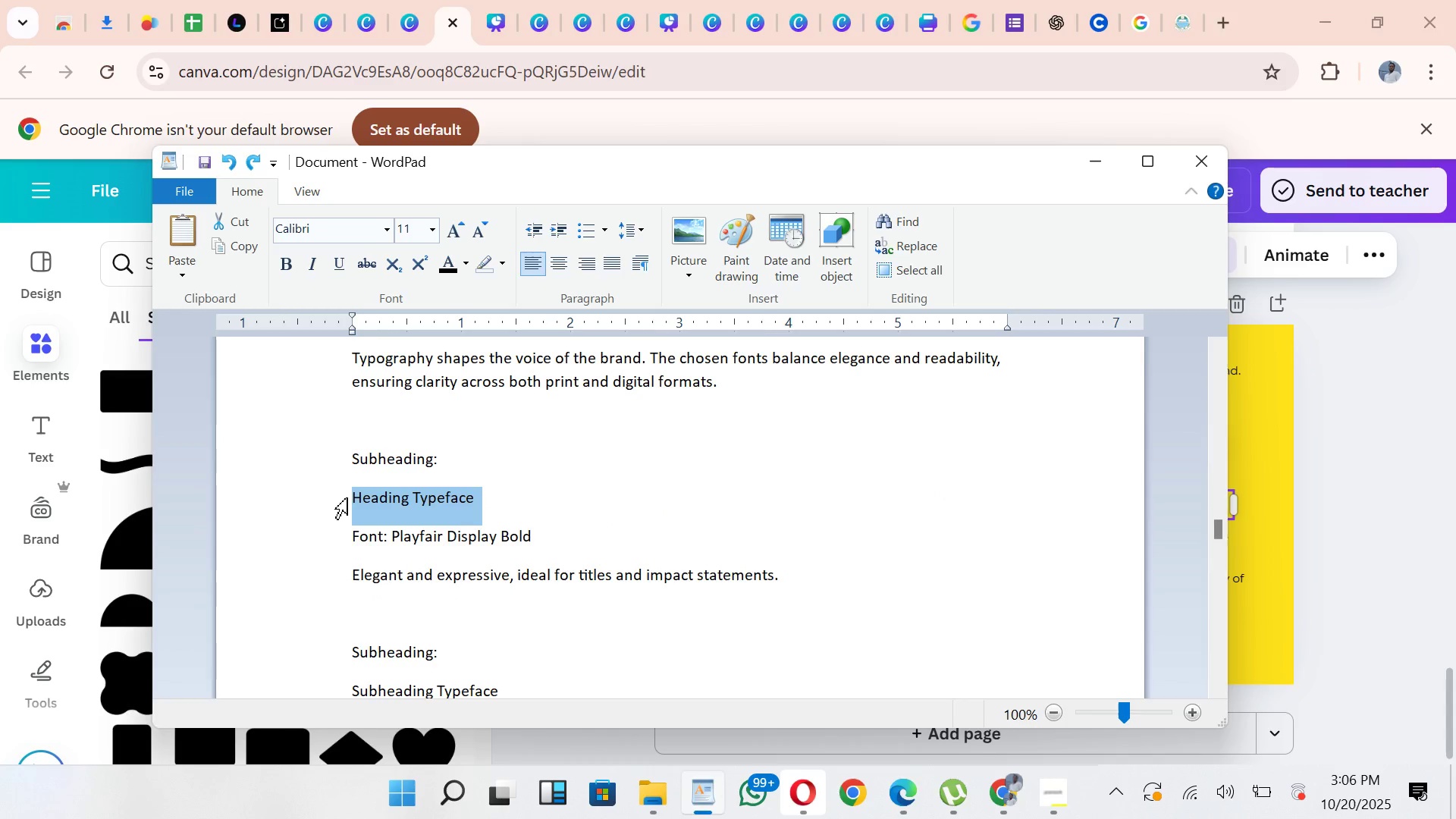 
key(Control+C)
 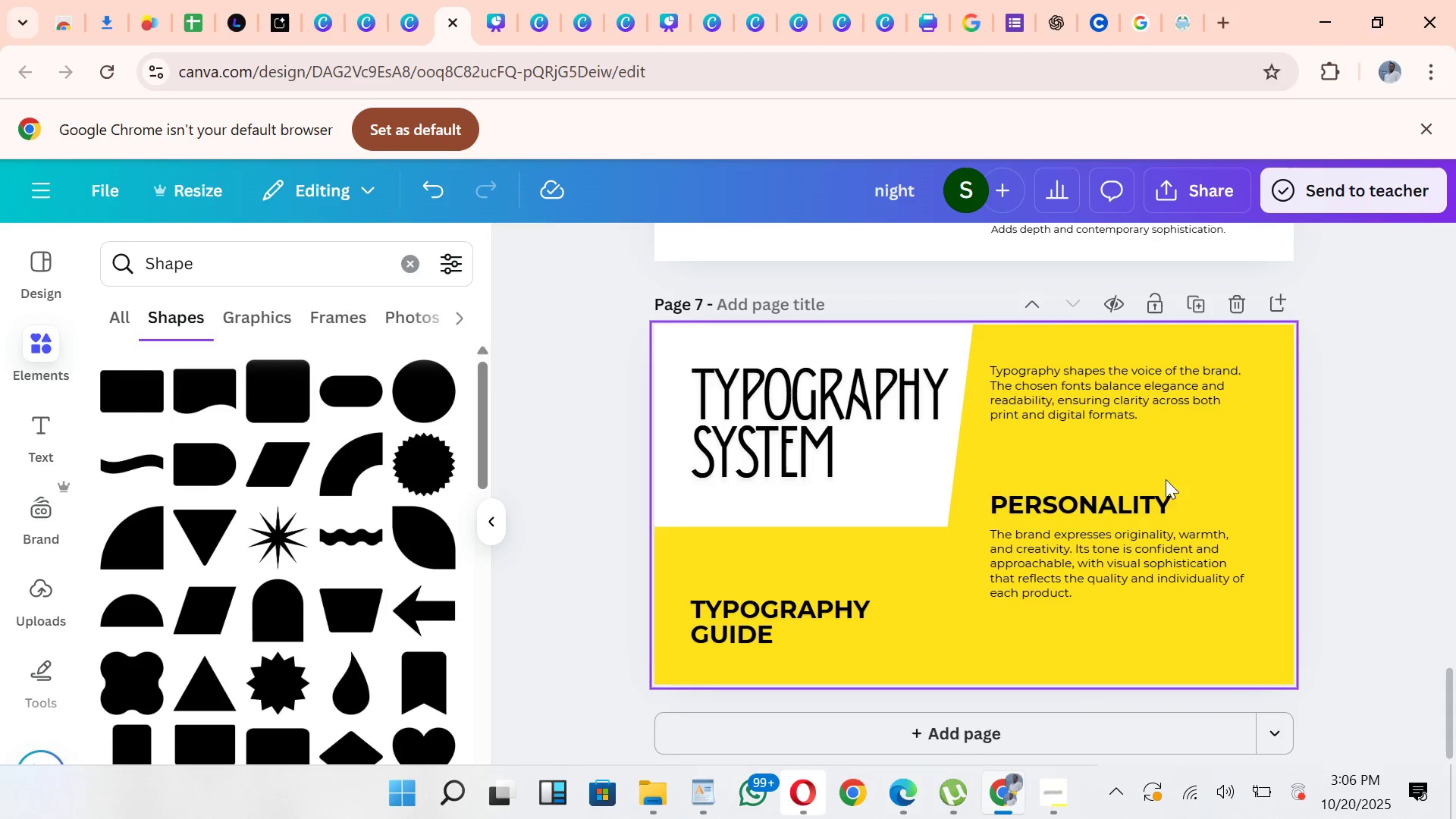 
double_click([1174, 512])
 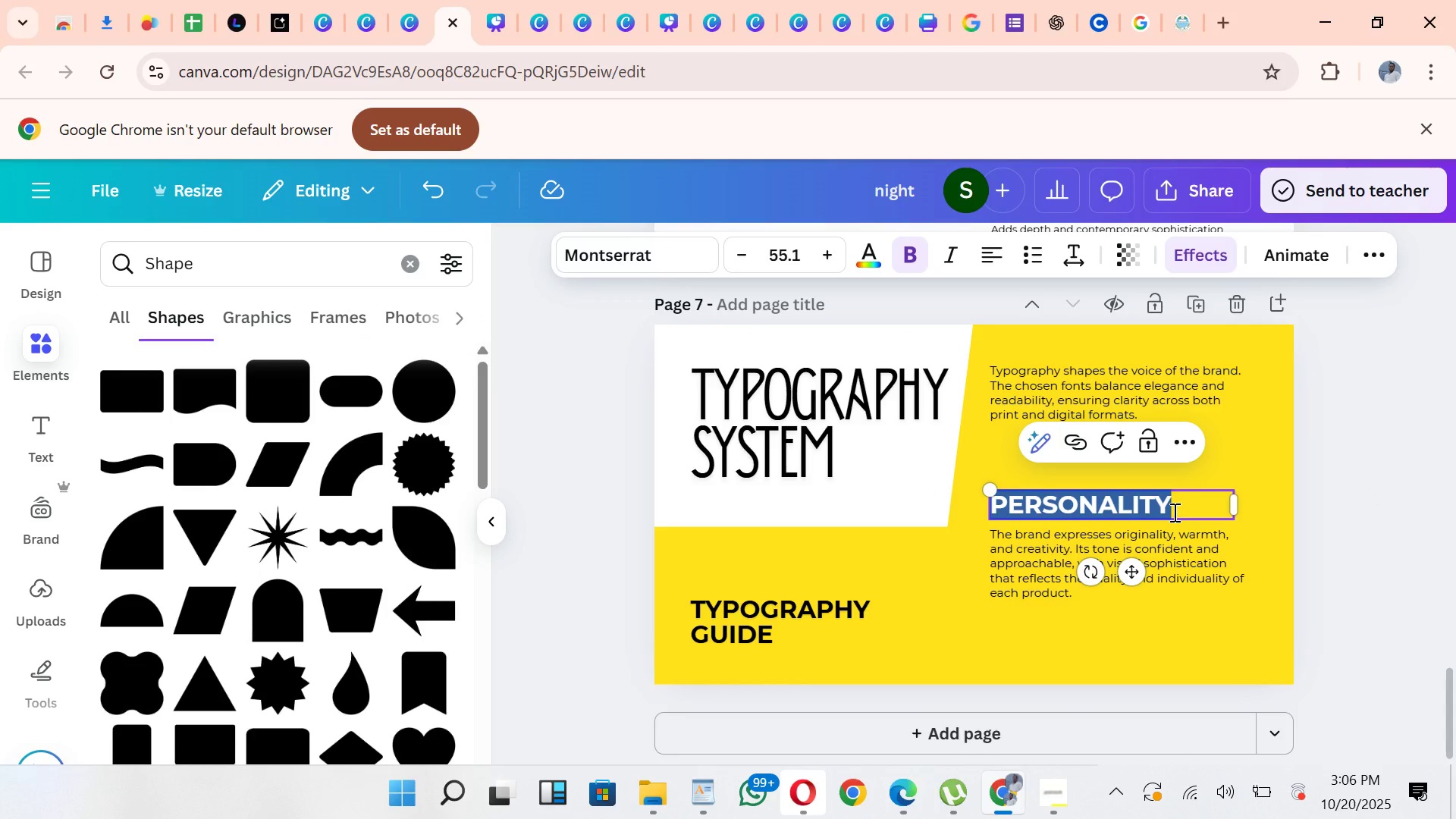 
key(Control+V)
 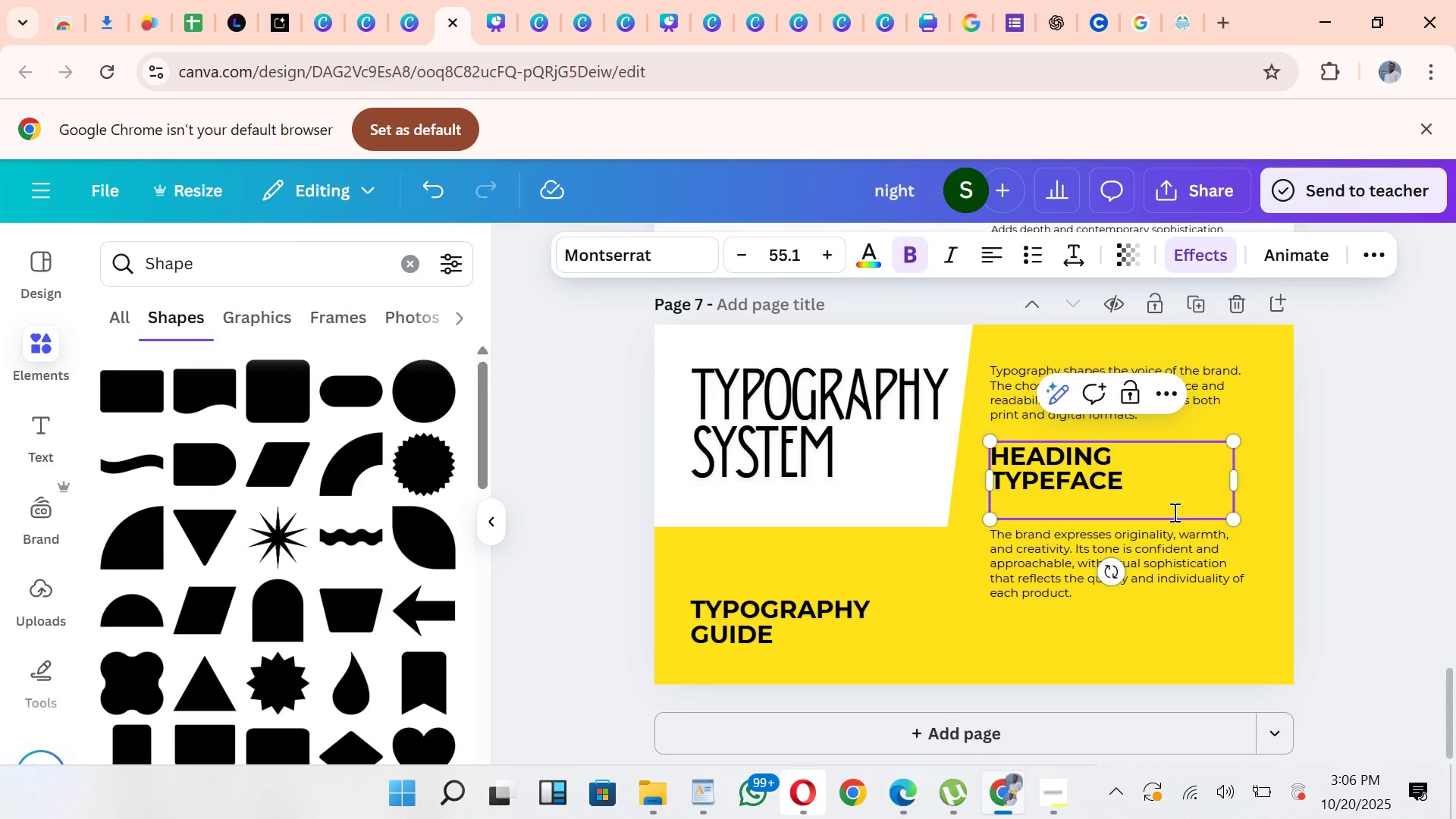 
key(Backspace)
 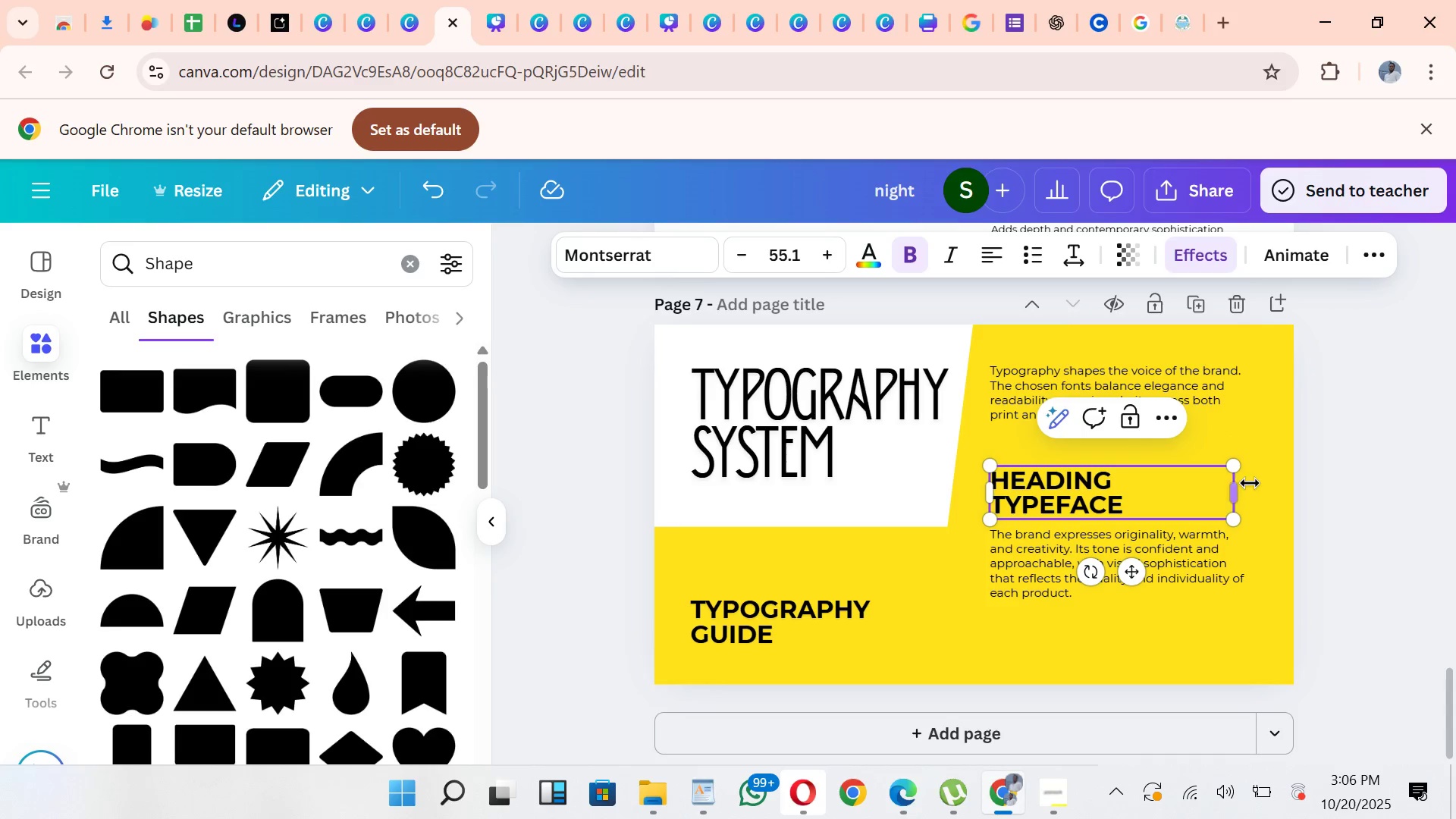 
mouse_move([1272, 513])
 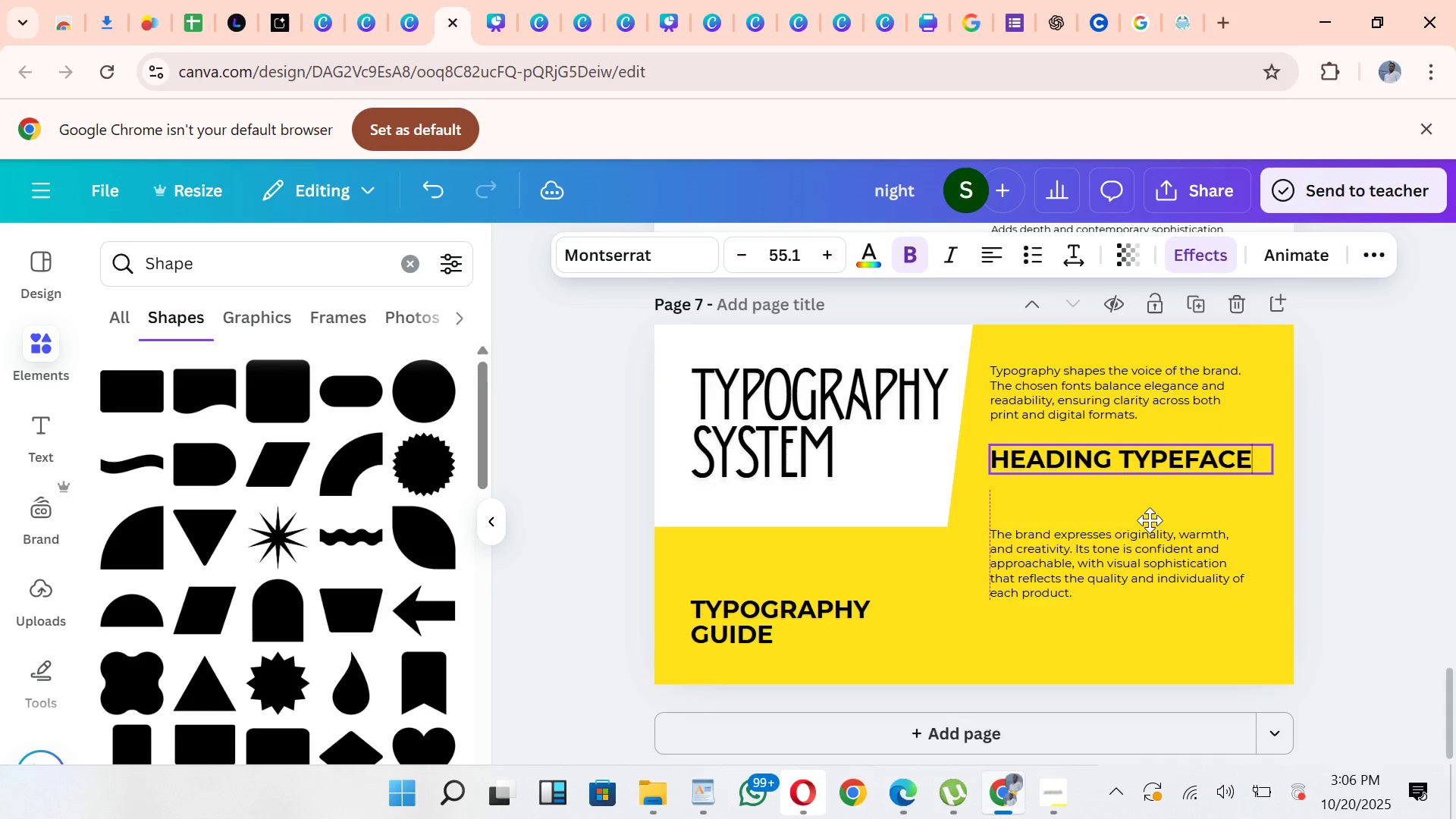 
mouse_move([1175, 510])
 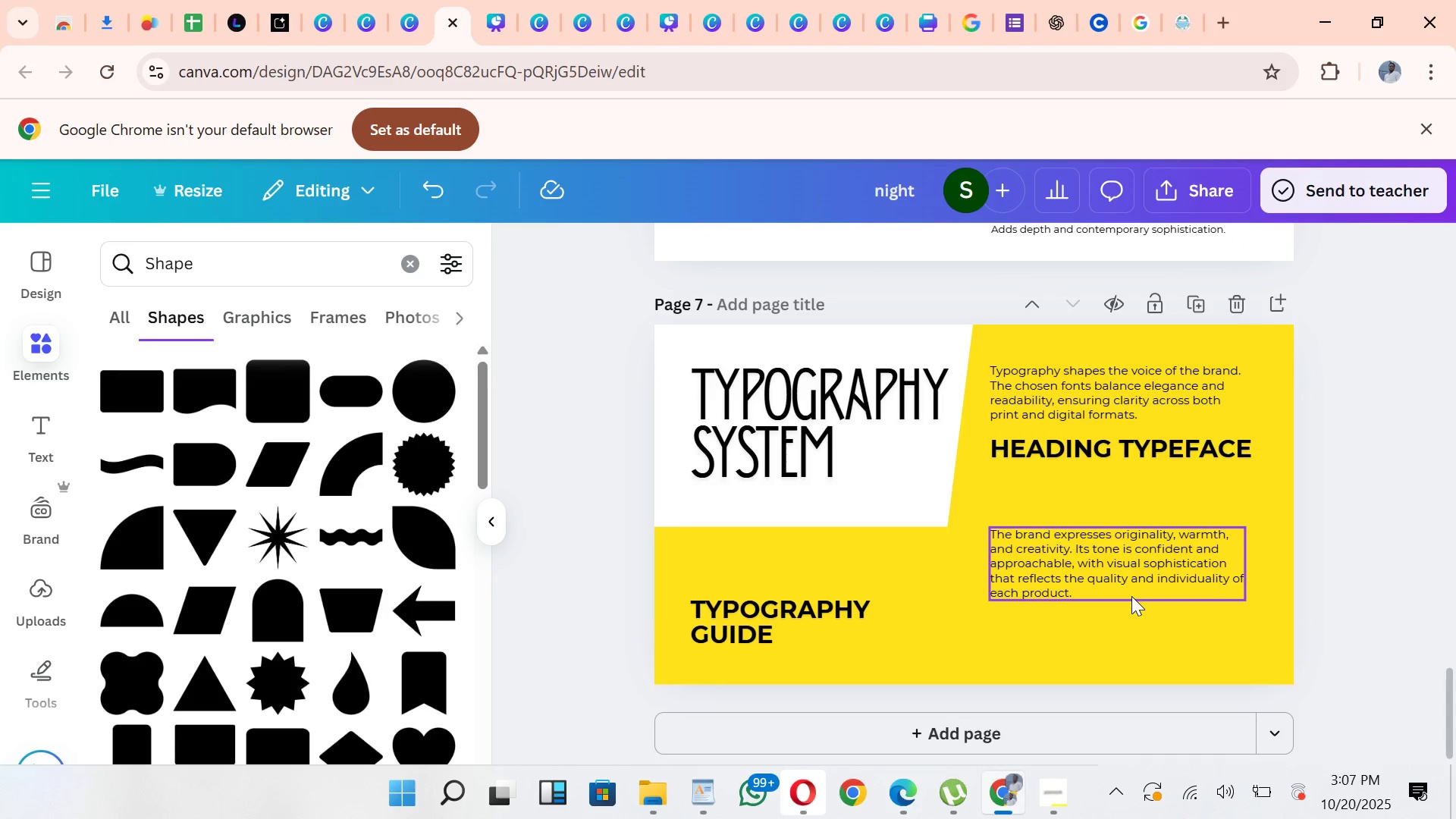 
left_click([1131, 596])
 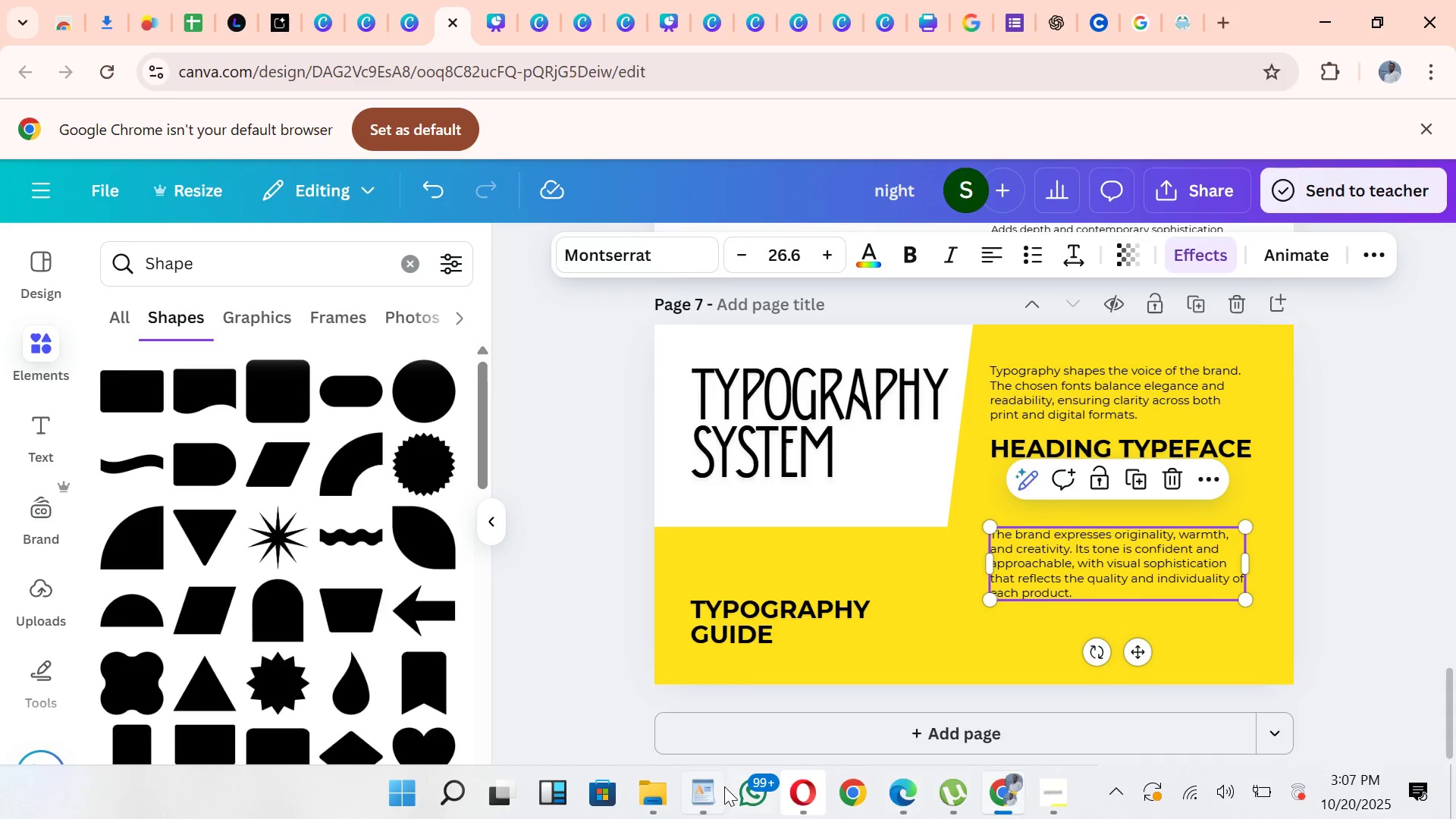 
left_click([692, 795])
 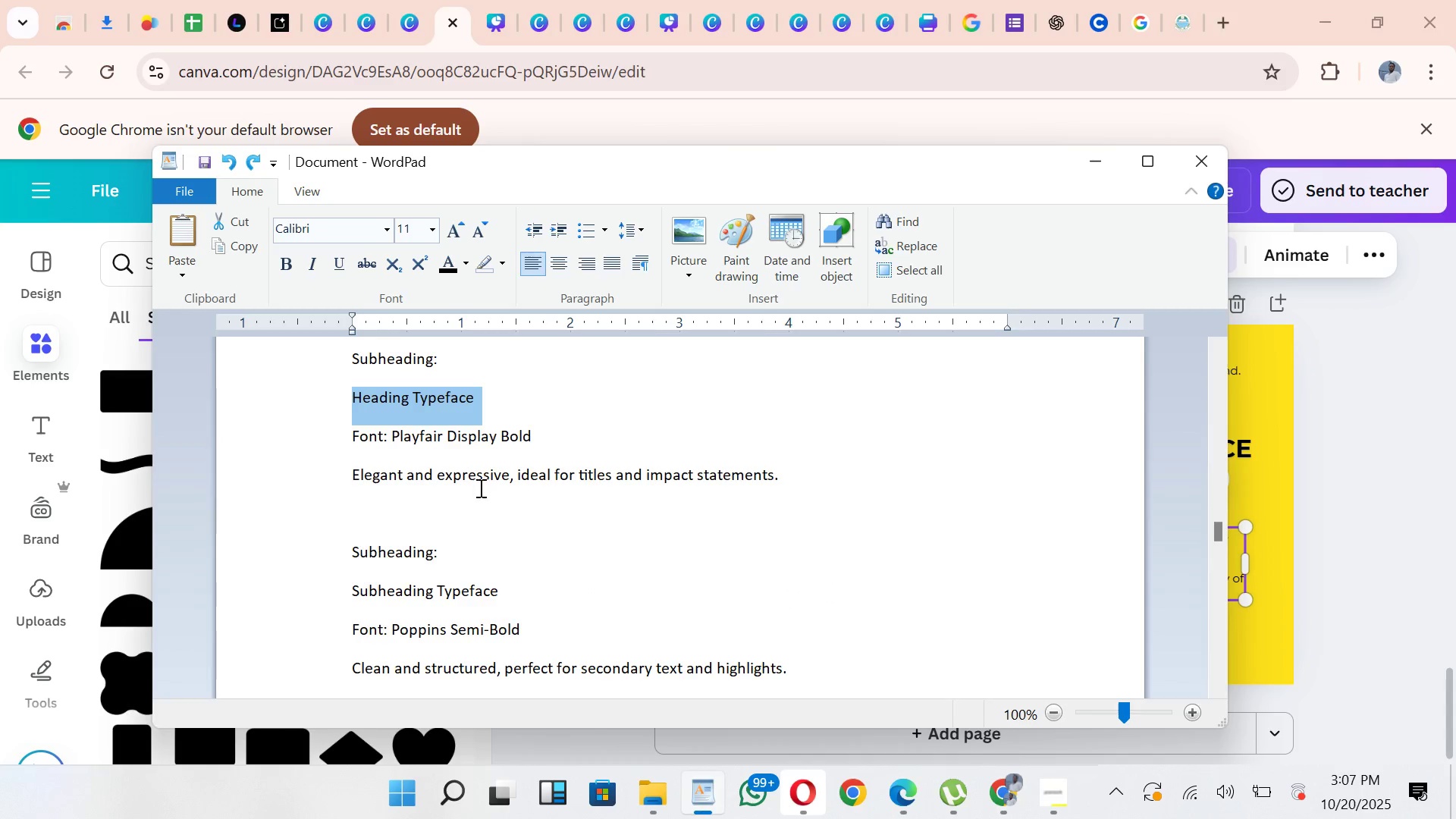 
wait(11.57)
 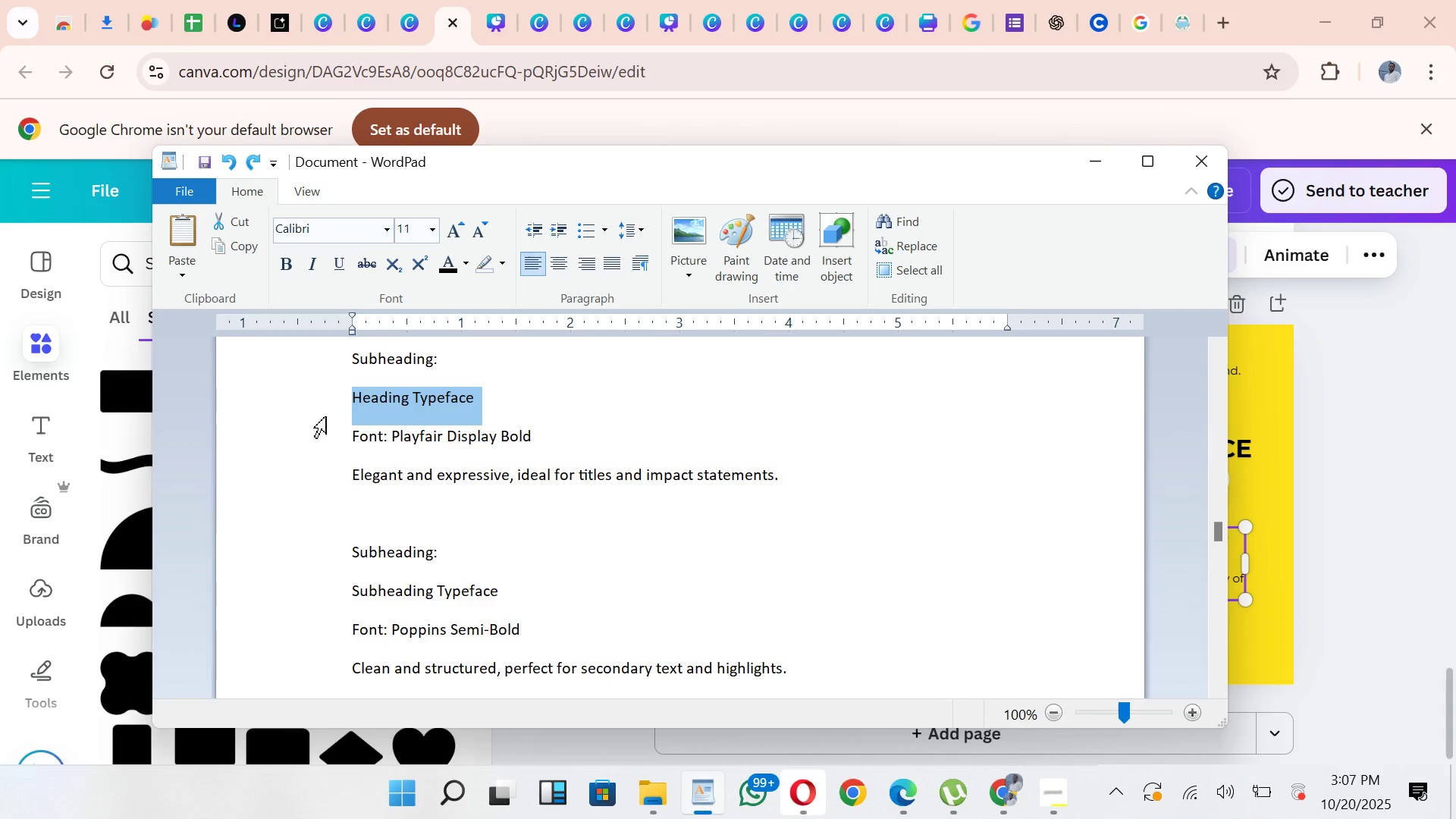 
key(Control+C)
 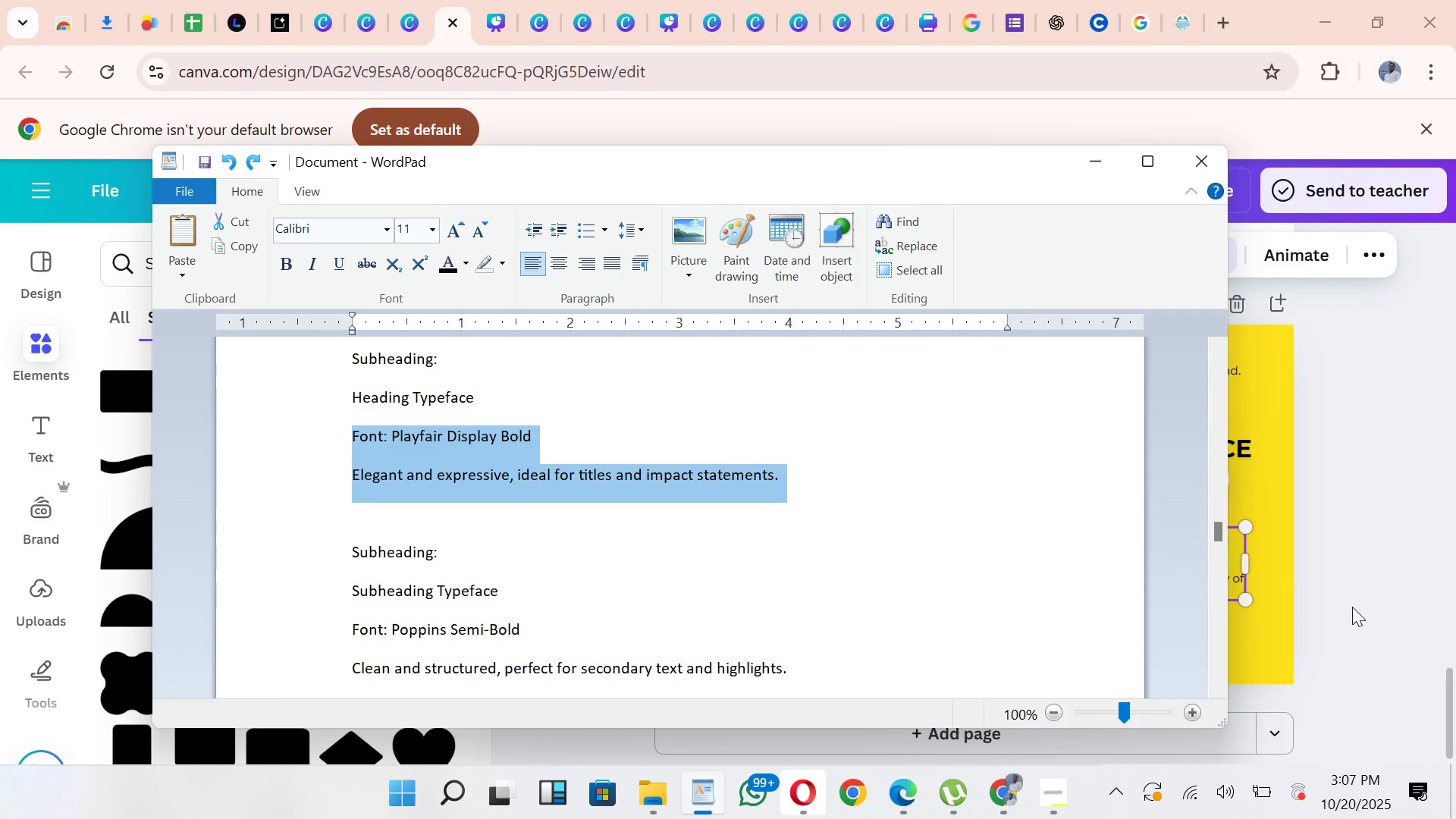 
left_click([1352, 607])
 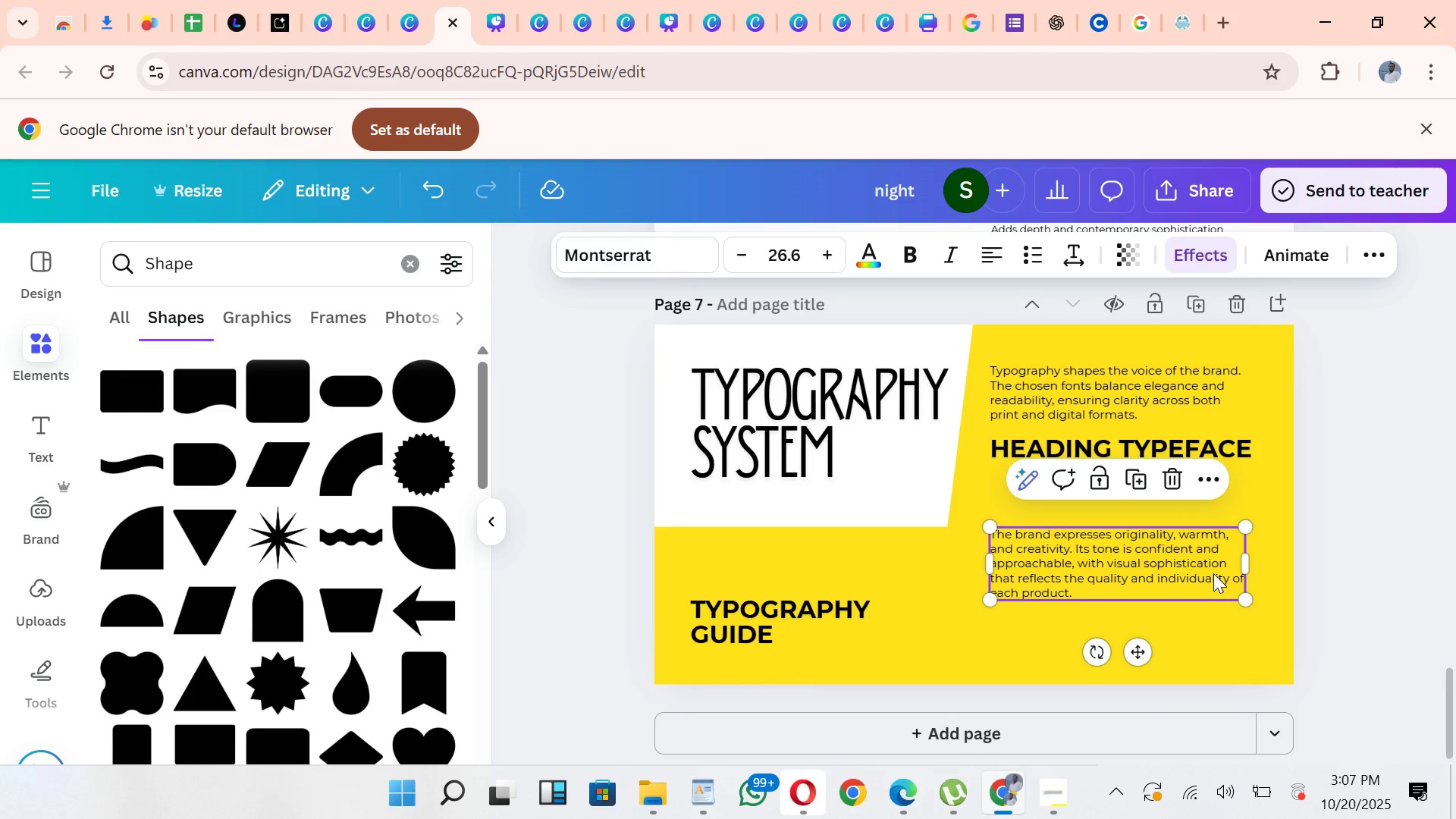 
double_click([1213, 573])
 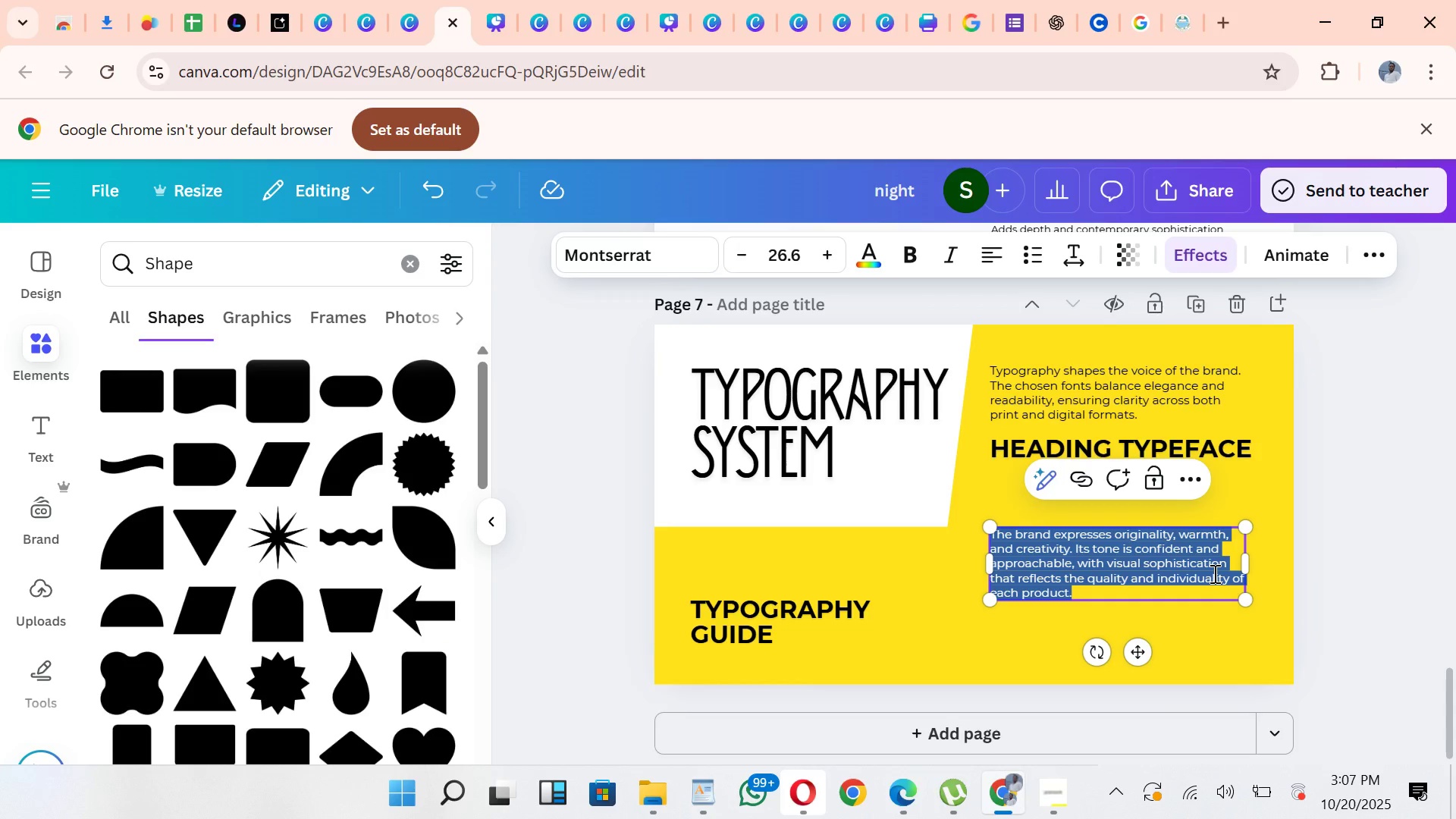 
key(Control+V)
 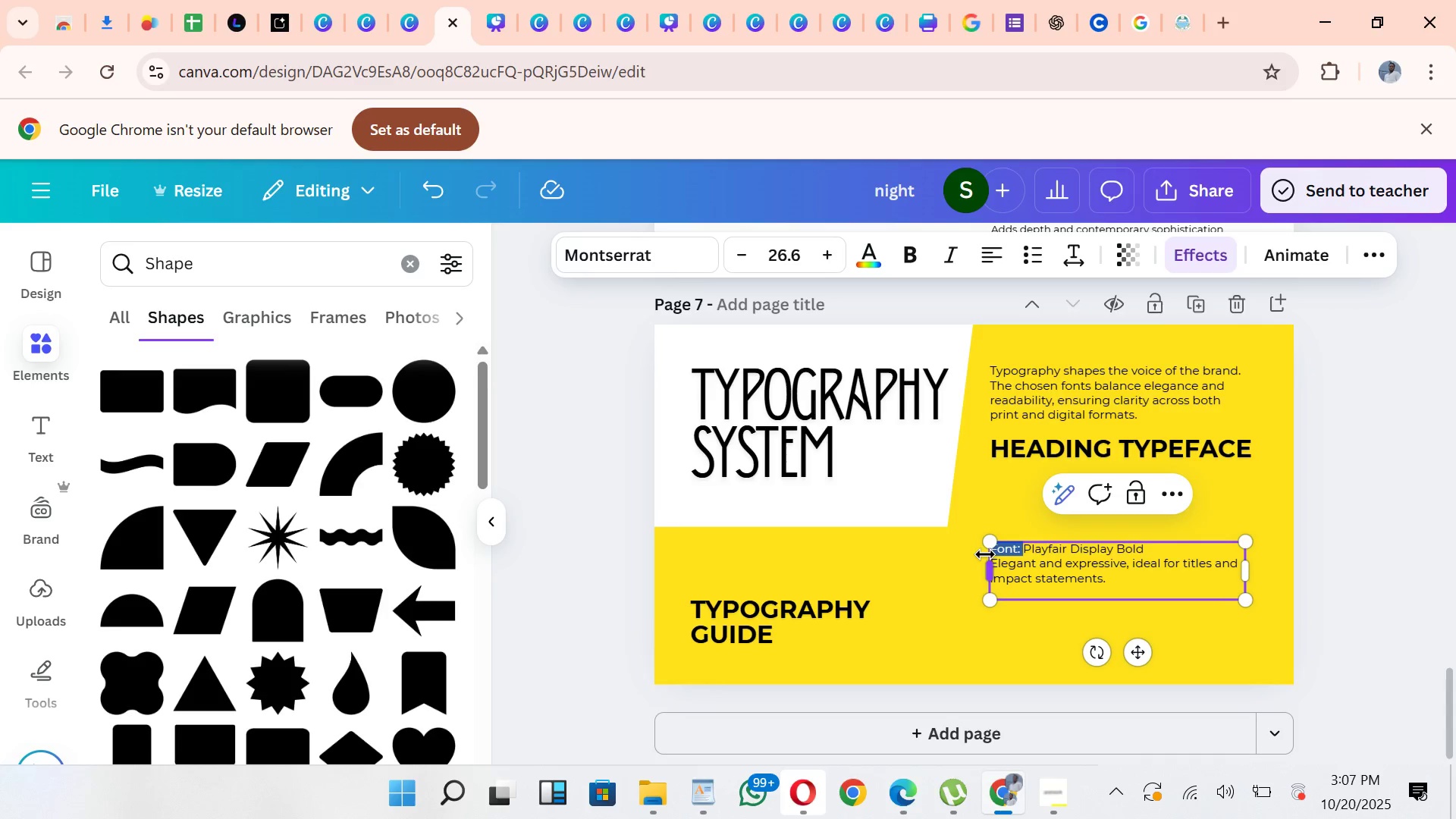 
wait(8.95)
 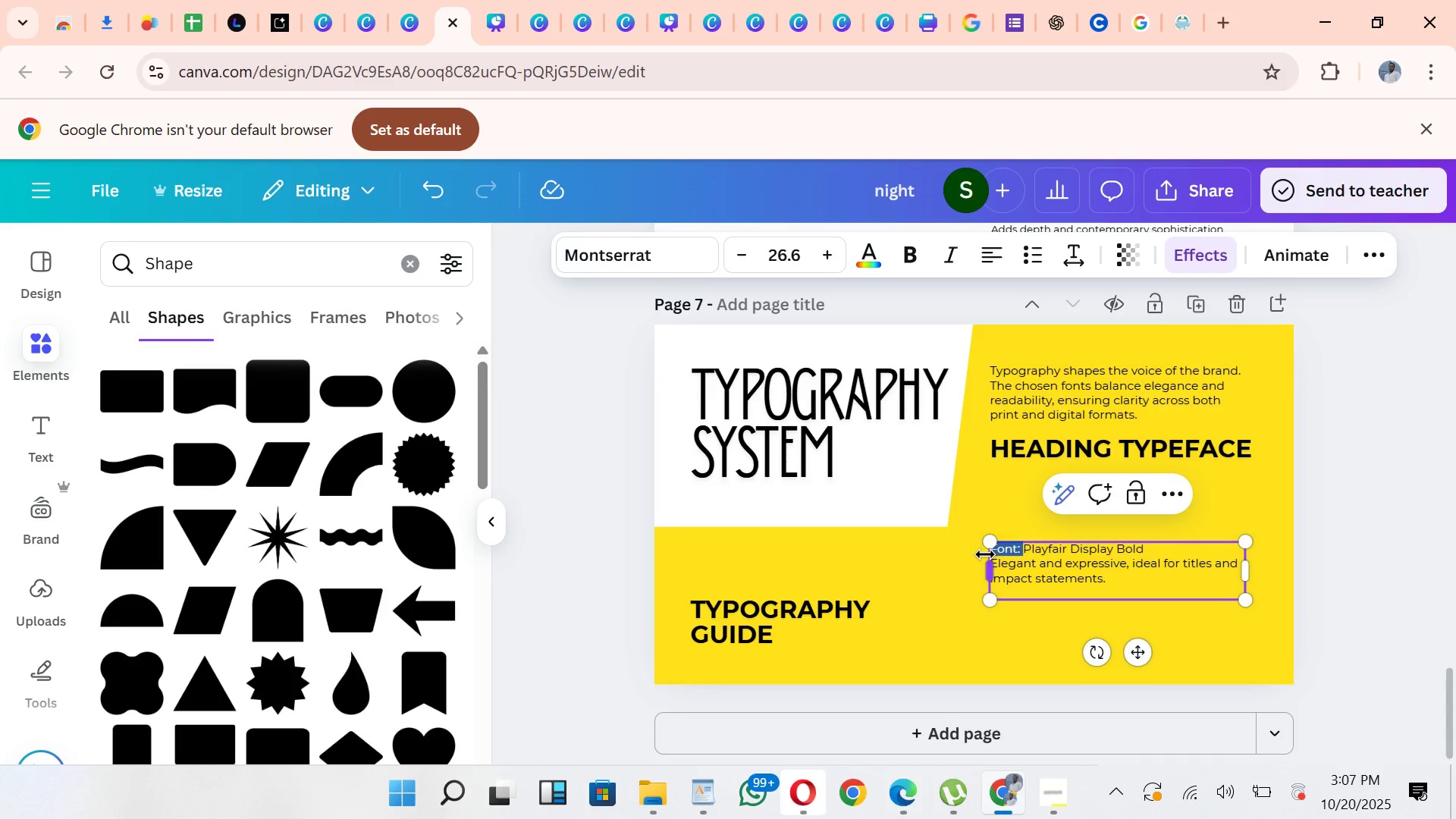 
left_click([1389, 664])
 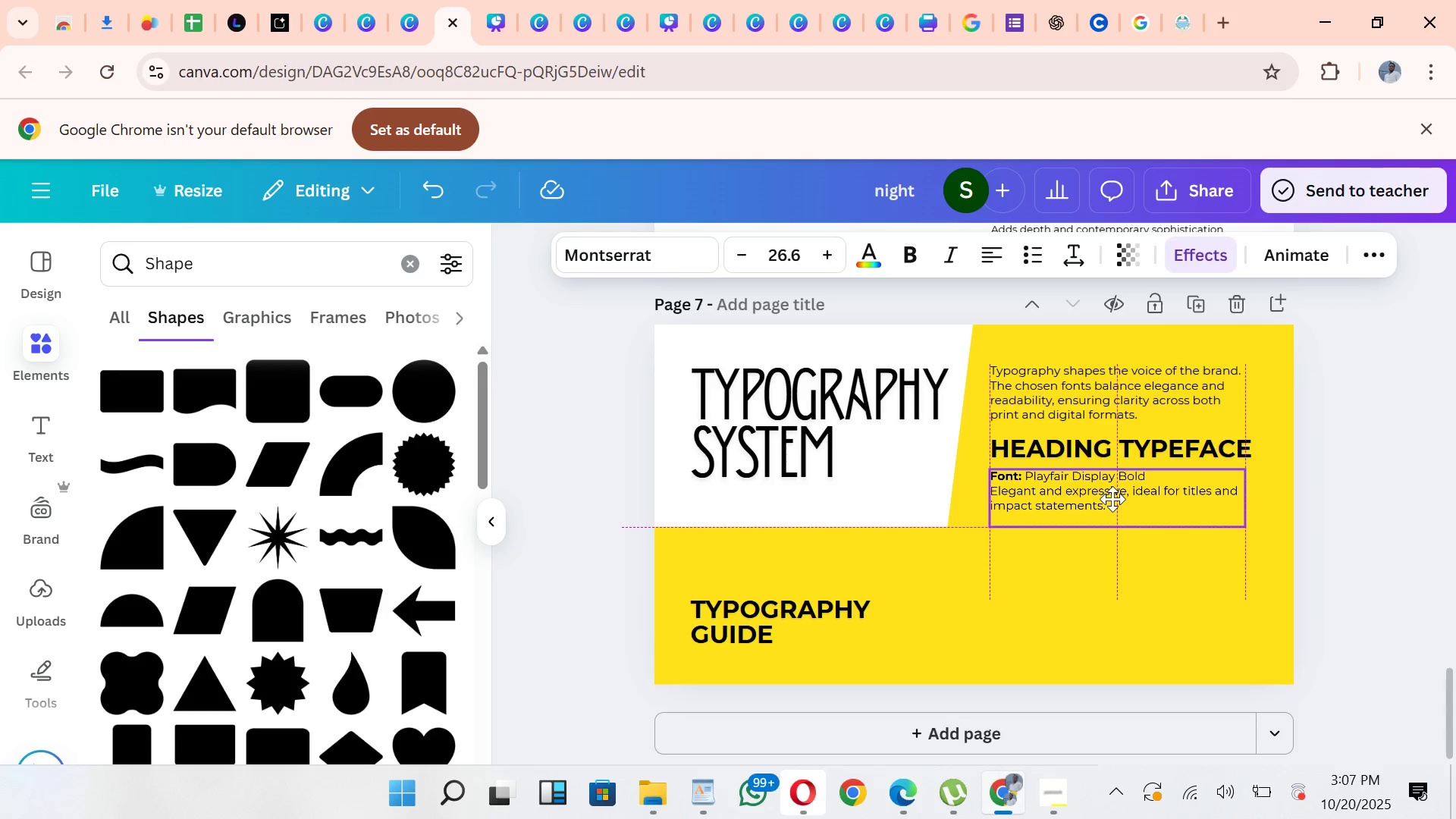 
wait(6.91)
 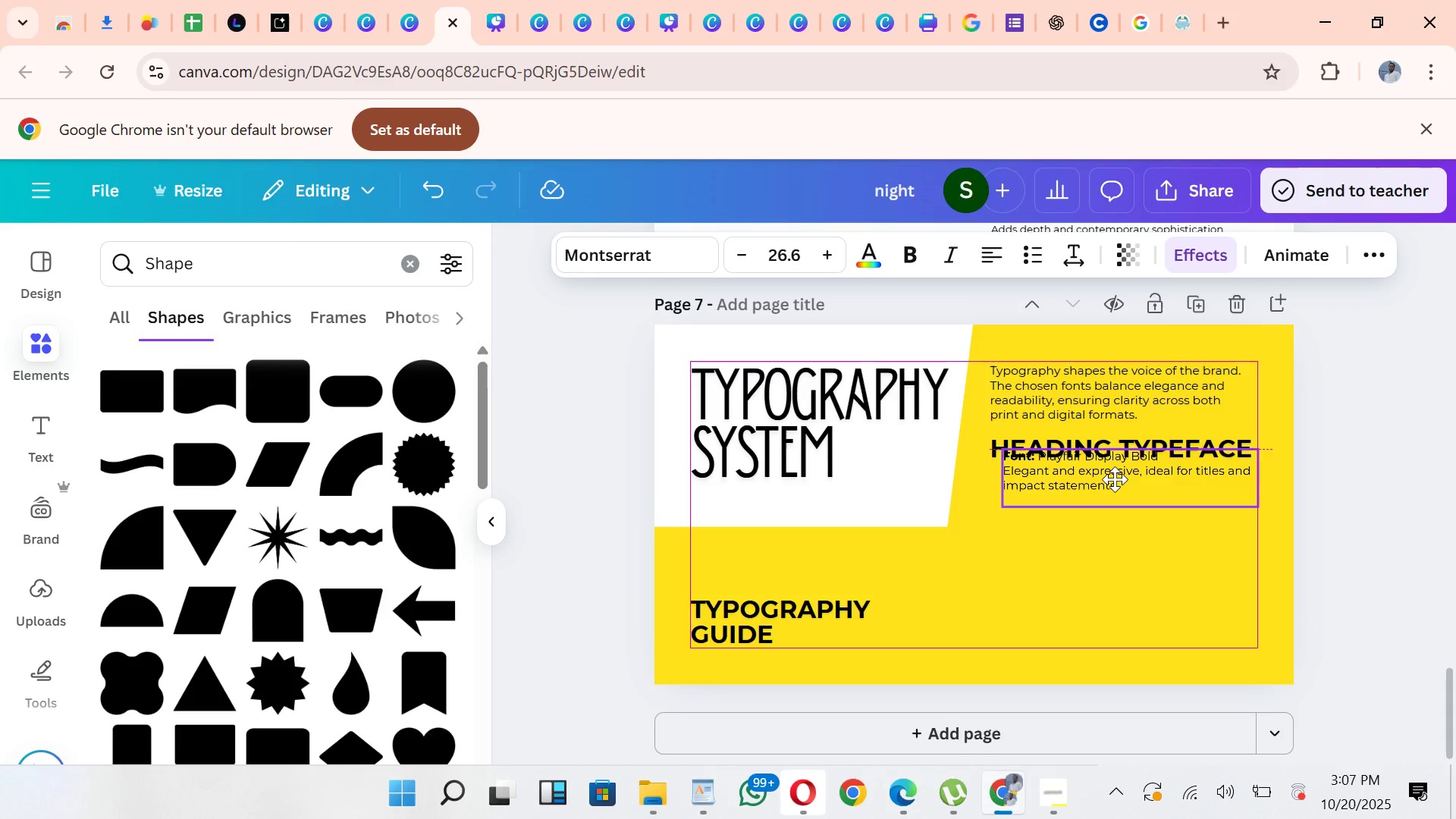 
left_click([1146, 453])
 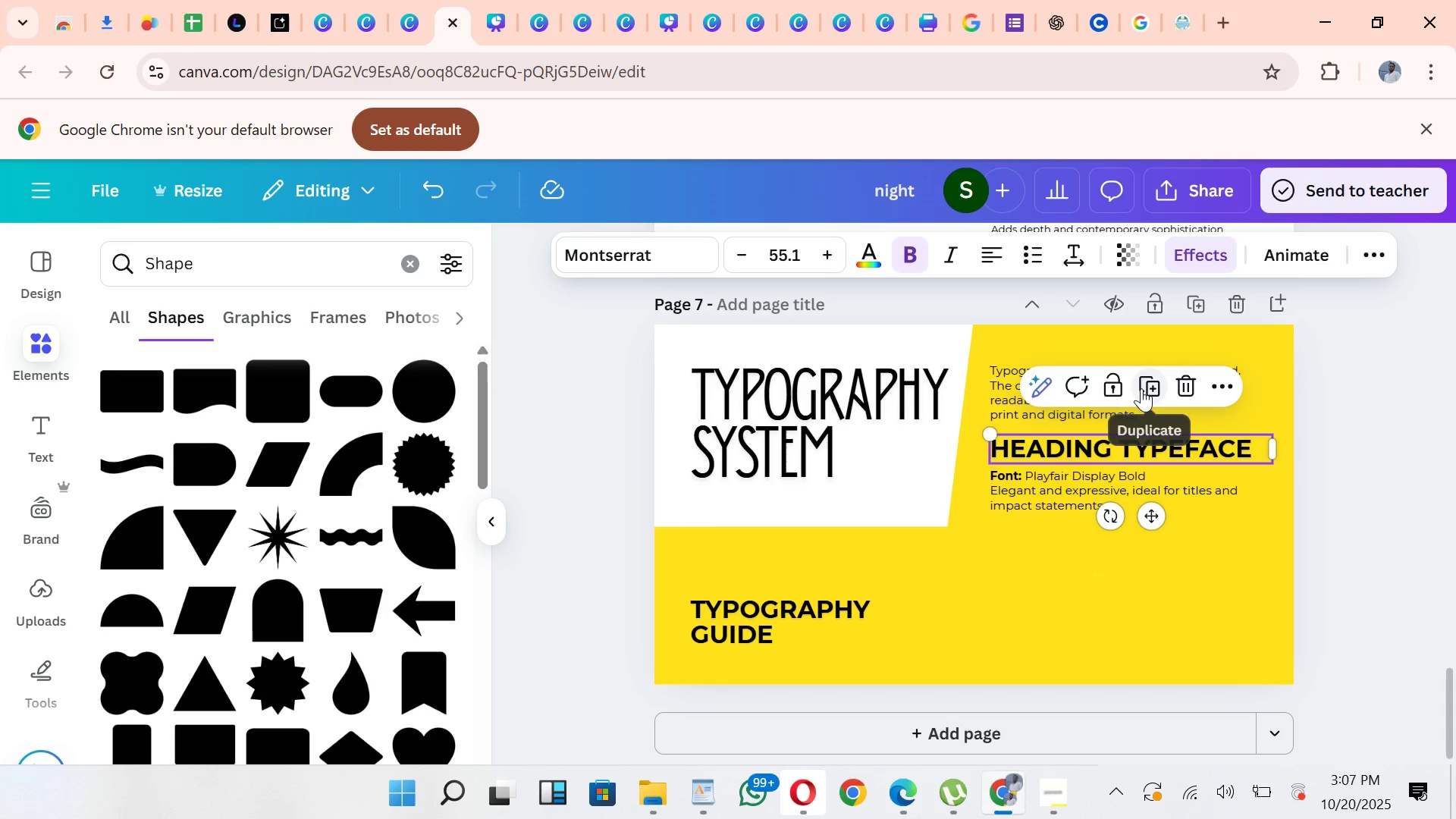 
left_click([1141, 388])
 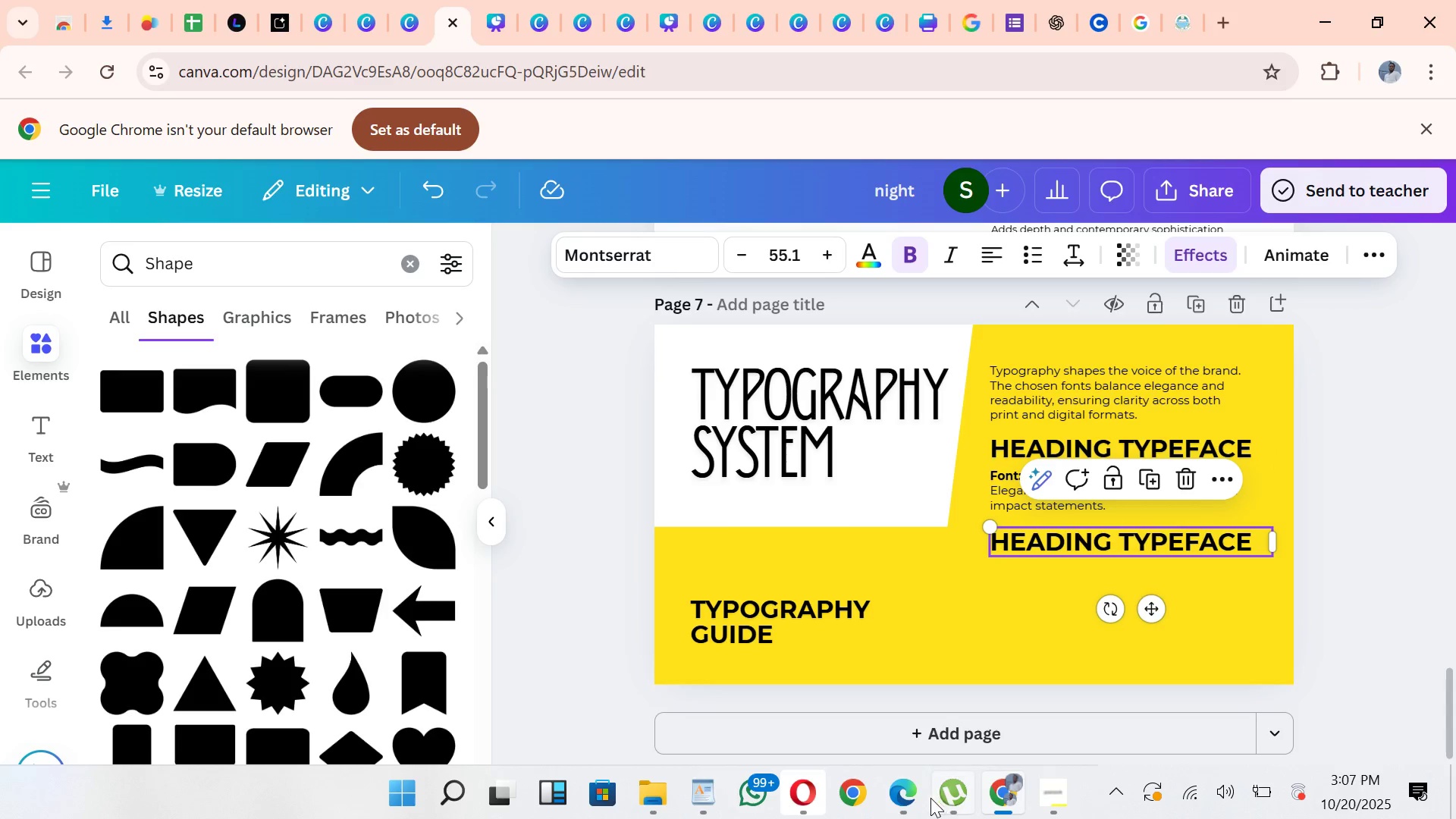 
wait(7.18)
 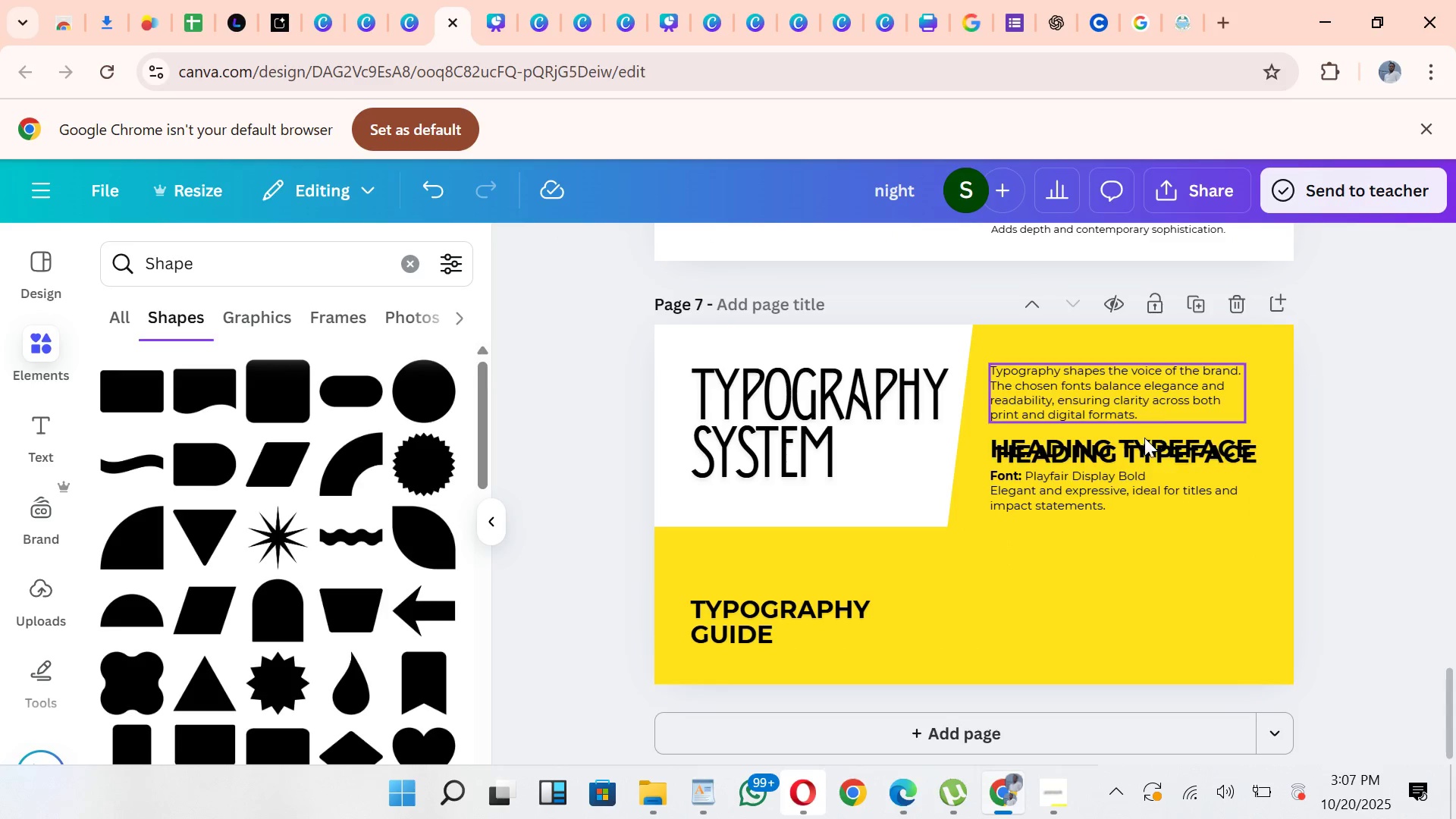 
left_click([711, 774])
 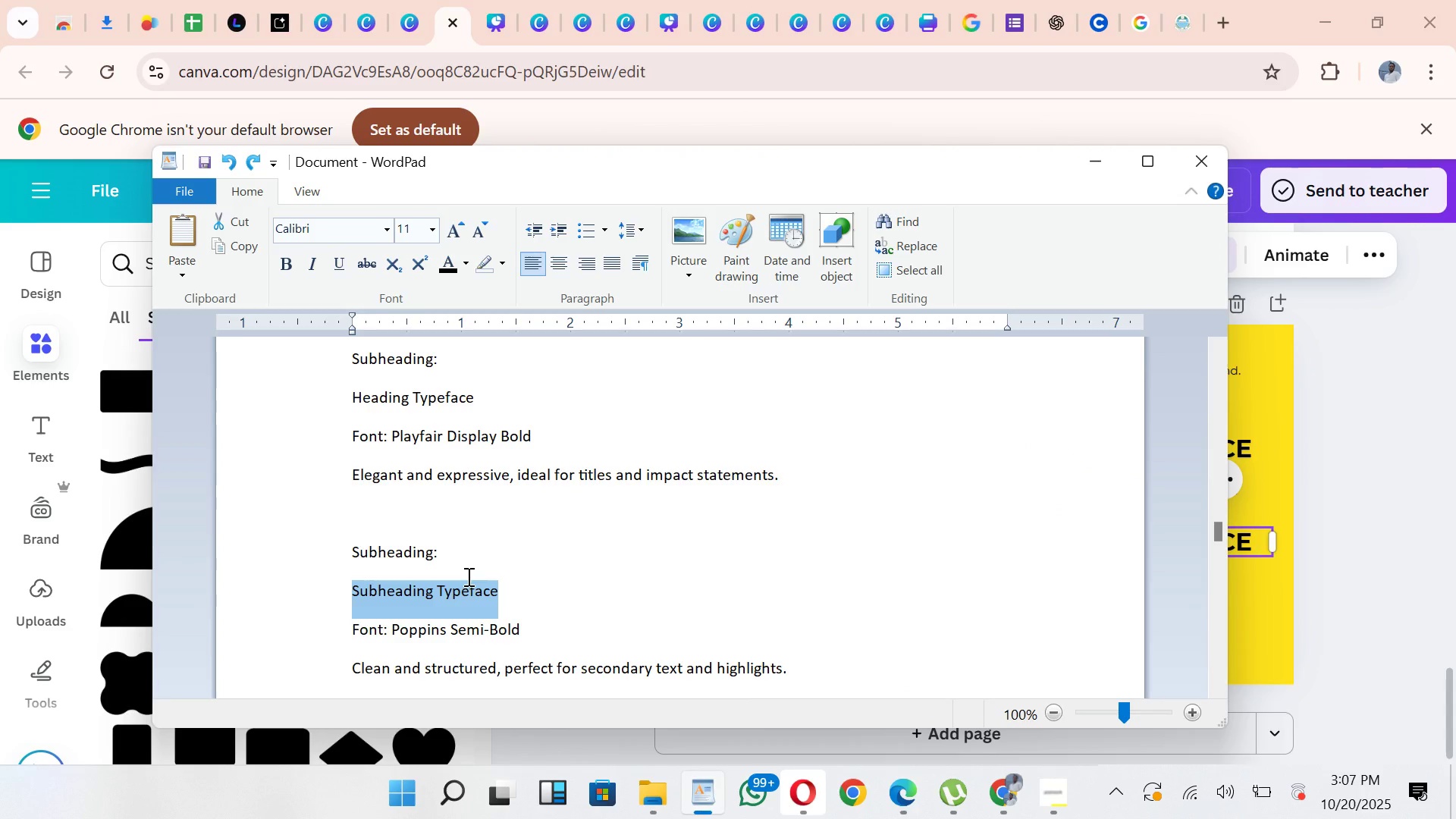 
key(Control+C)
 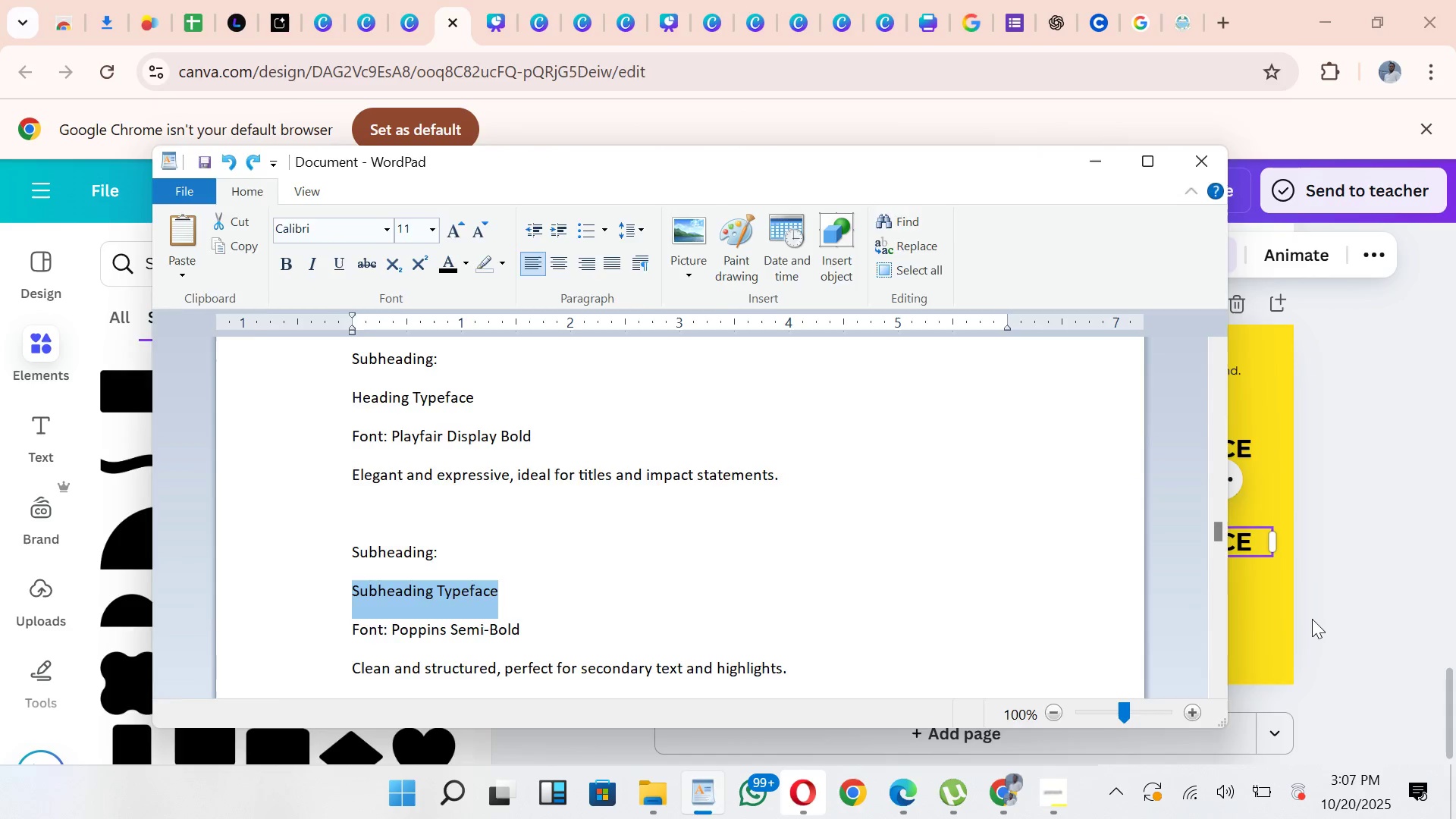 
left_click([1312, 619])
 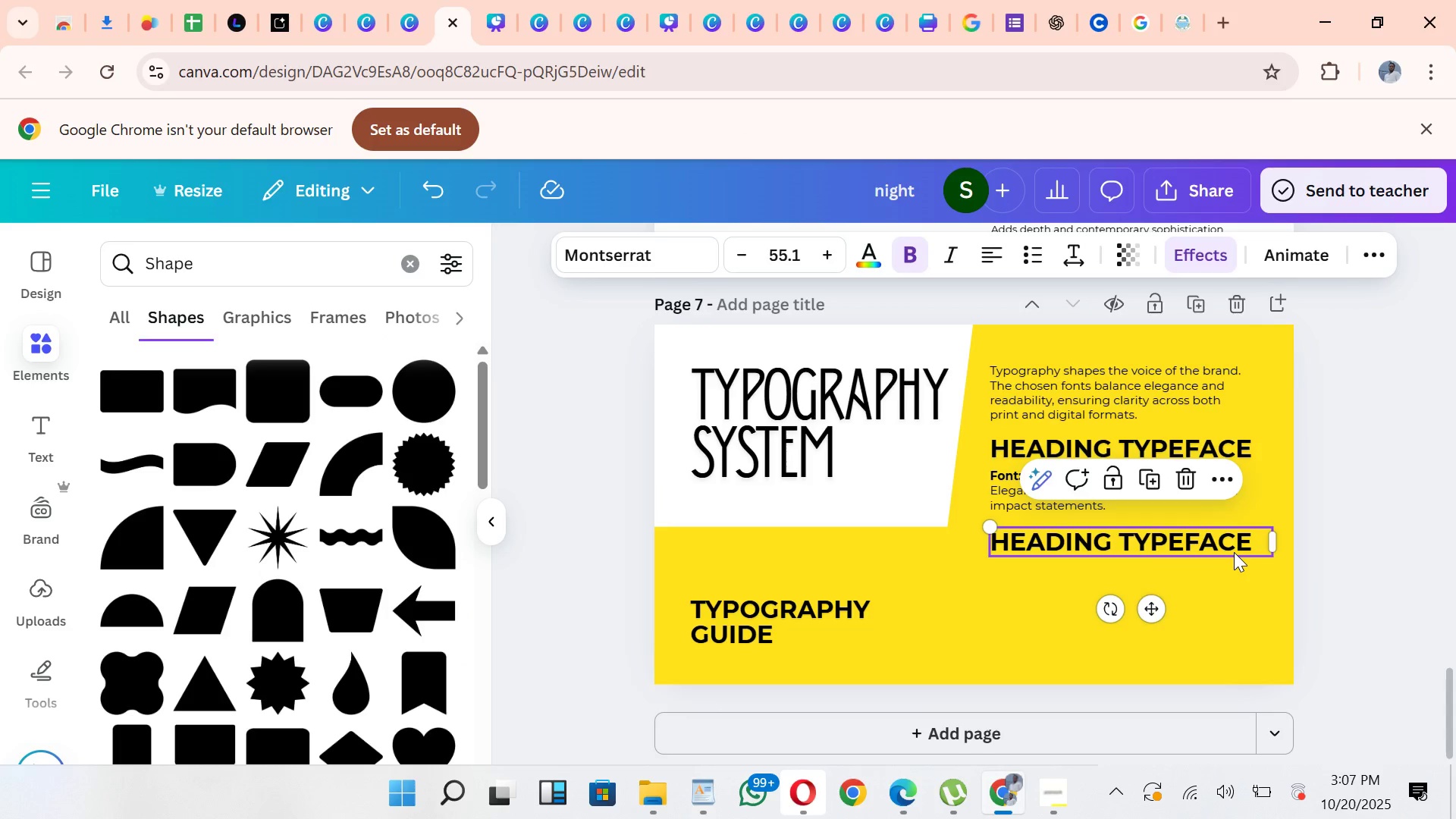 
double_click([1234, 552])
 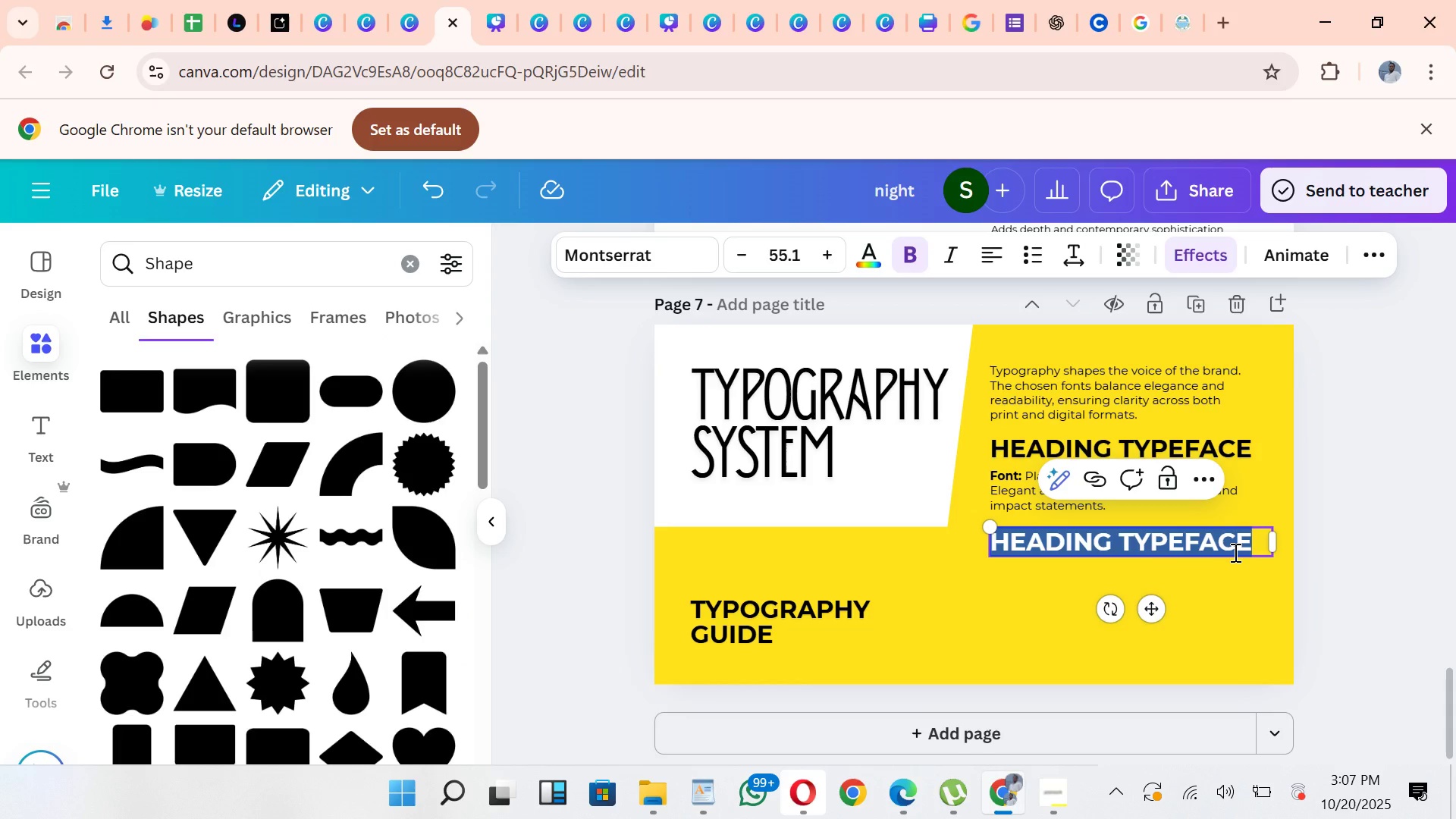 
key(Control+V)
 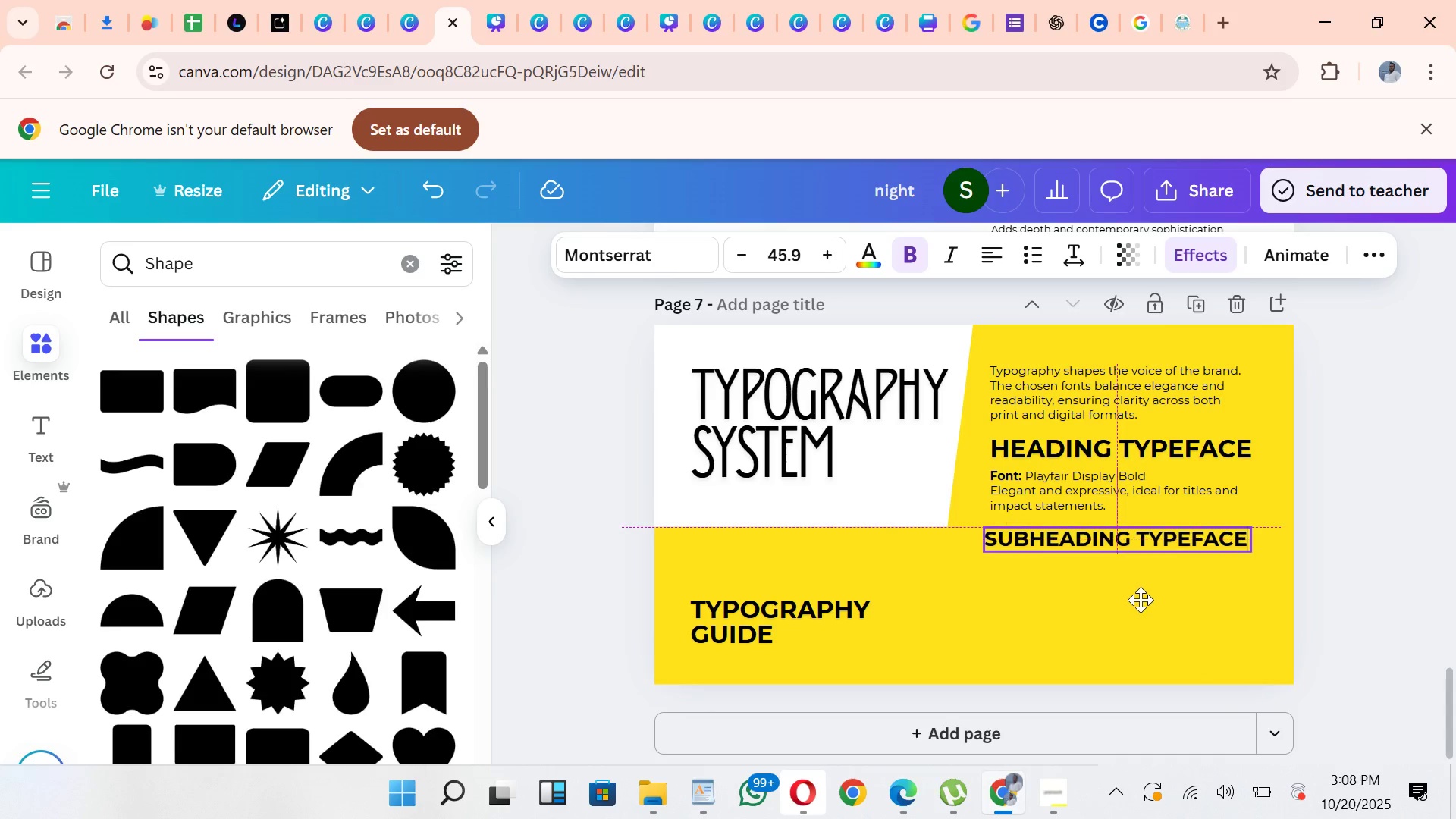 
wait(20.26)
 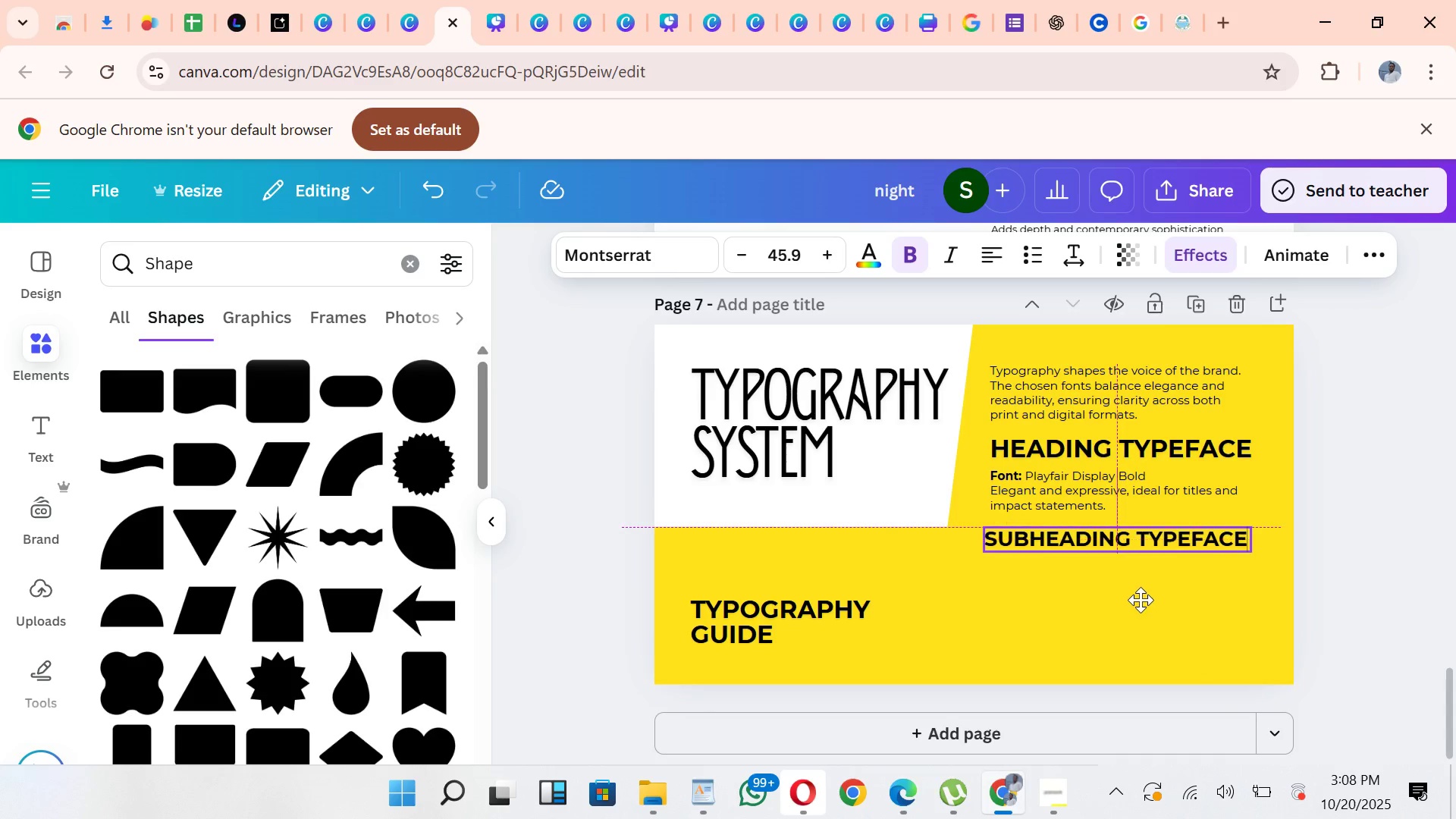 
left_click([1006, 491])
 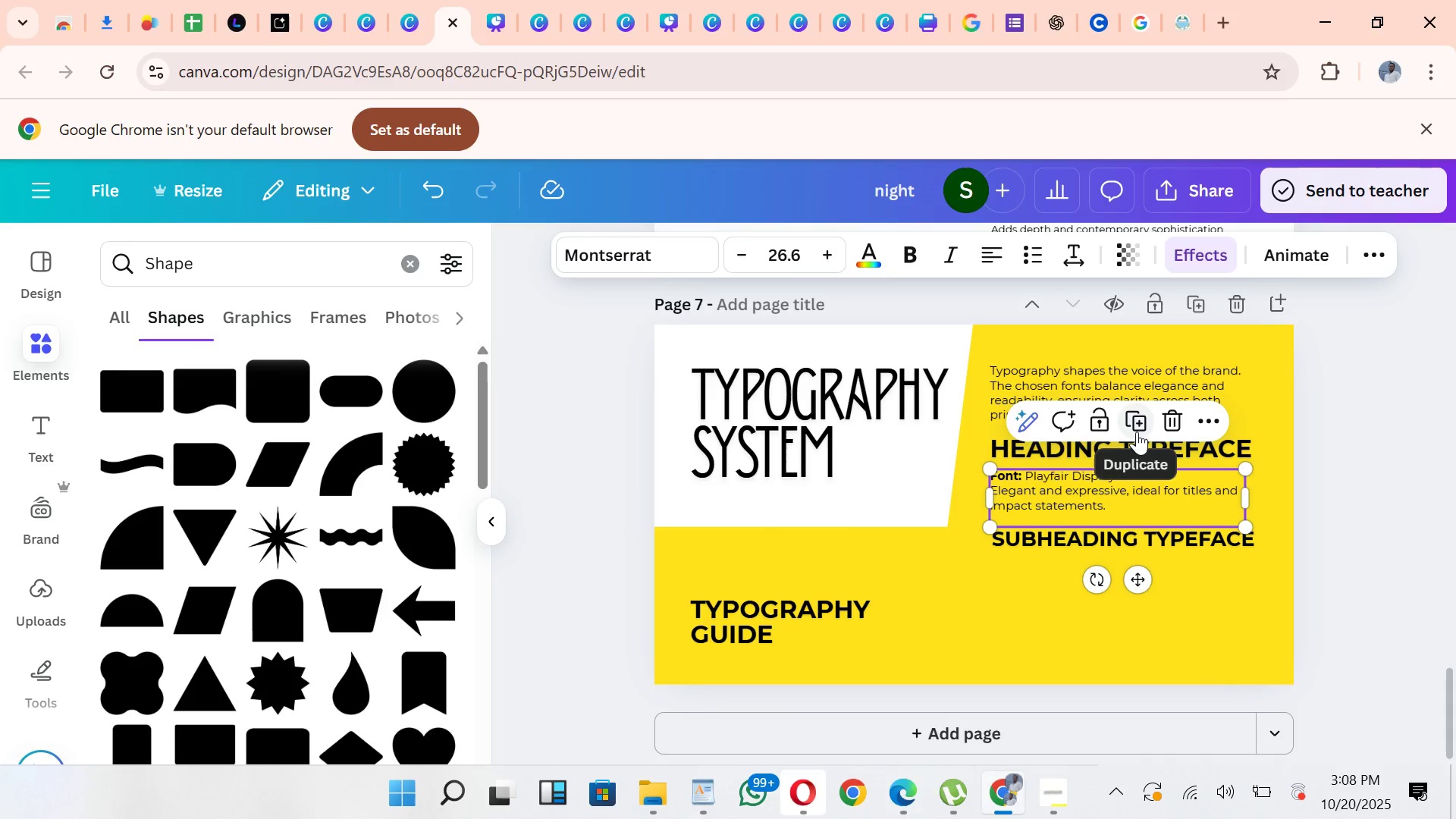 
left_click([1137, 431])
 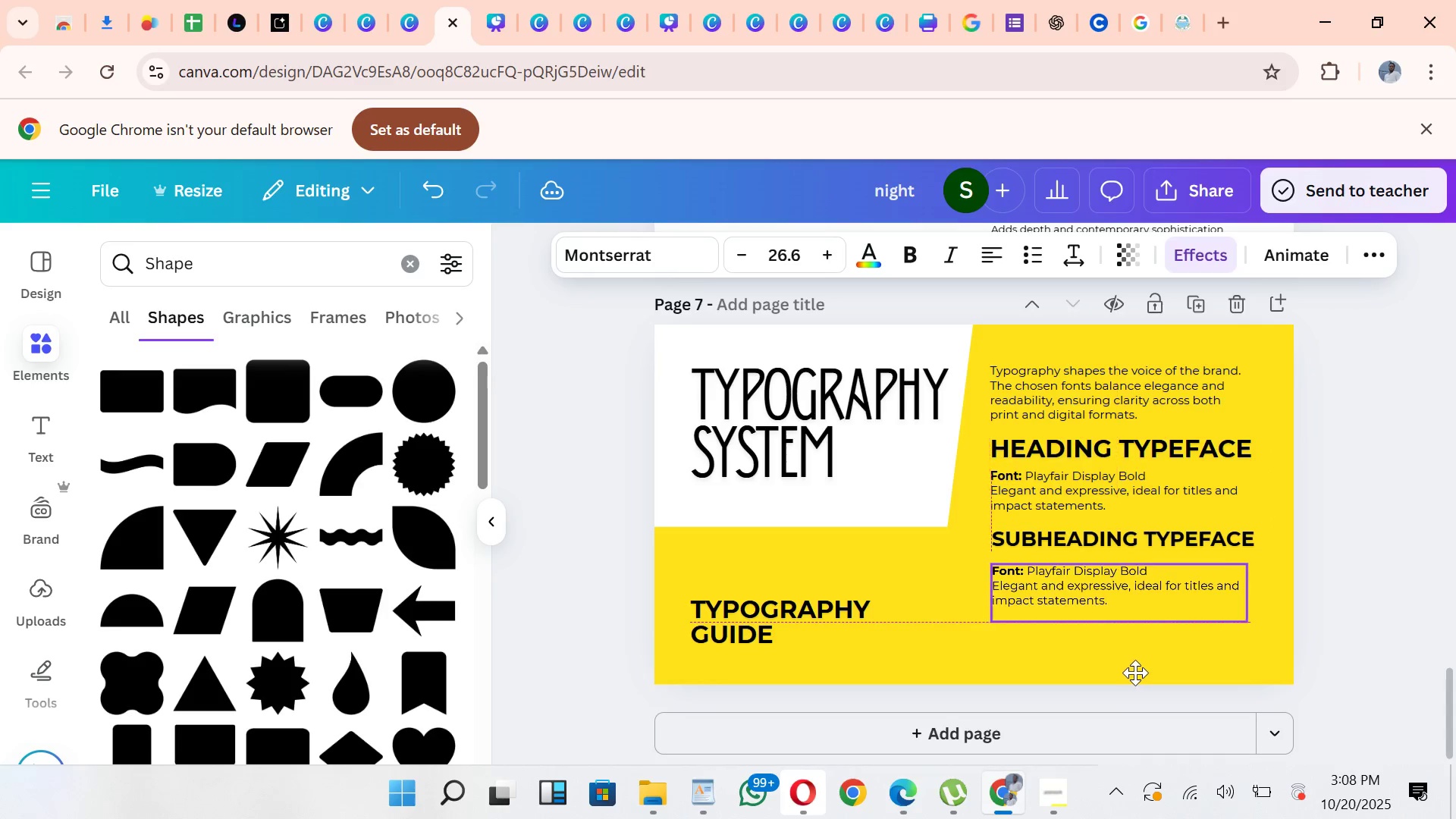 
wait(6.42)
 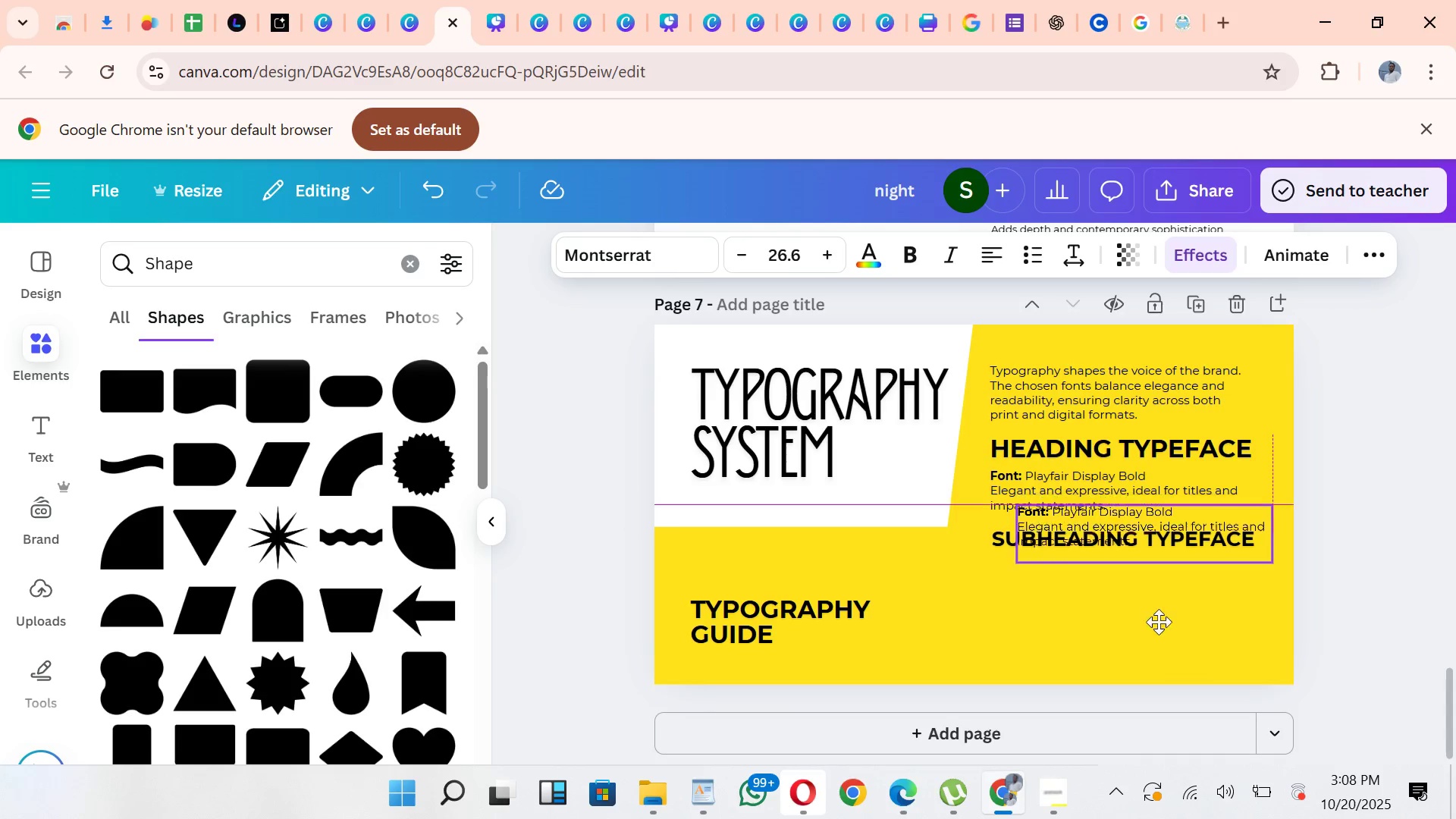 
mouse_move([1109, 708])
 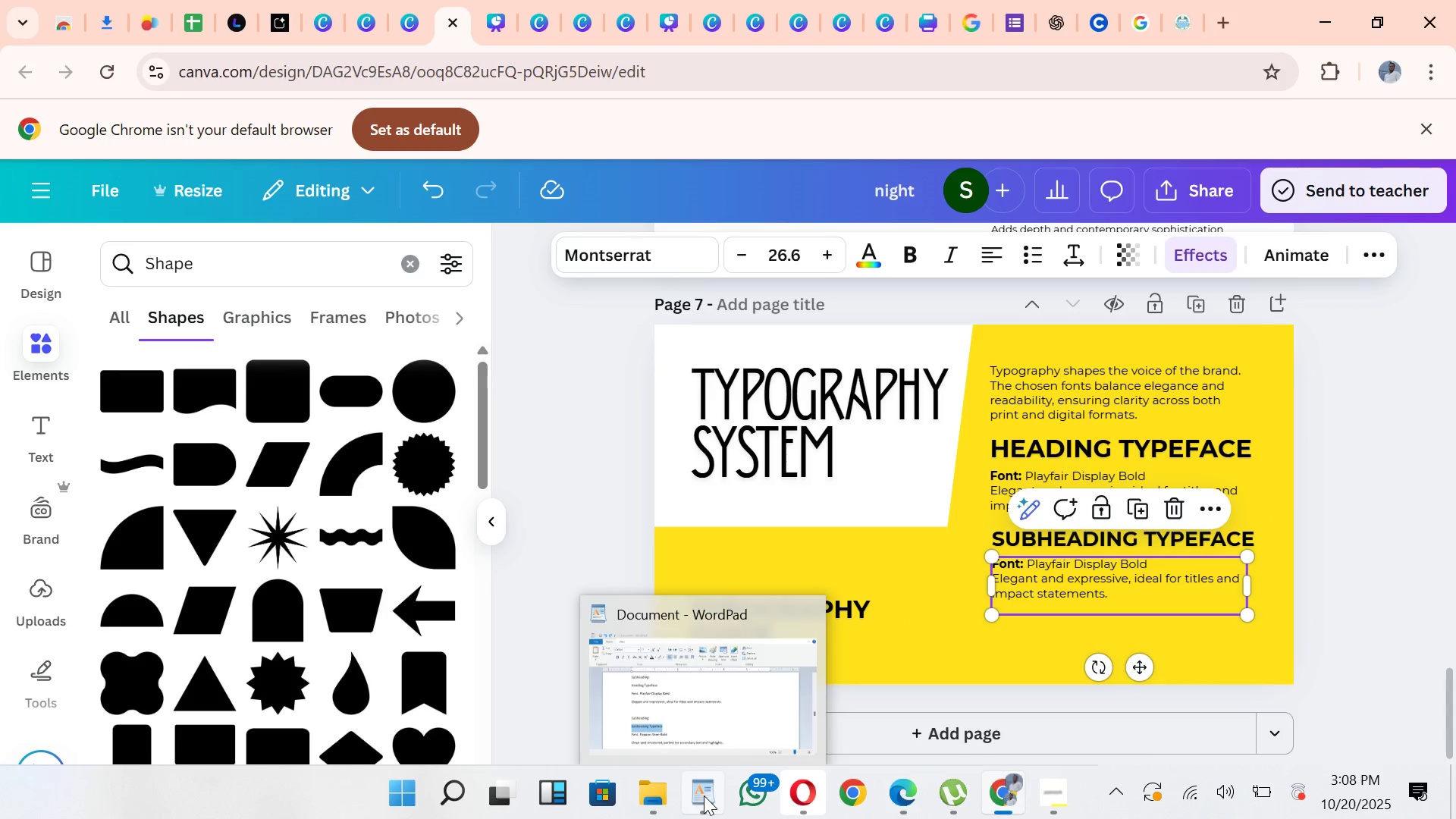 
left_click([704, 795])
 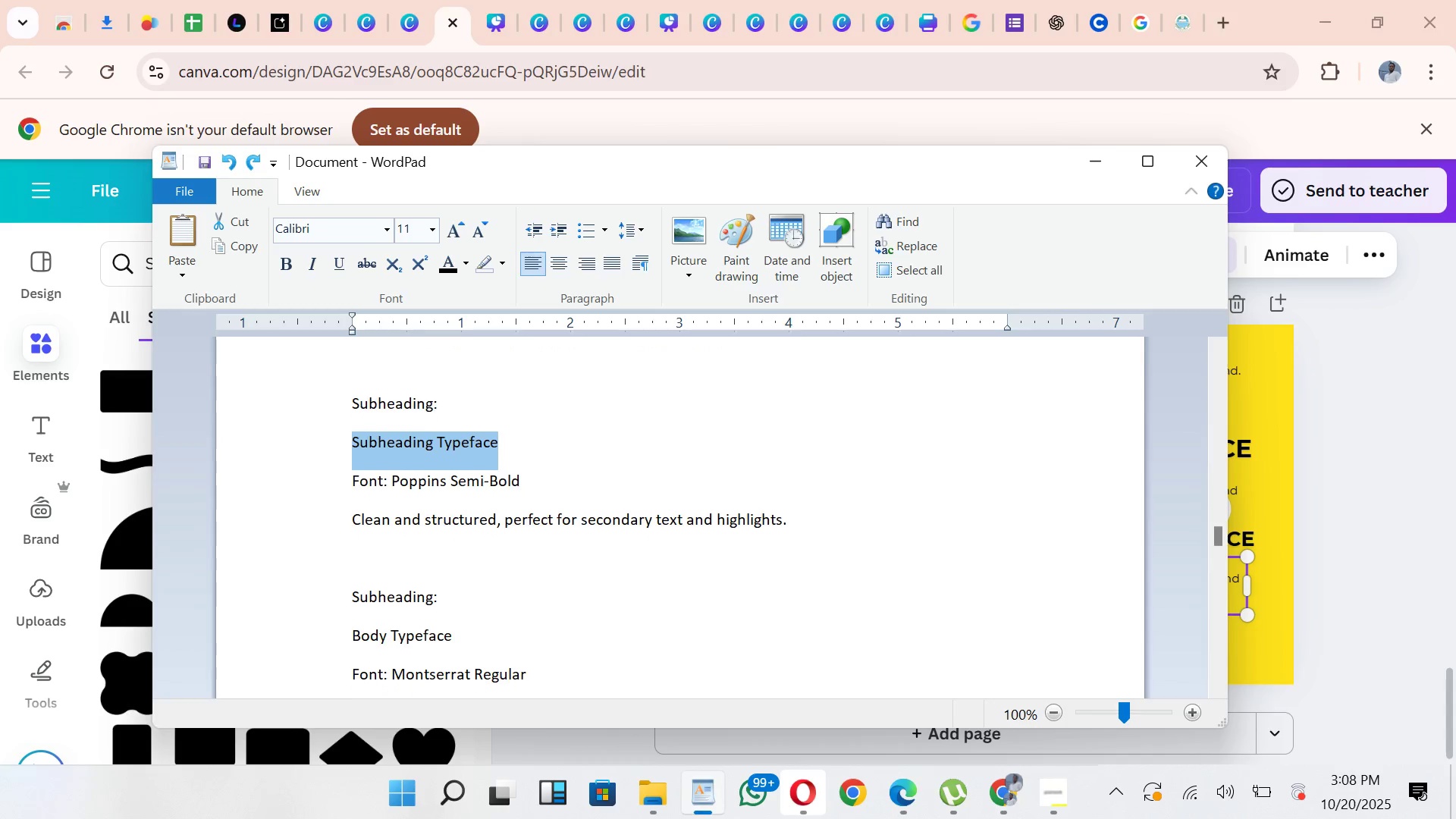 
wait(8.76)
 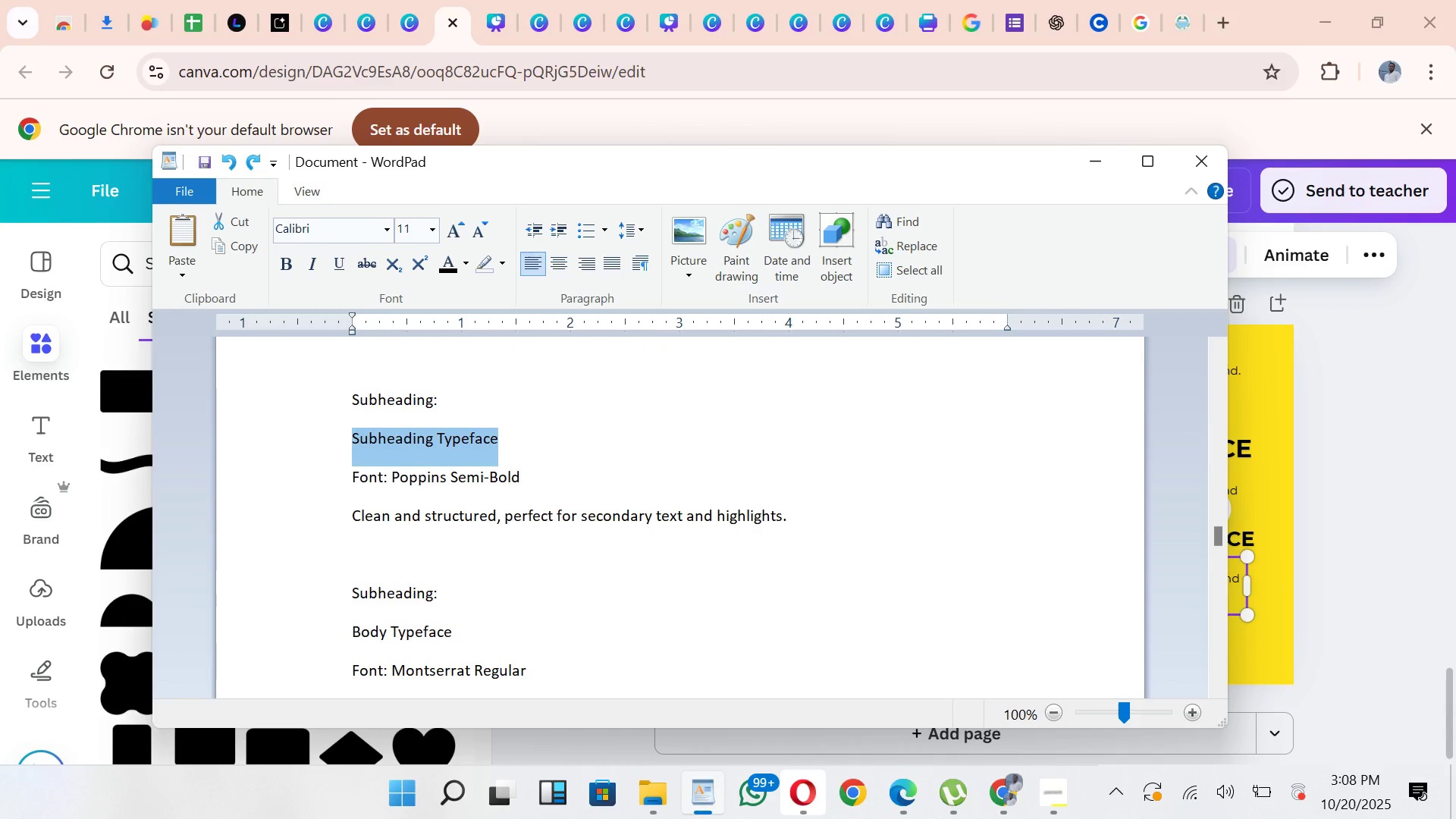 
key(Control+C)
 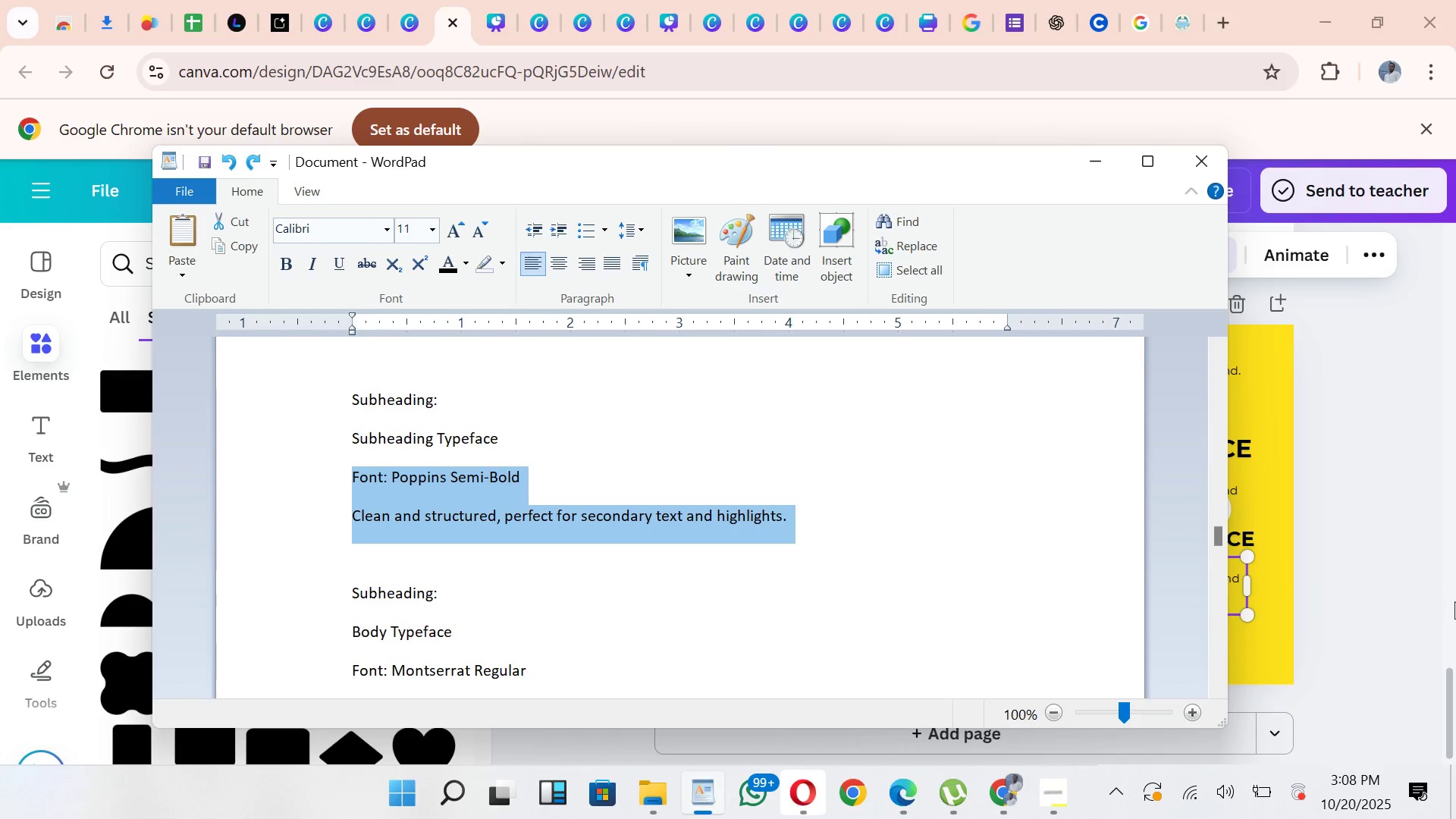 
left_click([1454, 601])
 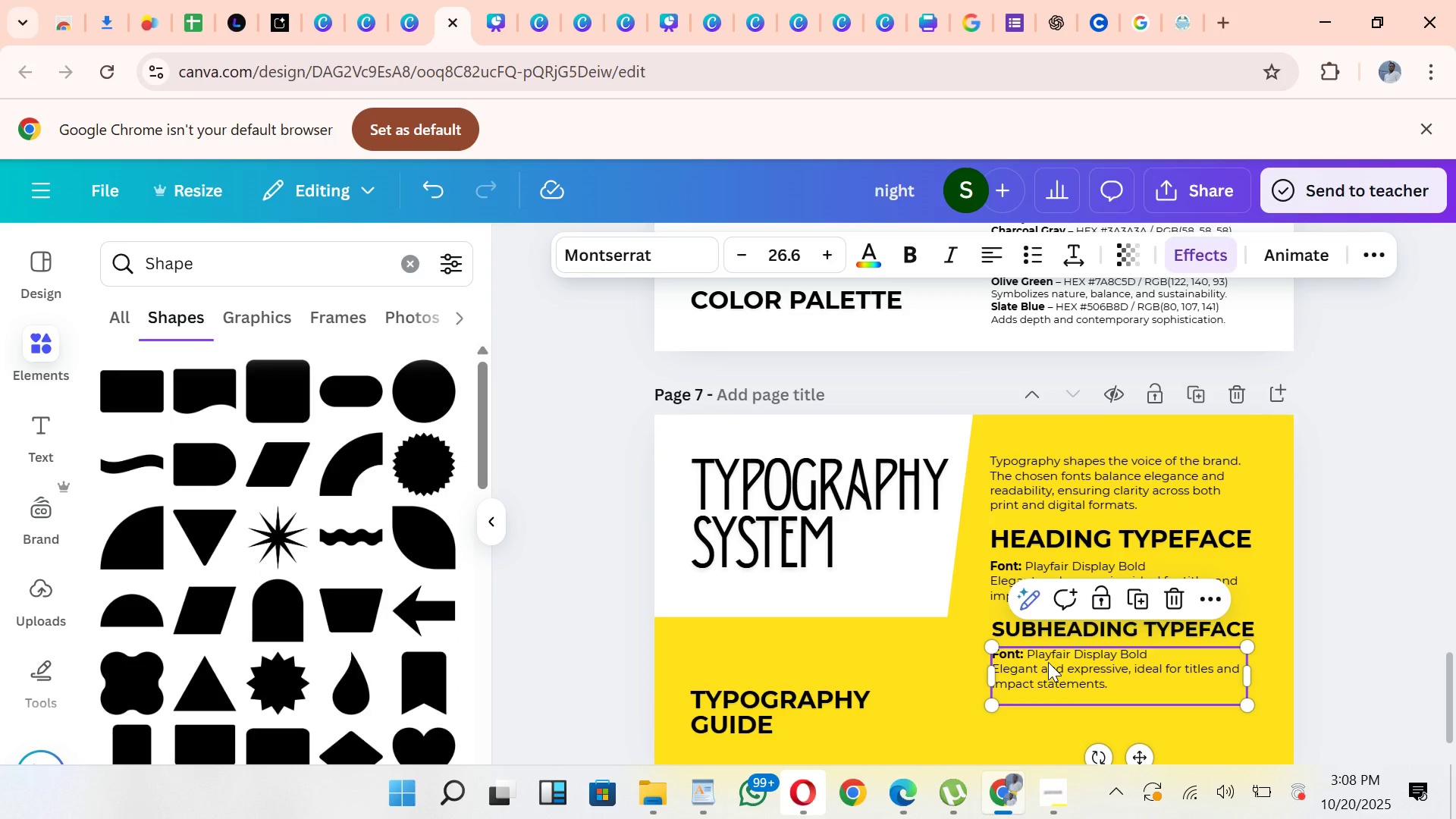 
double_click([1049, 662])
 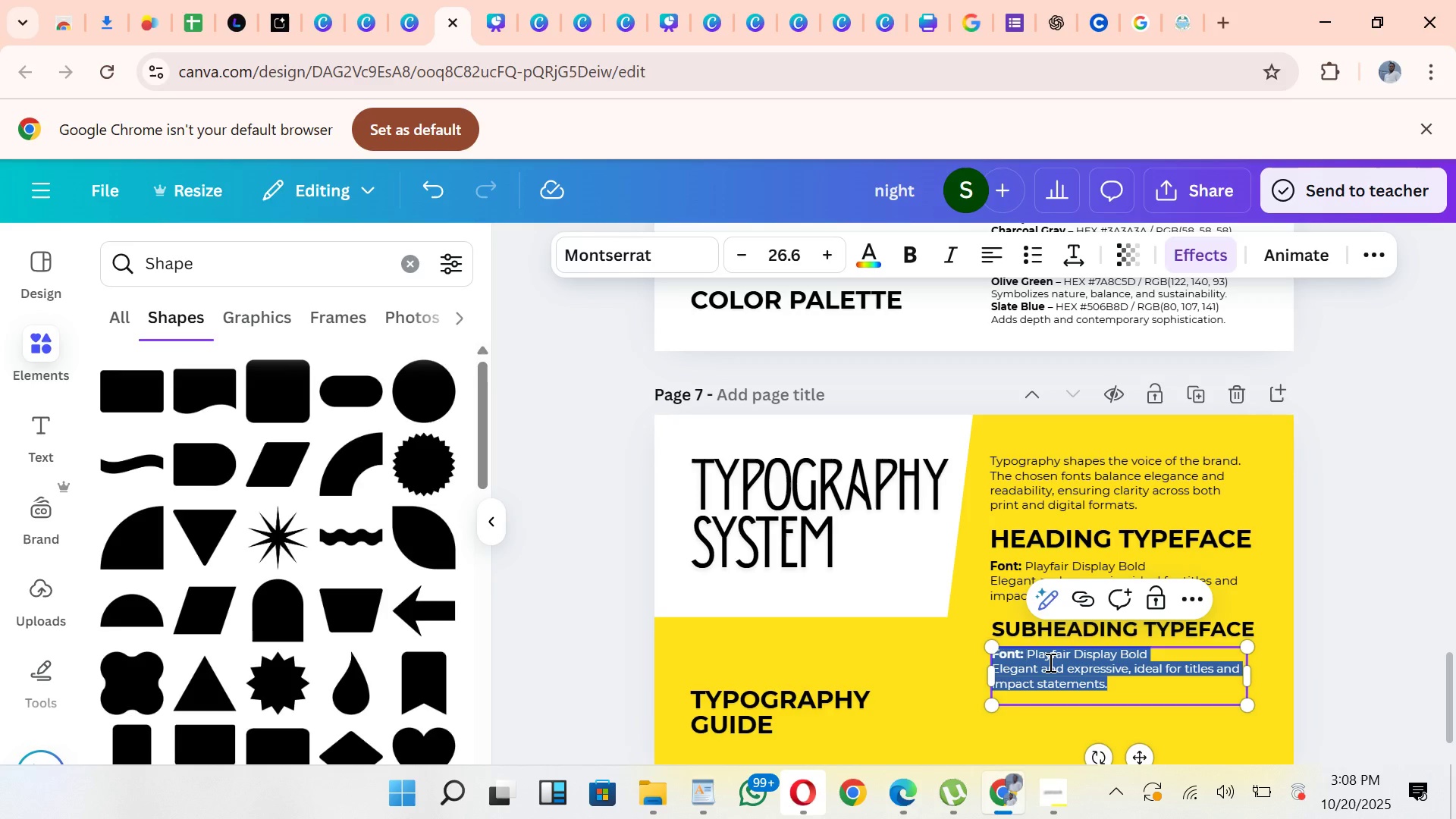 
key(Control+V)
 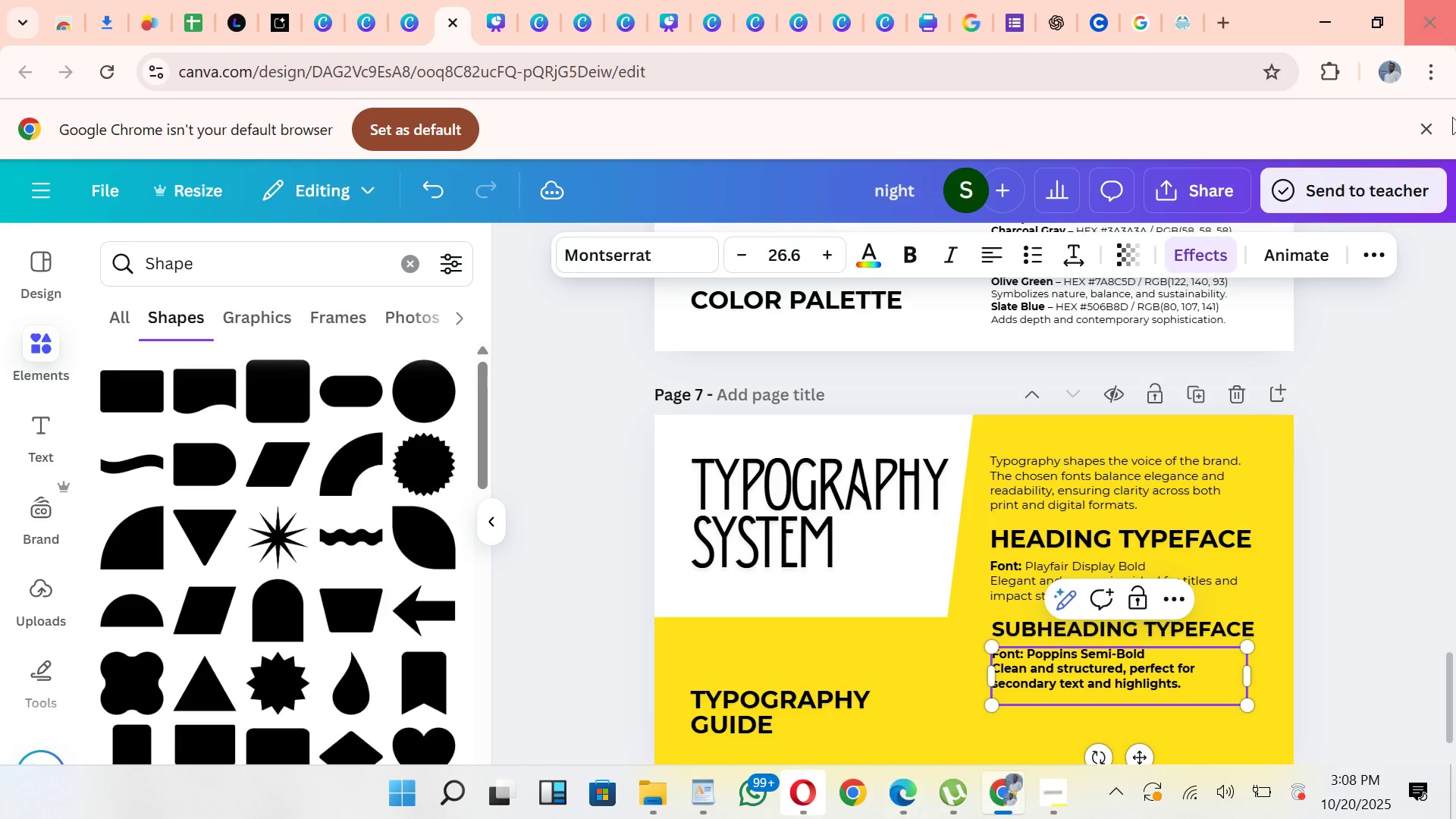 
left_click([1357, 428])
 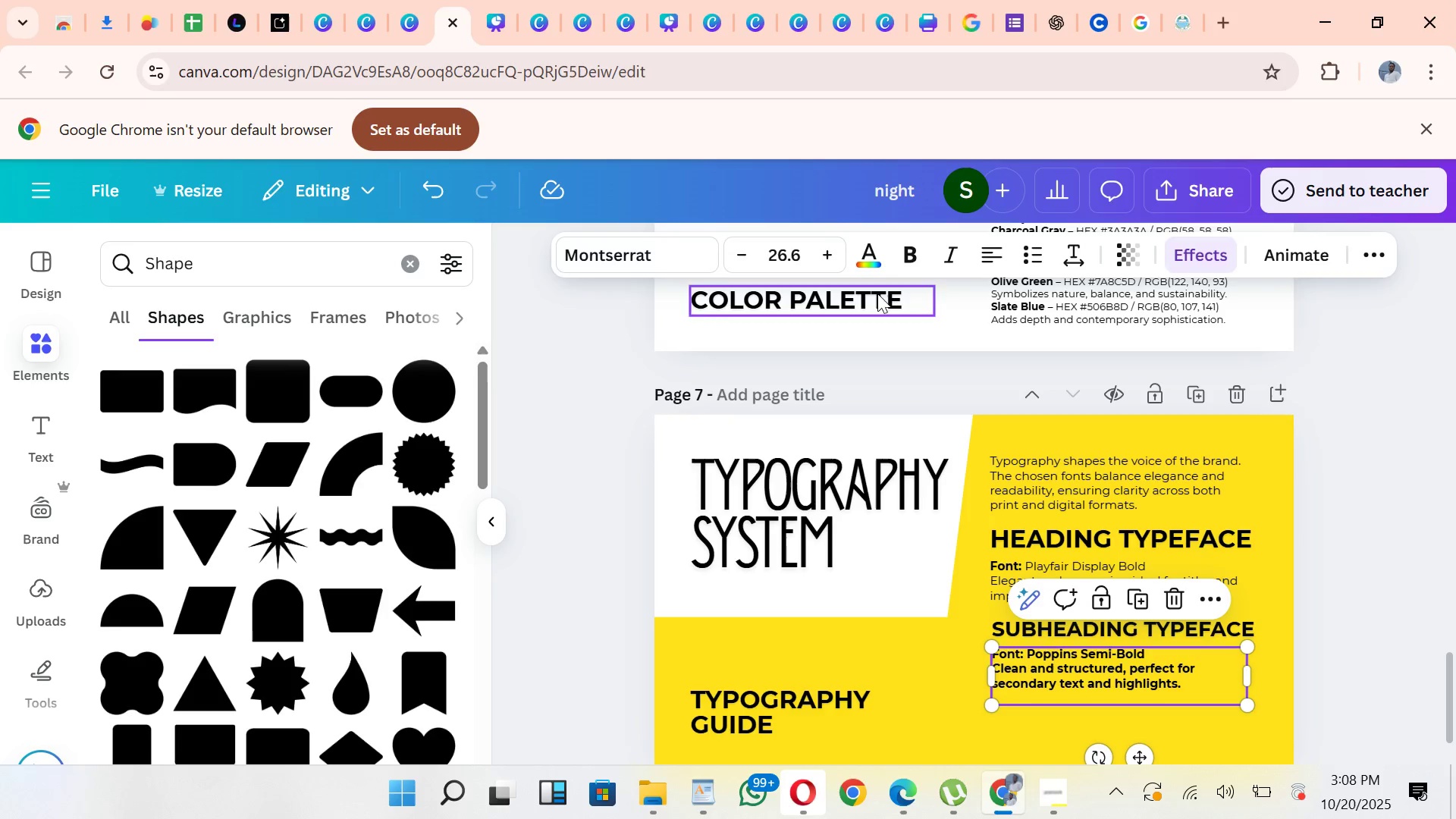 
left_click([903, 258])
 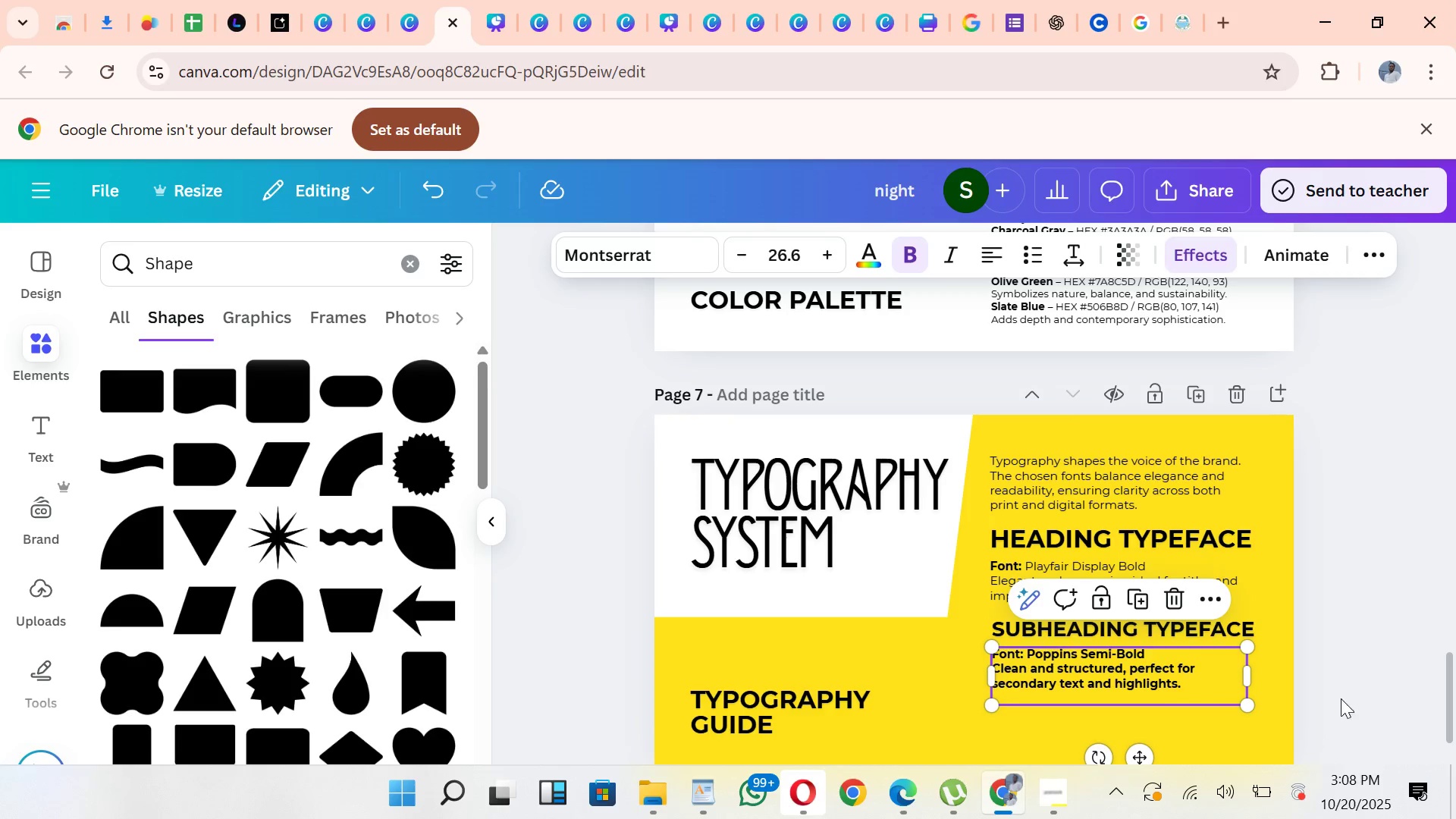 
left_click([1351, 681])
 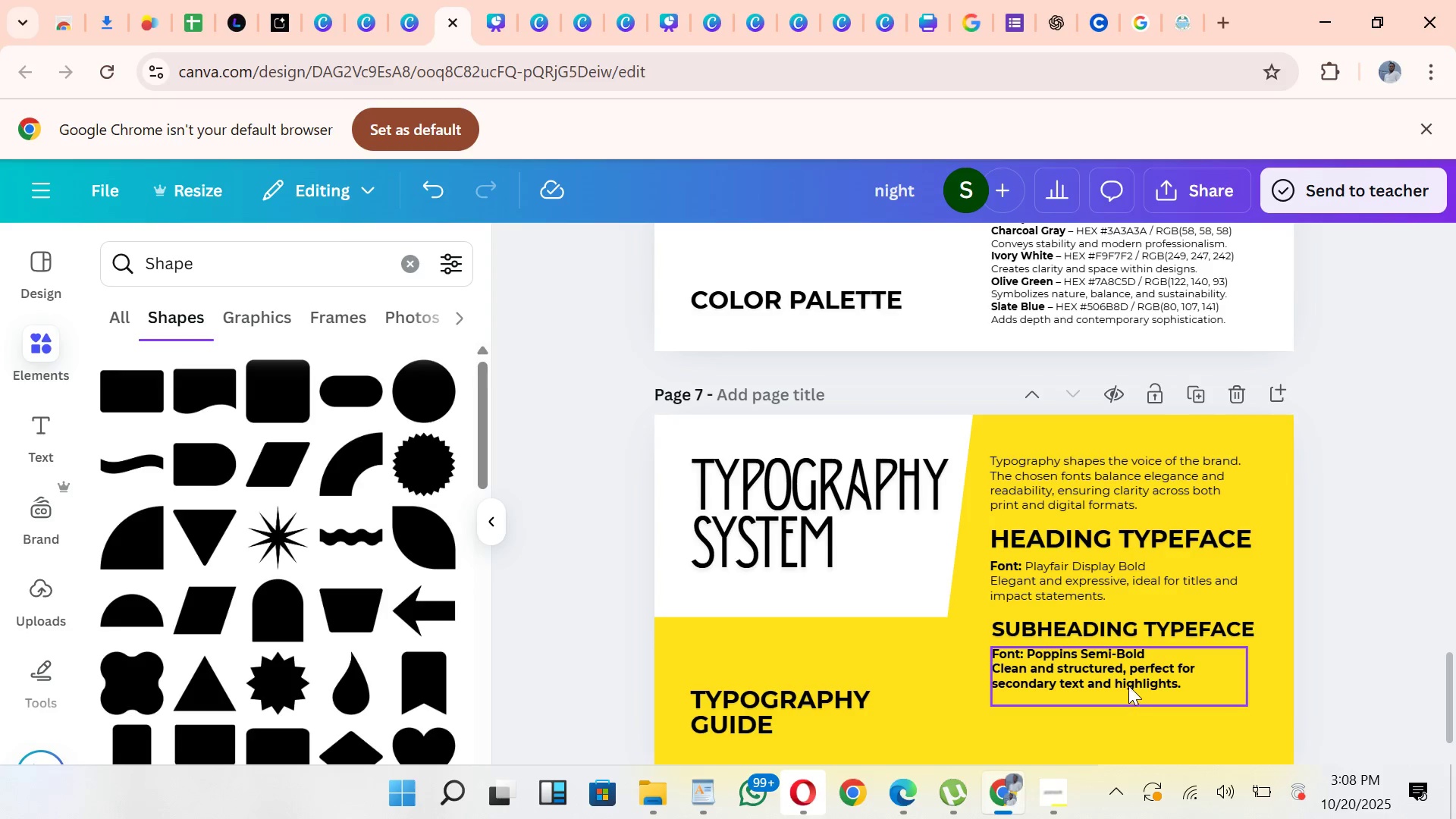 
left_click([1128, 686])
 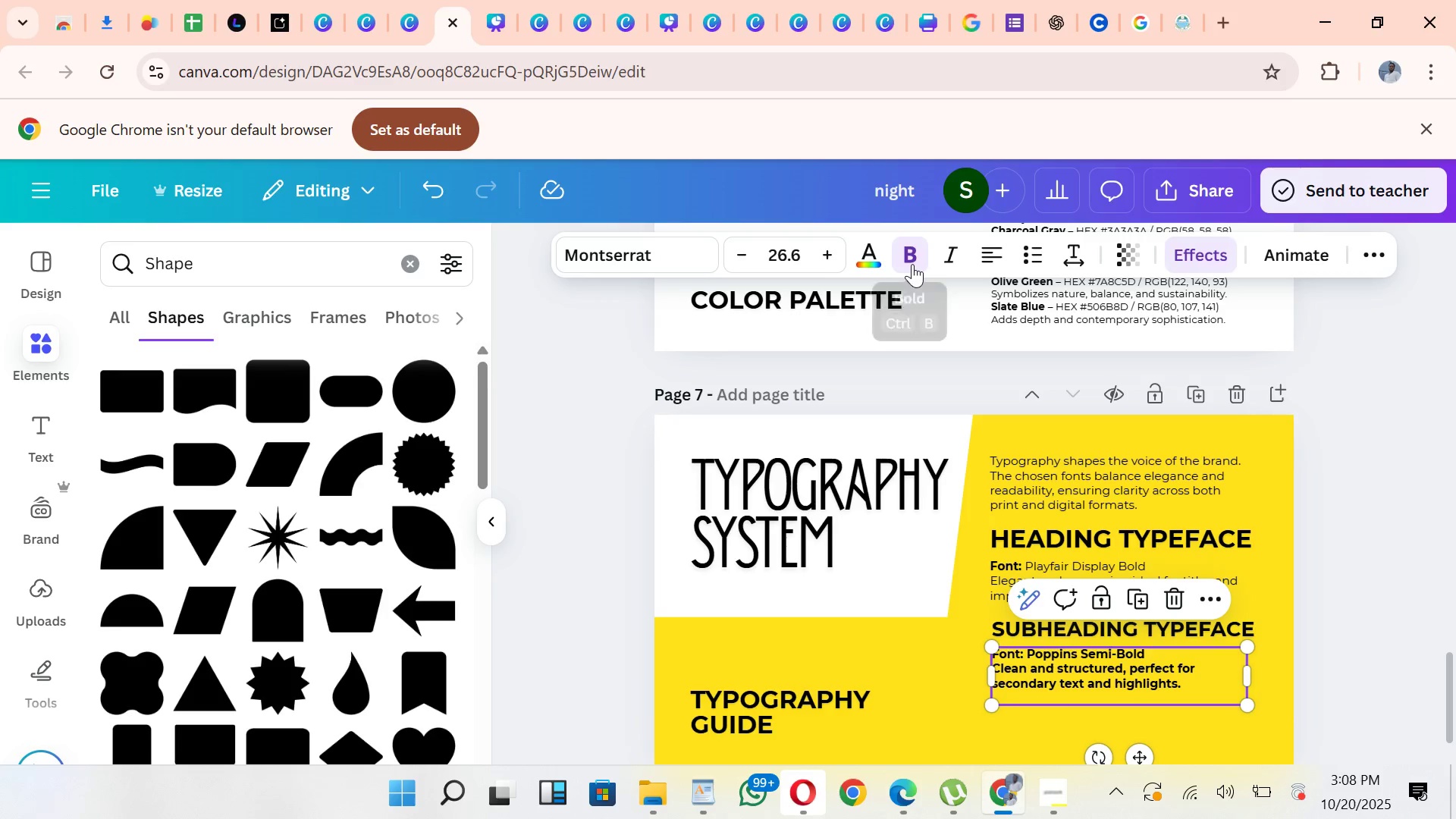 
left_click([912, 264])
 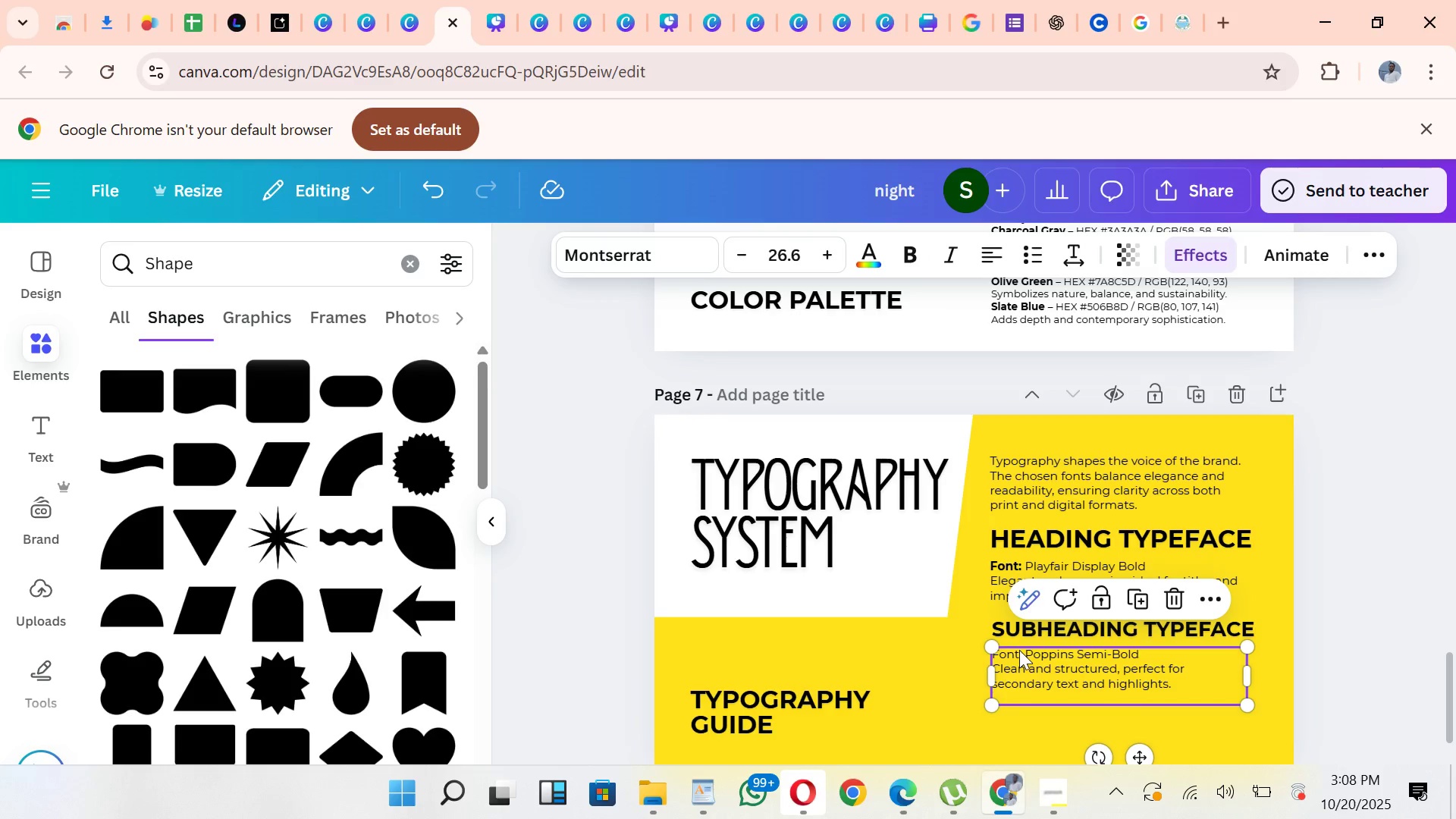 
wait(5.65)
 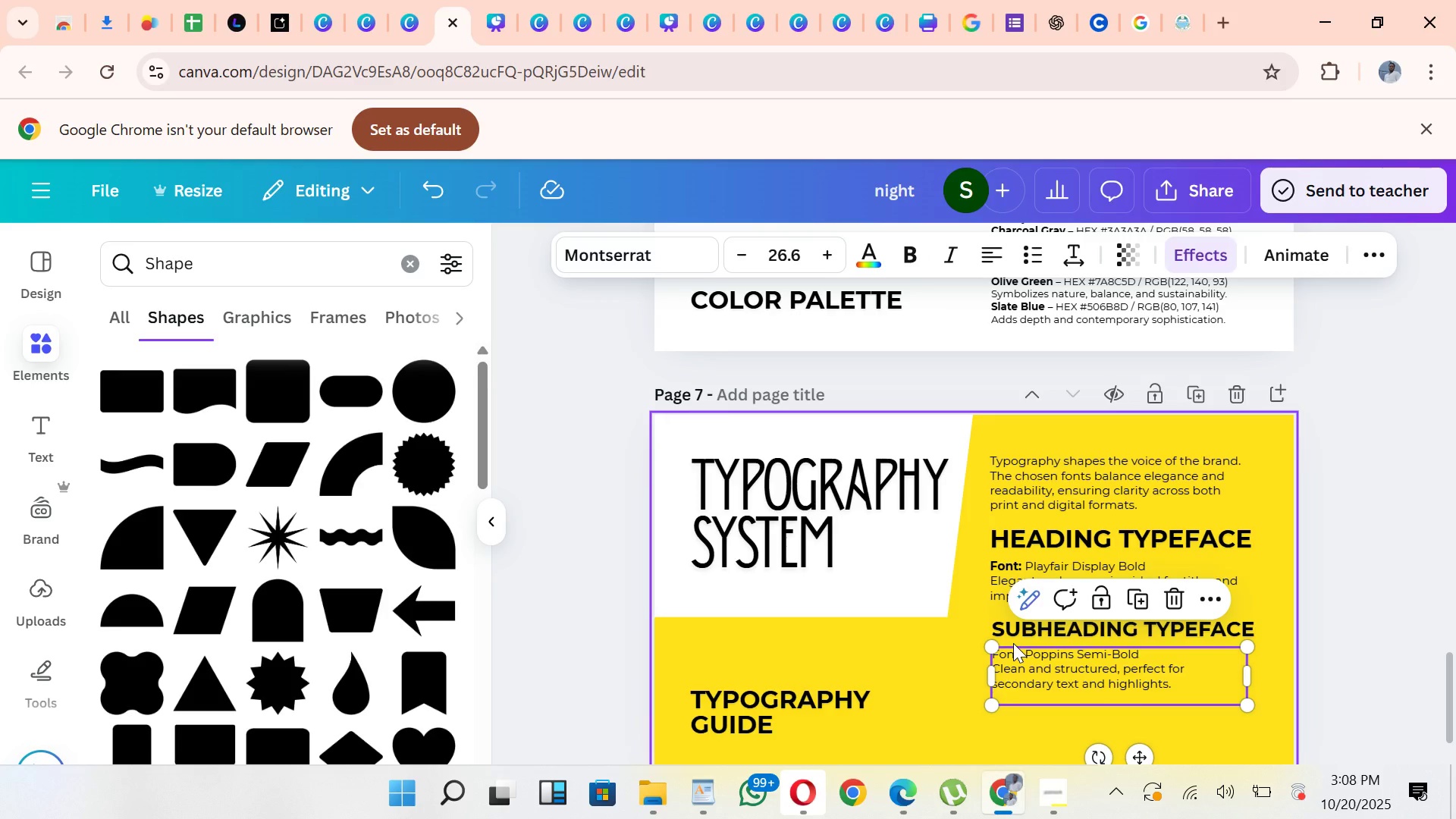 
key(Control+Z)
 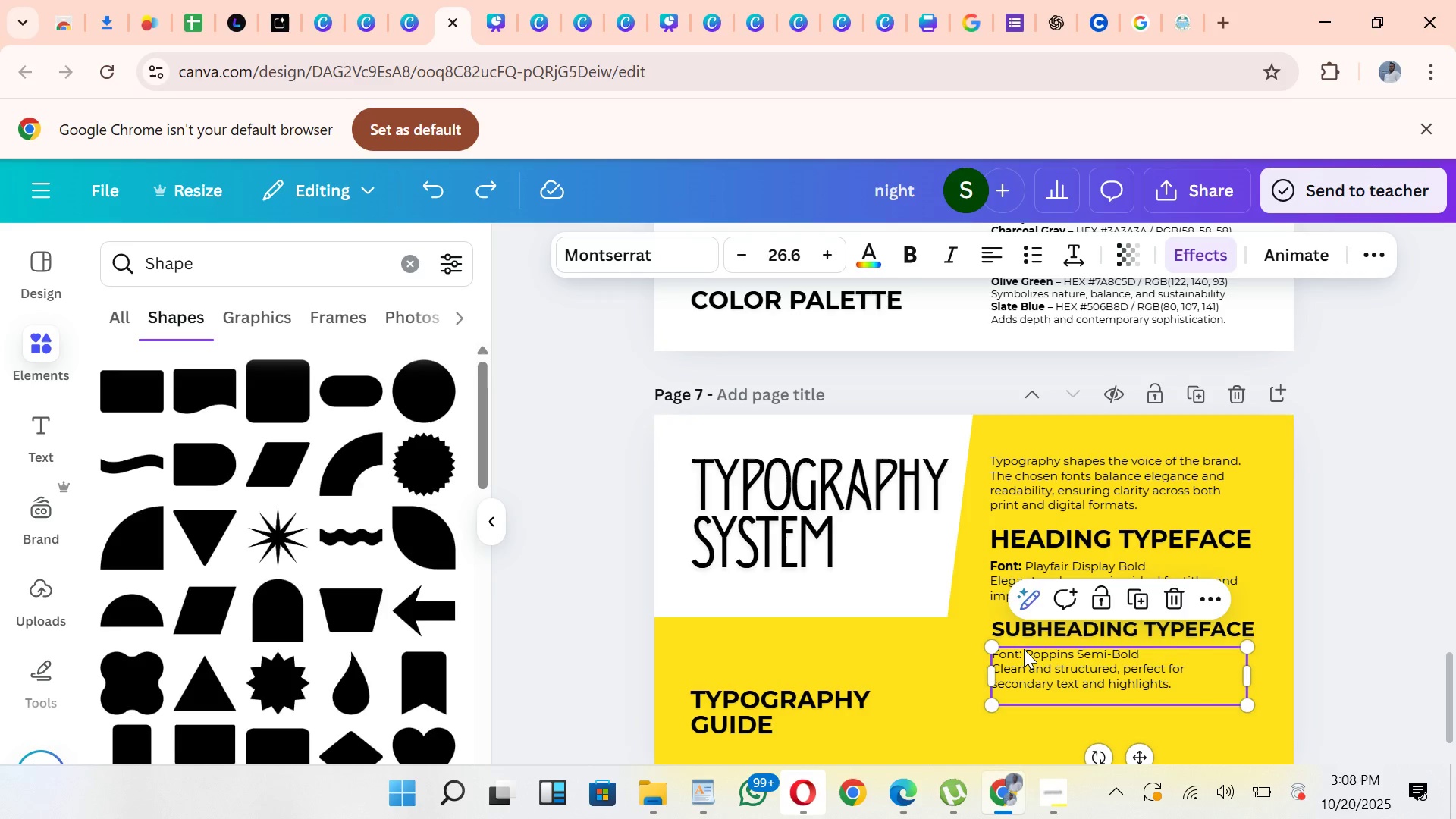 
double_click([1024, 649])
 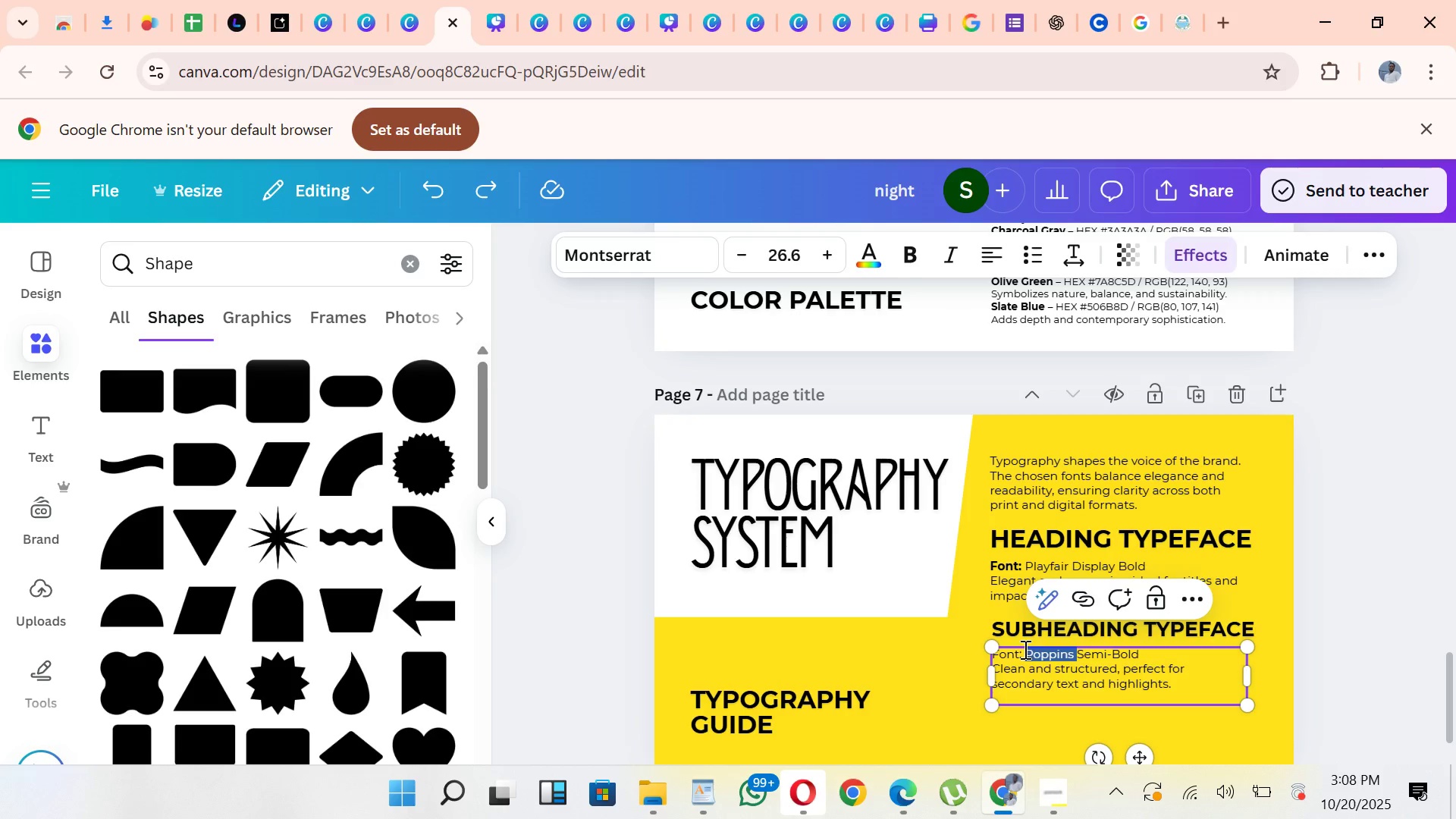 
left_click([1024, 649])
 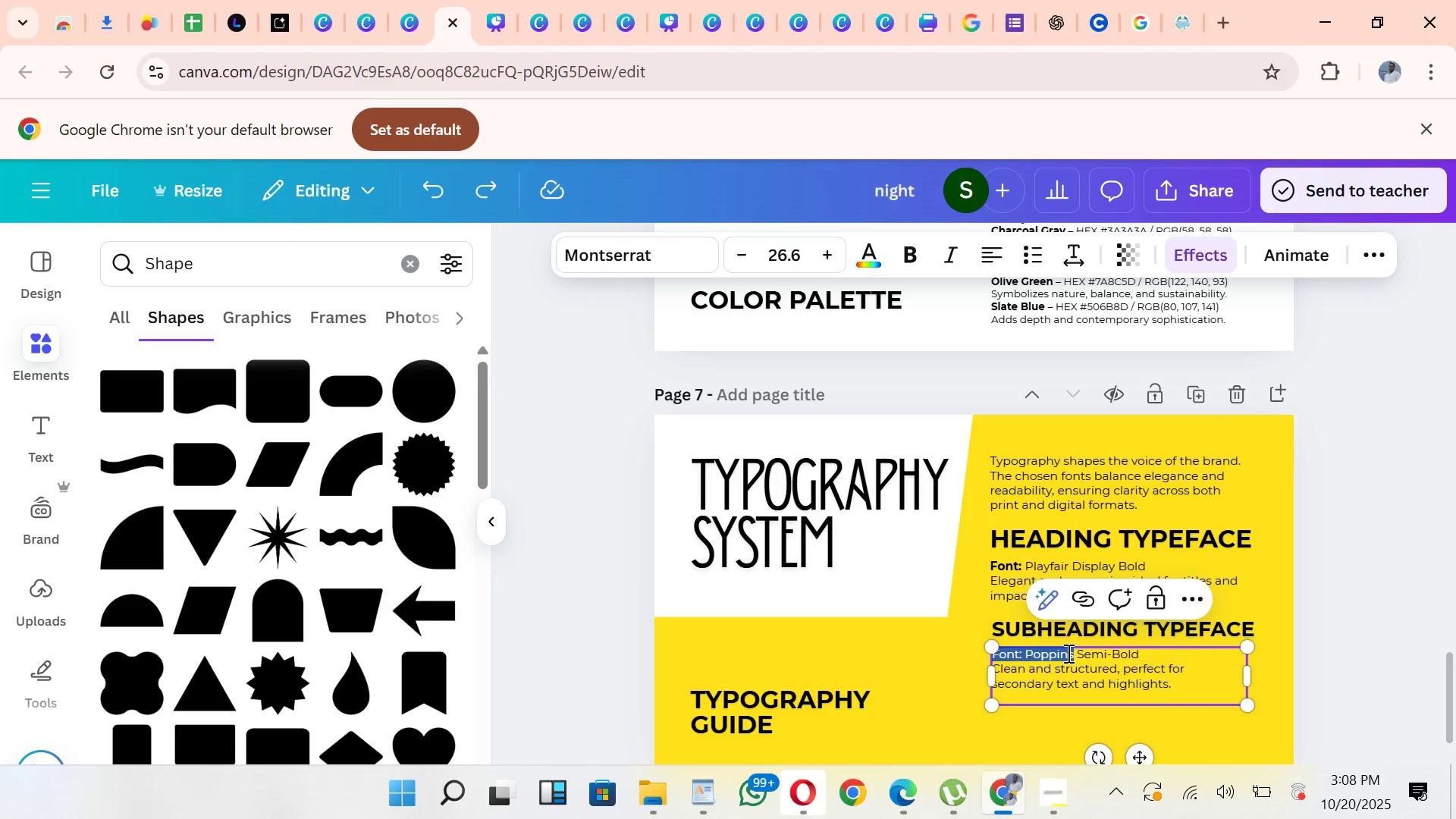 
left_click([1074, 663])
 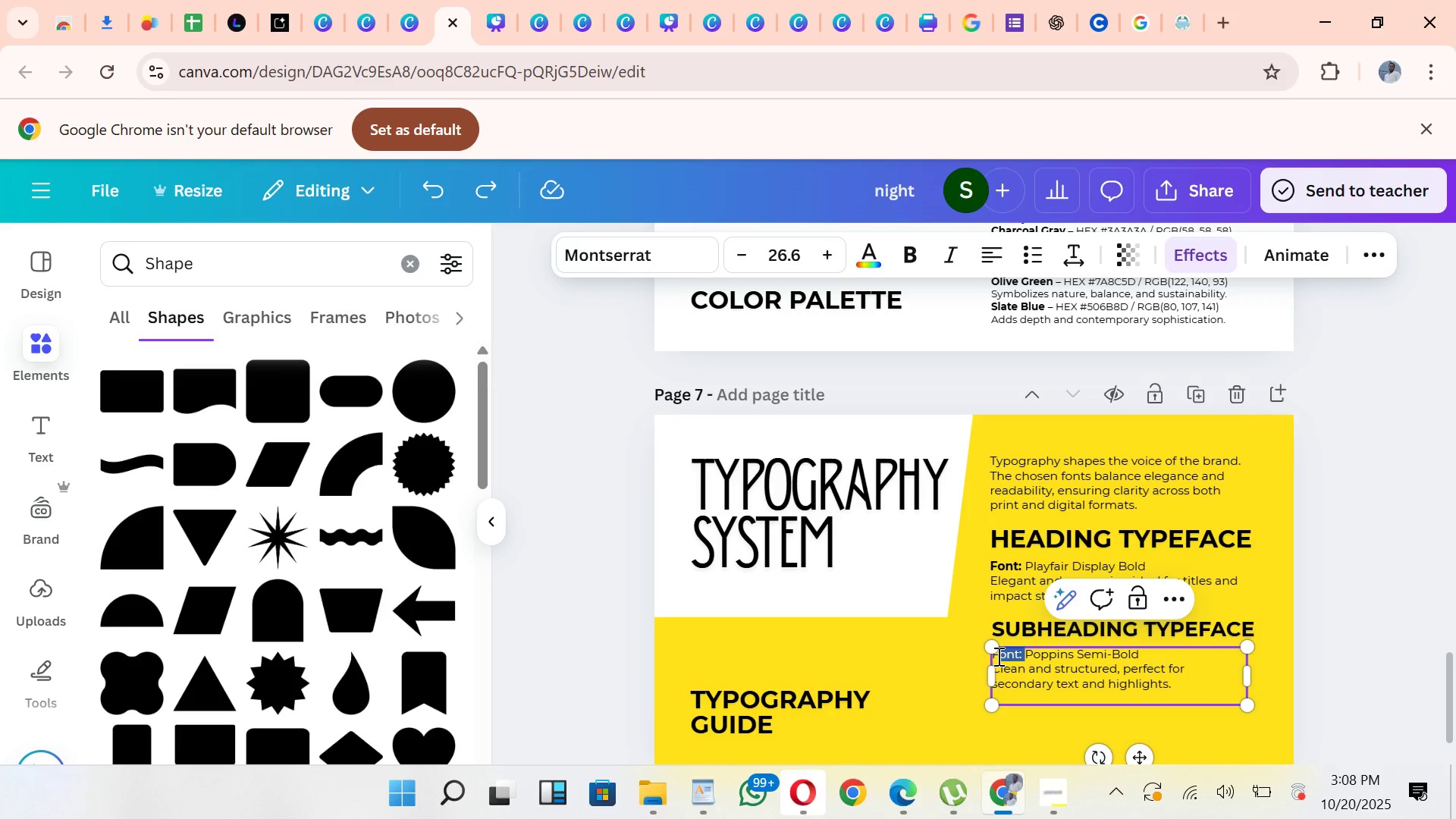 
wait(8.13)
 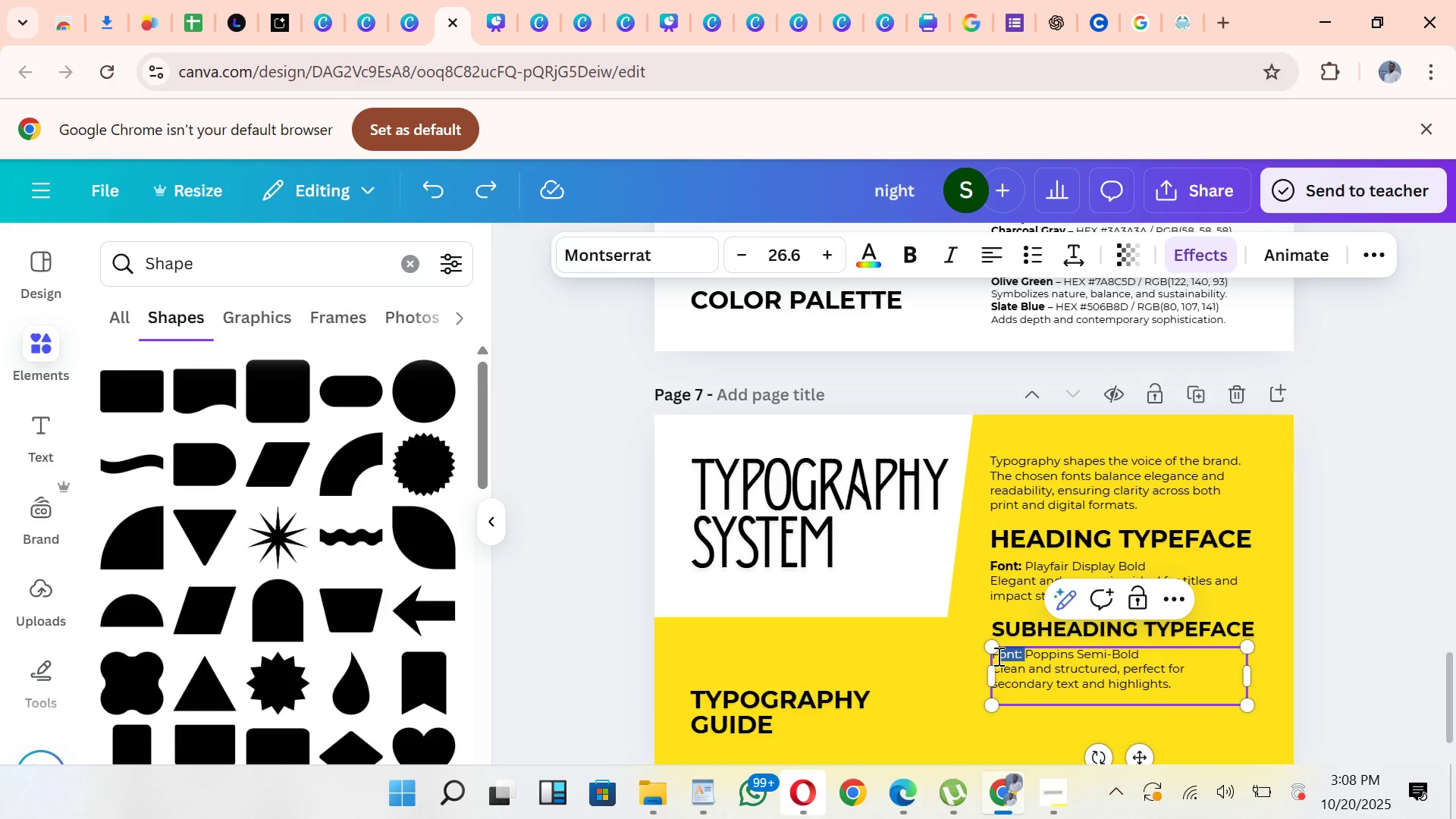 
left_click([912, 262])
 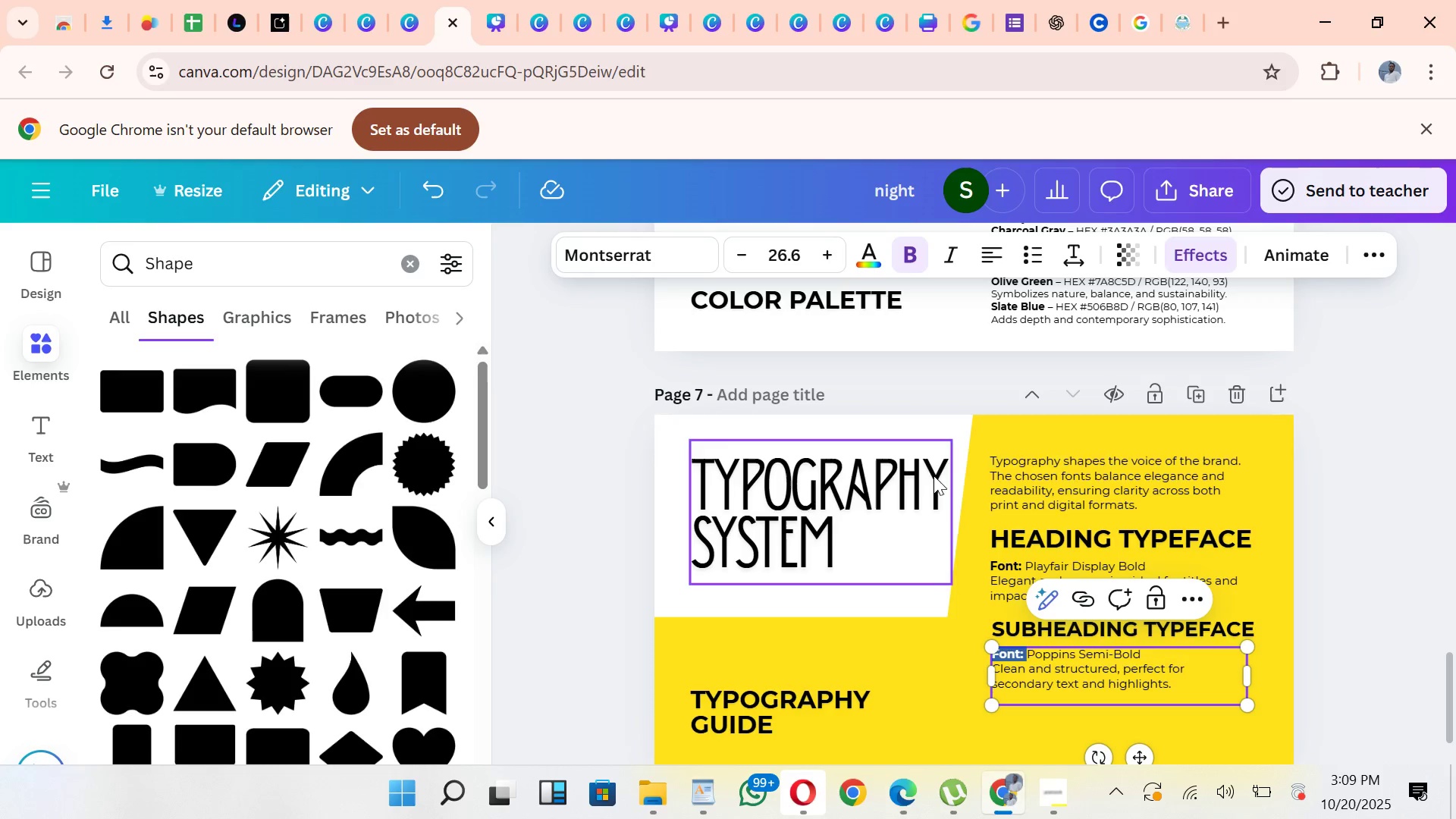 
left_click([1378, 485])
 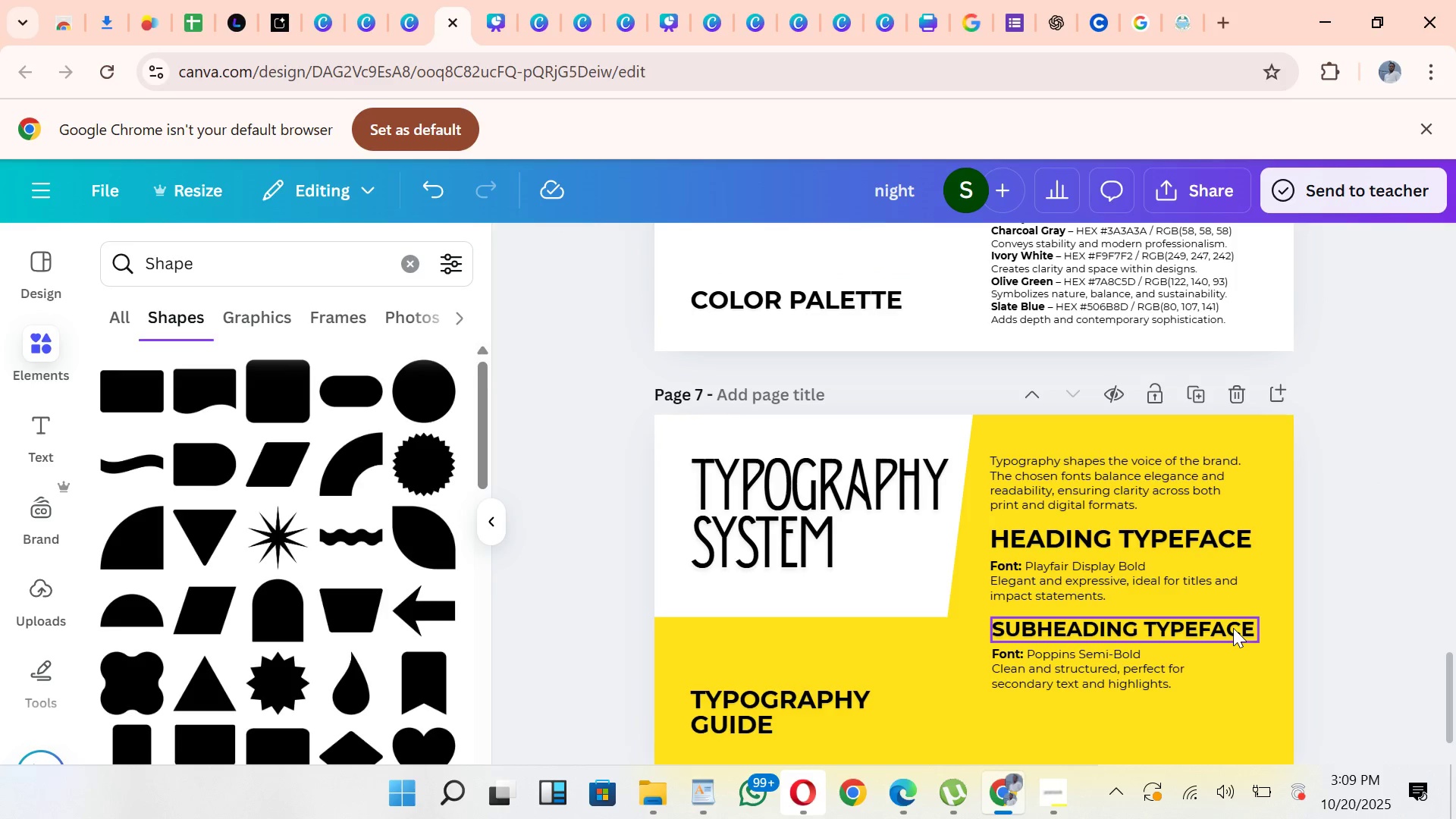 
left_click([1233, 628])
 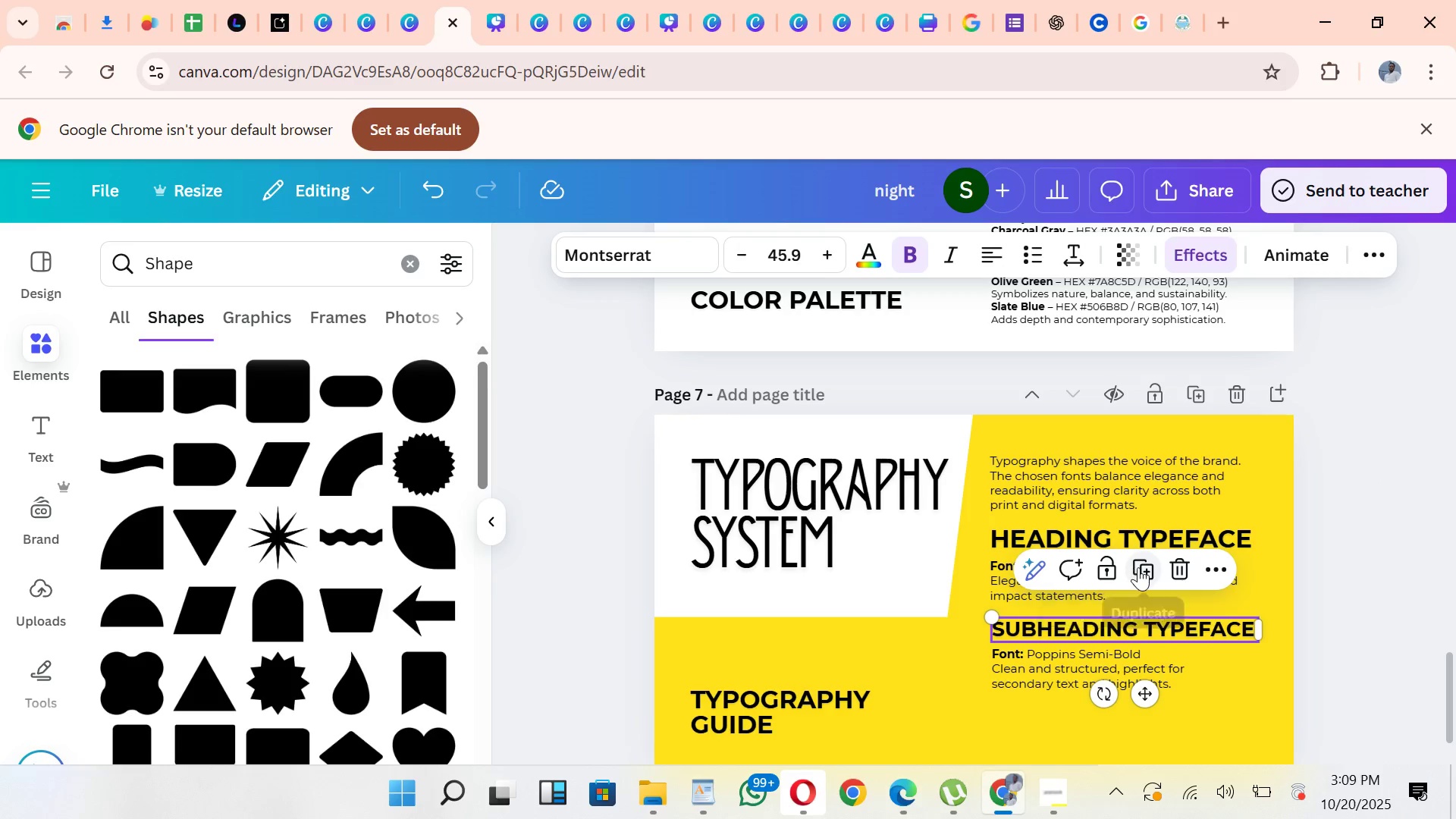 
left_click([1139, 567])
 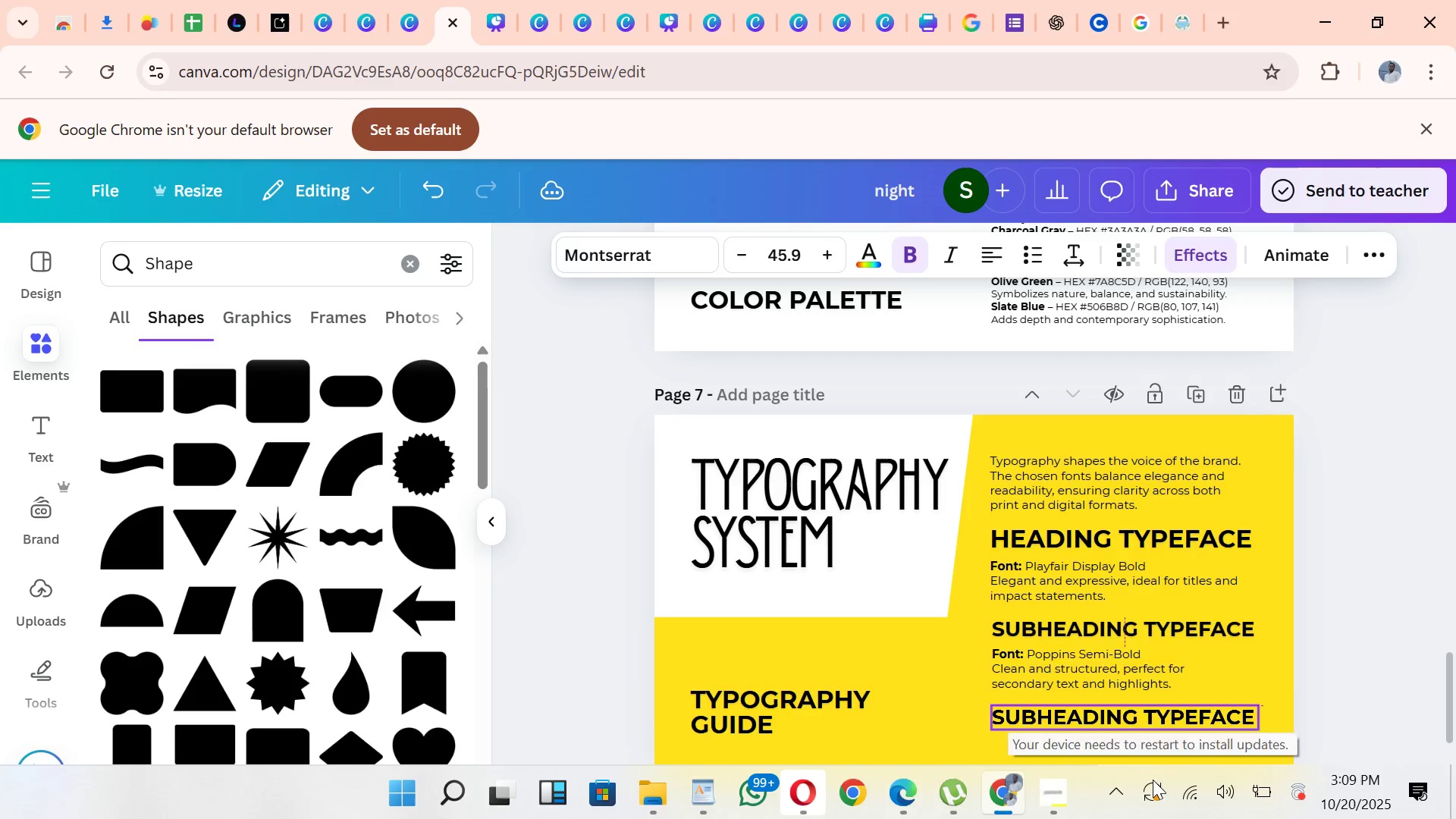 
wait(6.26)
 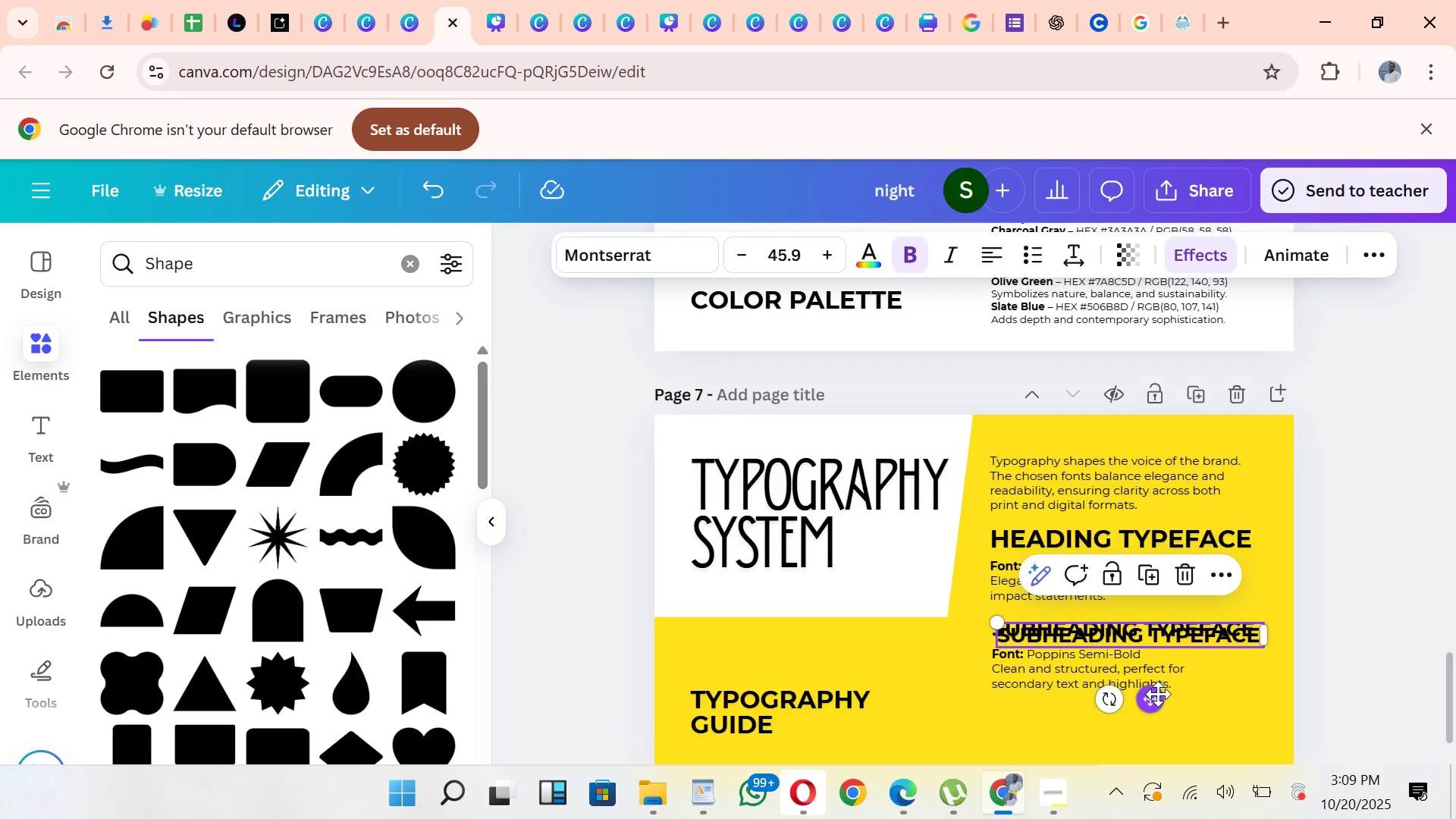 
left_click([708, 796])
 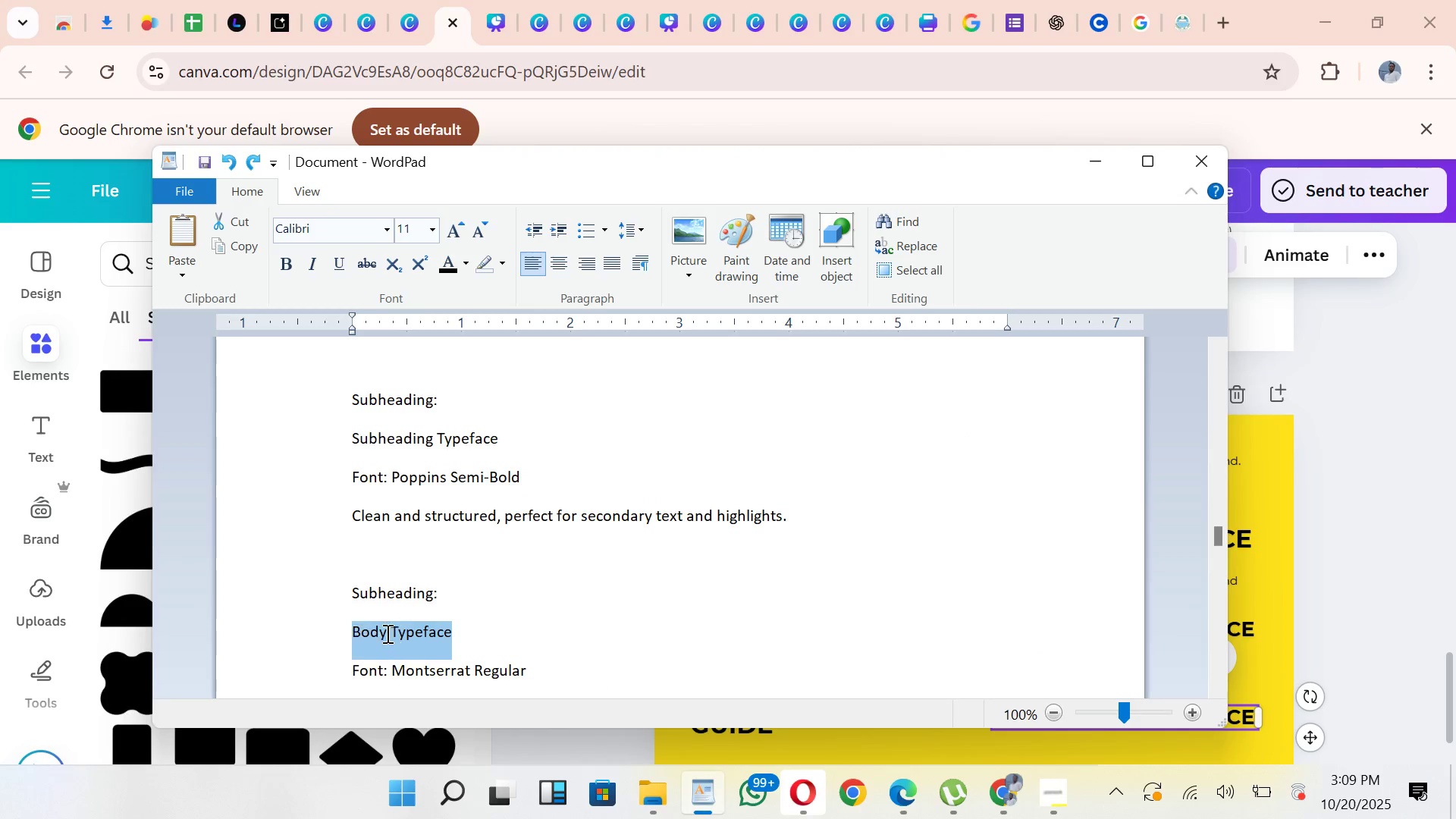 
key(Control+C)
 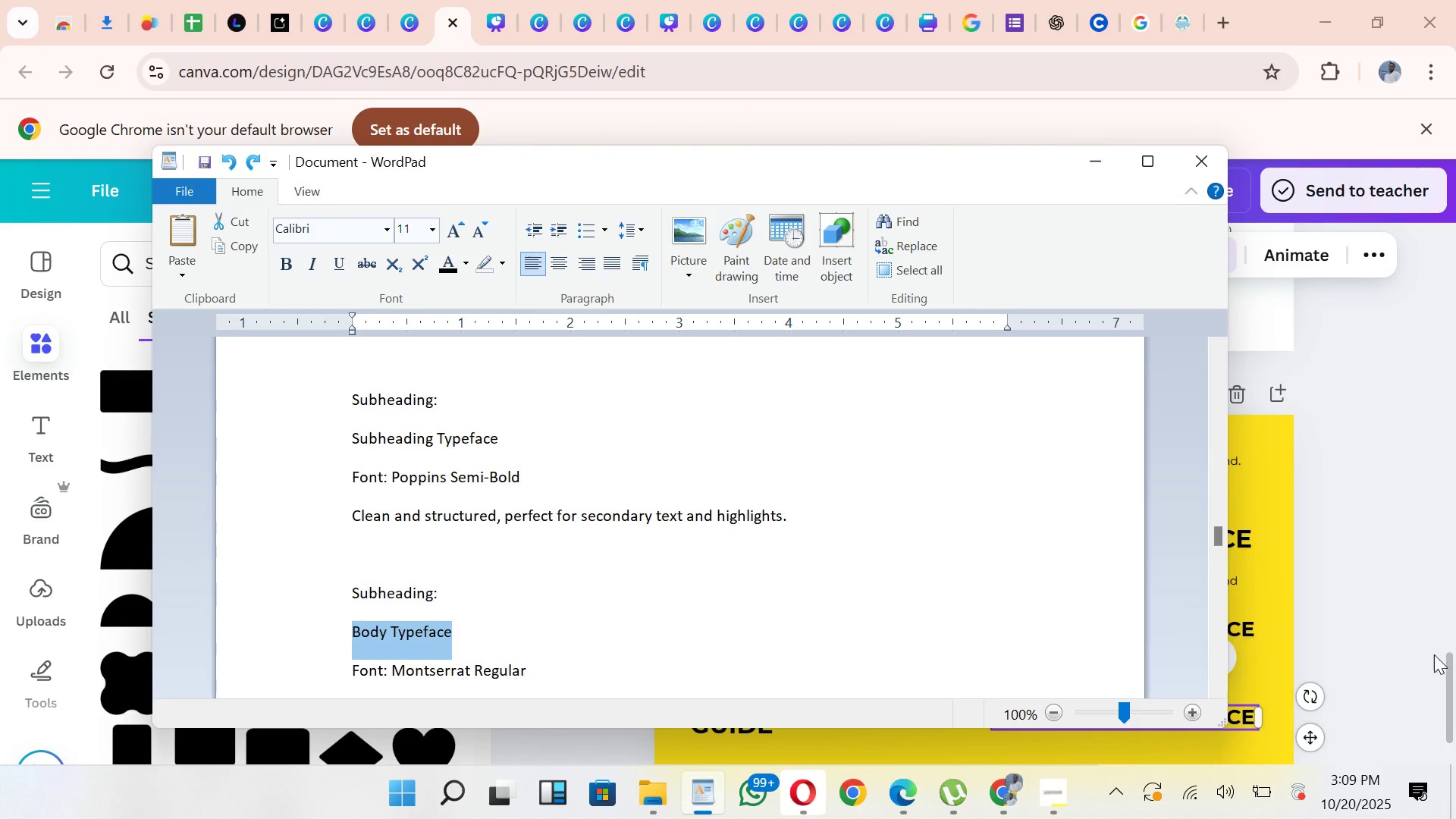 
left_click([1417, 652])
 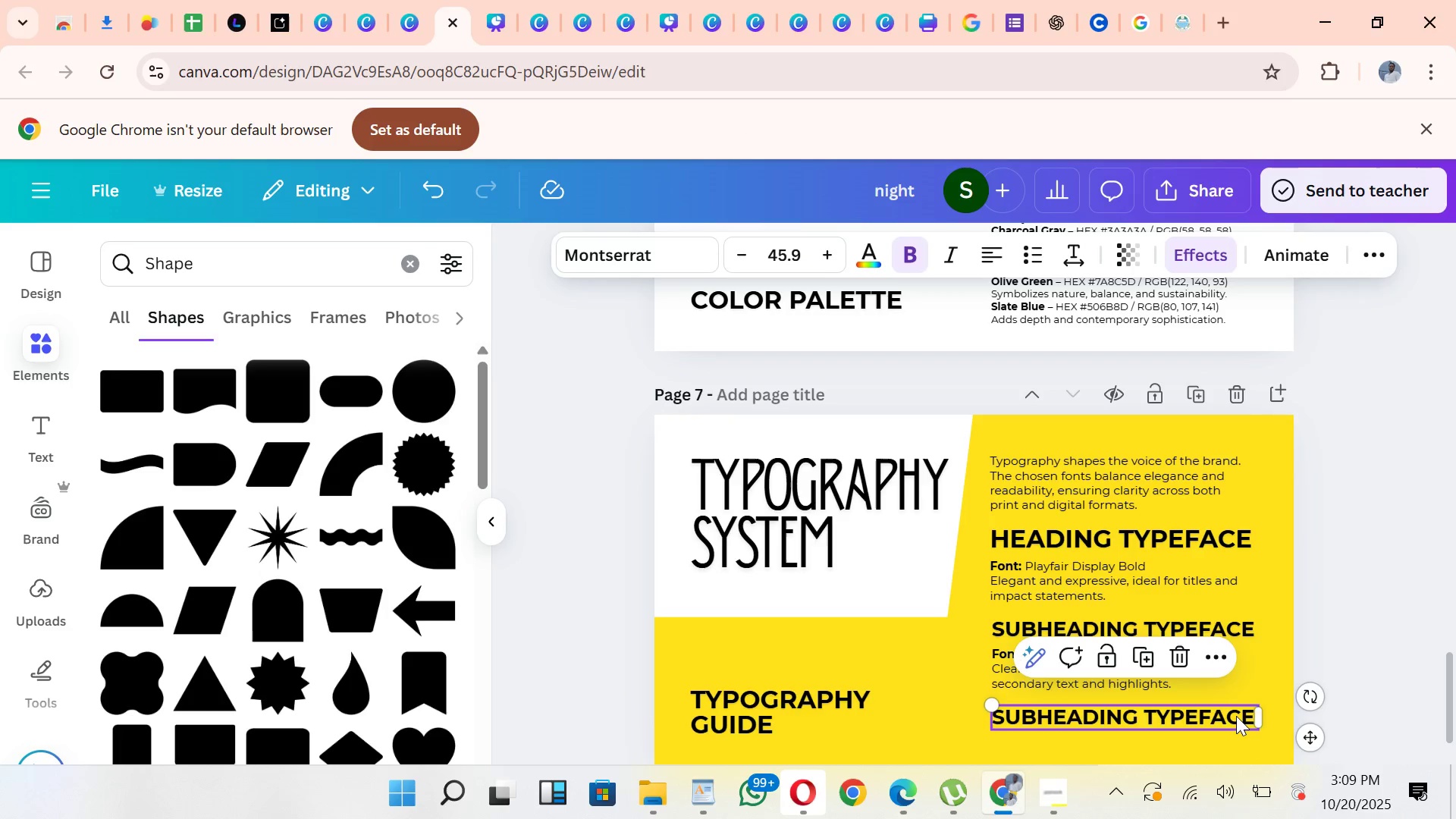 
double_click([1236, 716])
 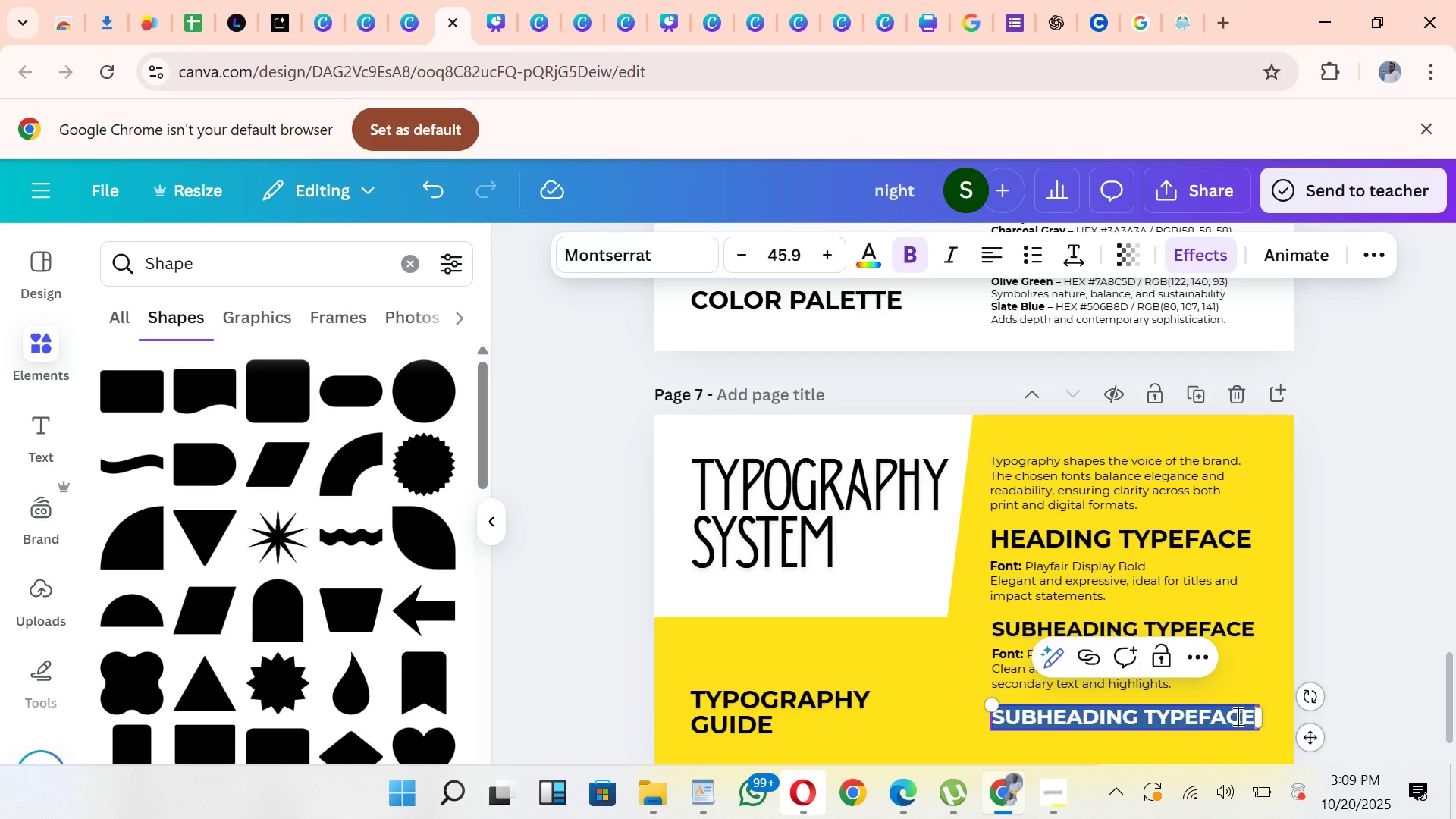 
key(Control+V)
 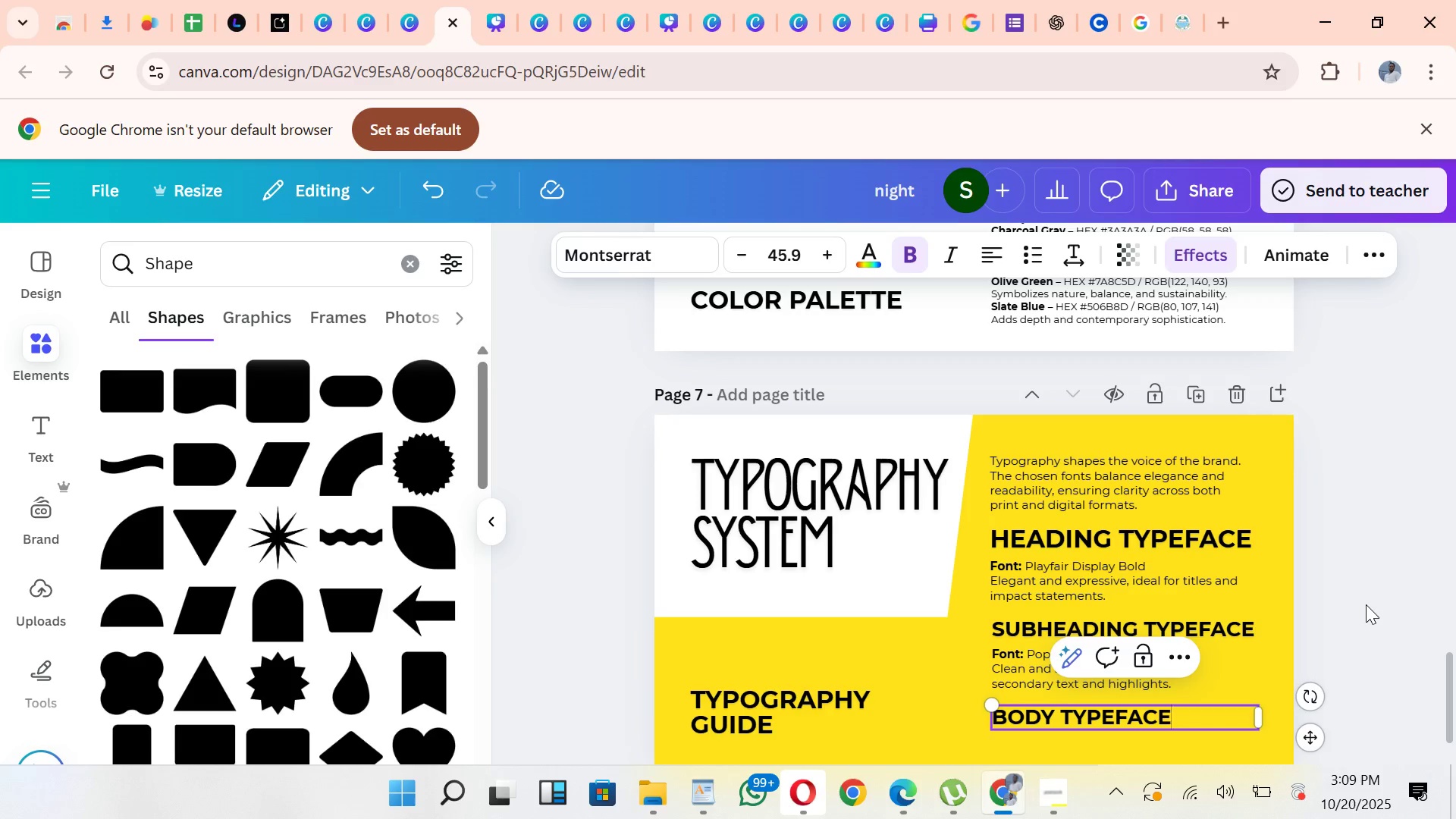 
left_click([1366, 604])
 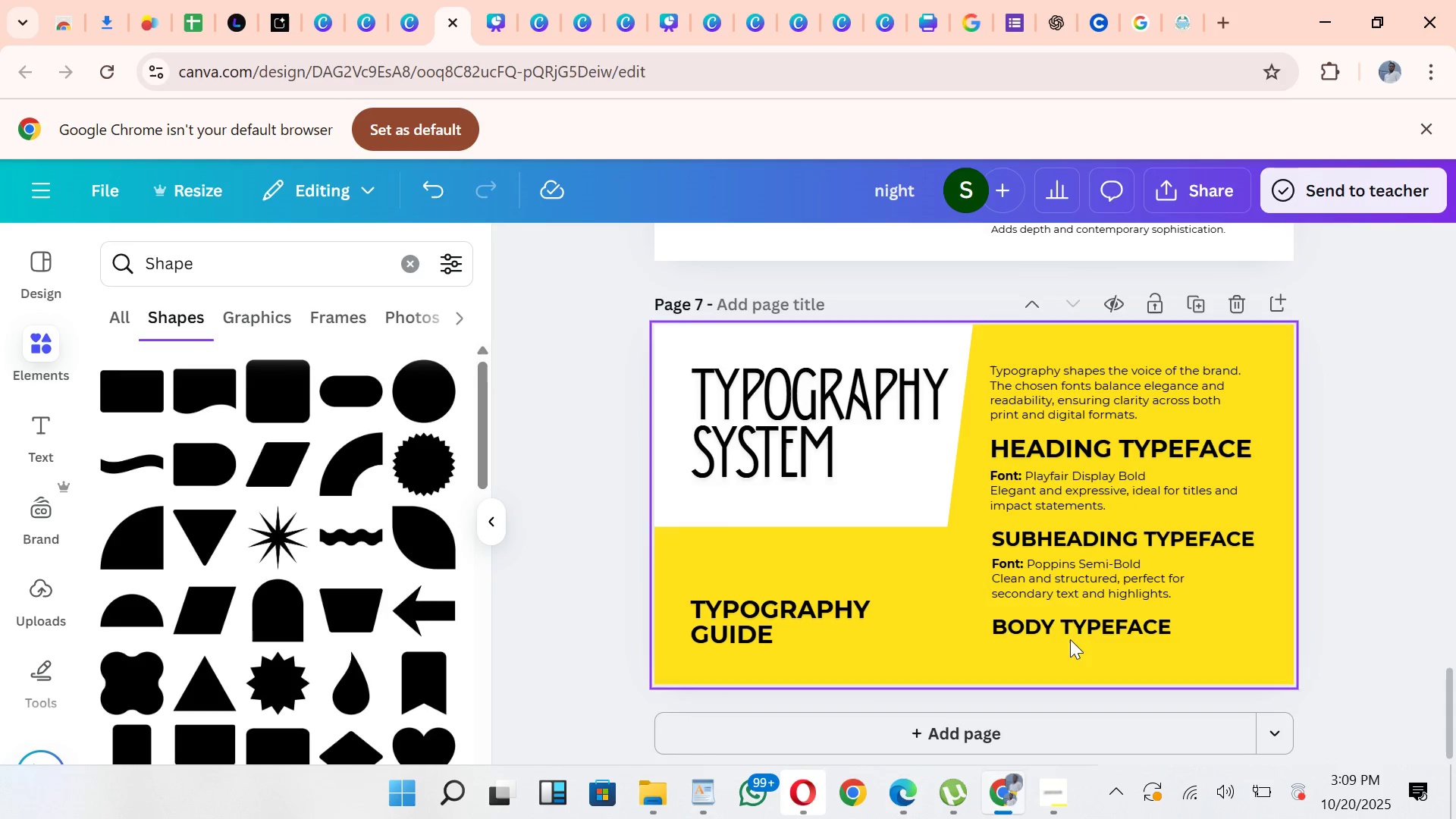 
left_click([1080, 622])
 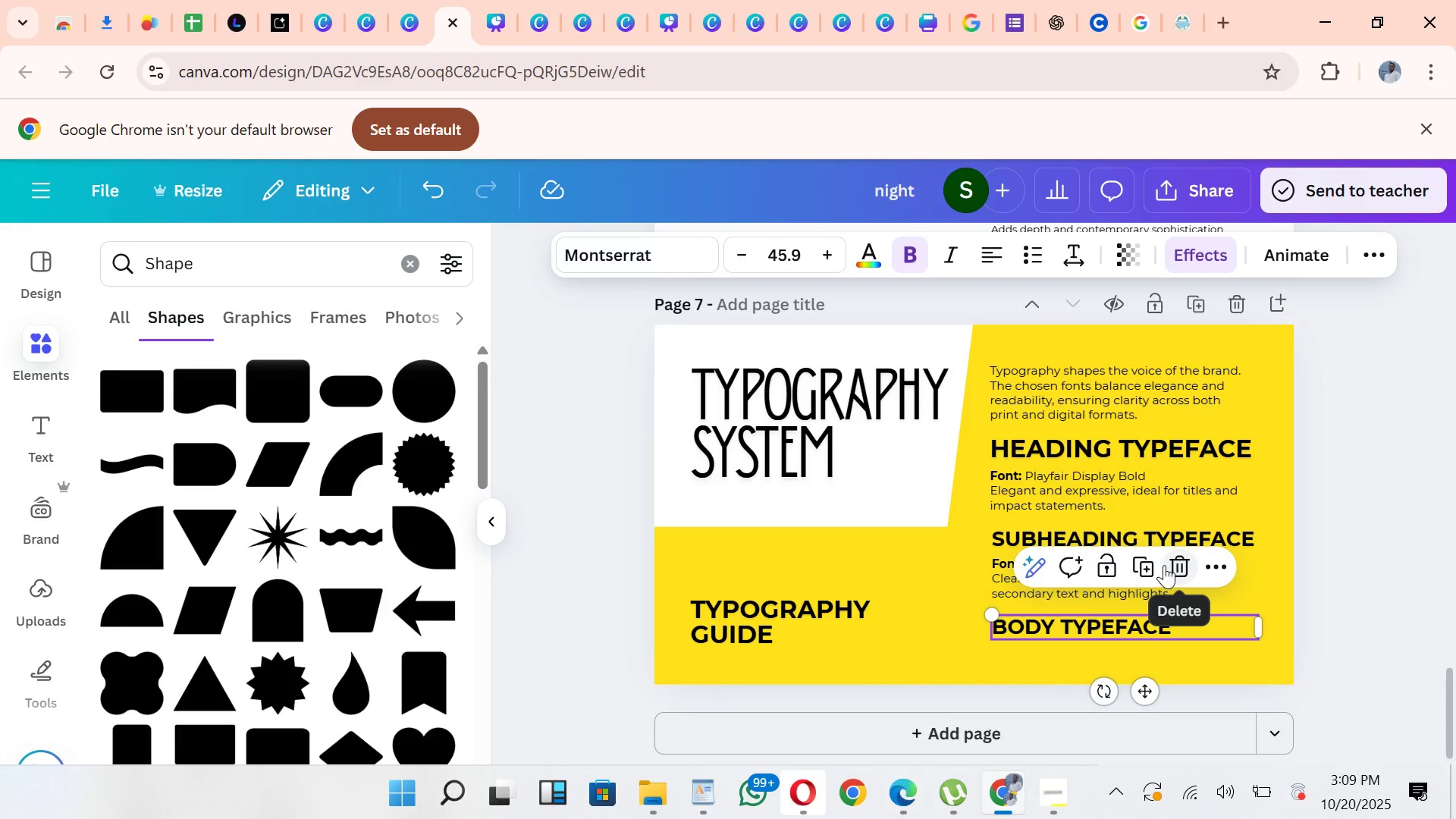 
wait(7.13)
 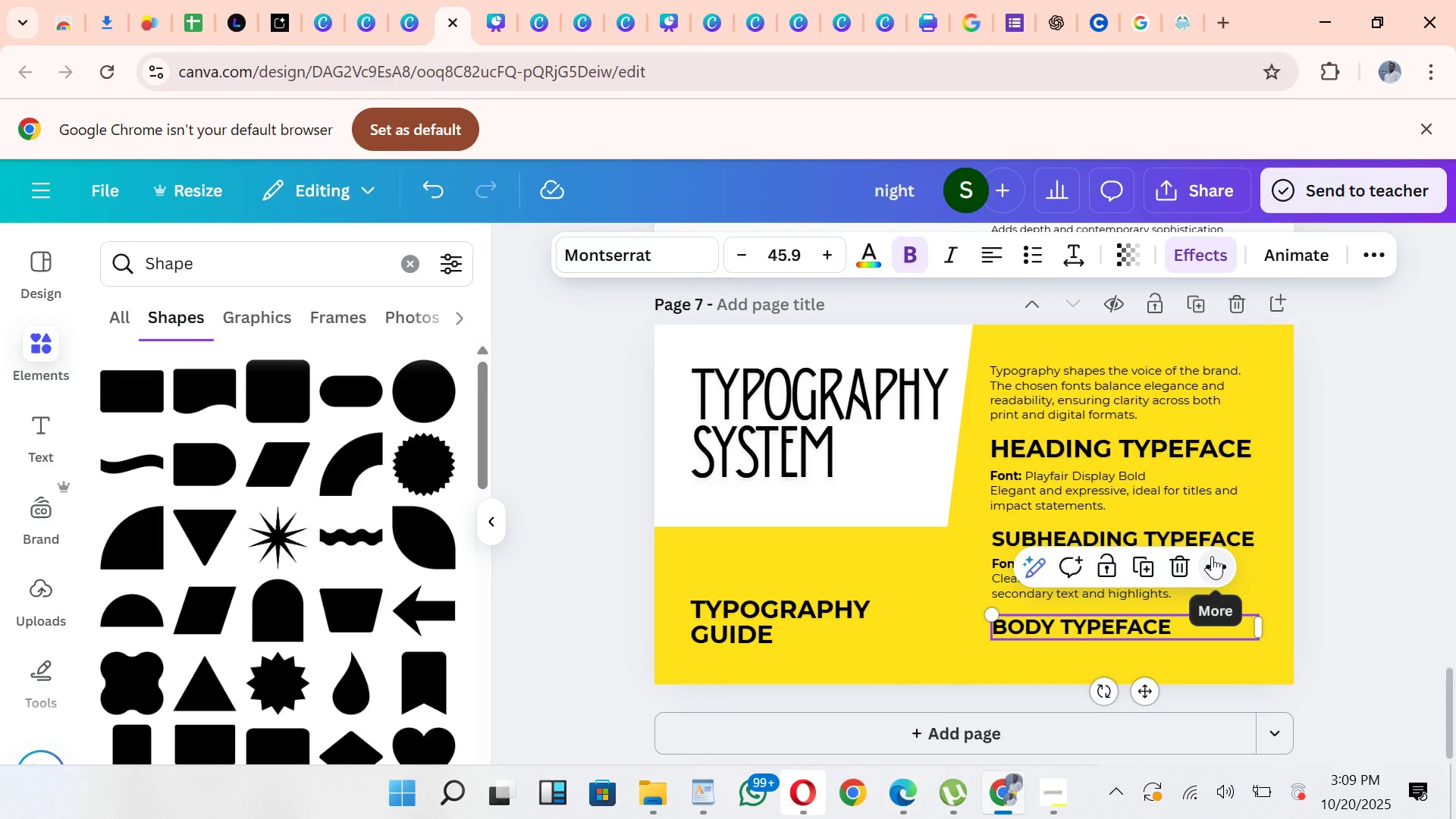 
left_click([1185, 567])
 